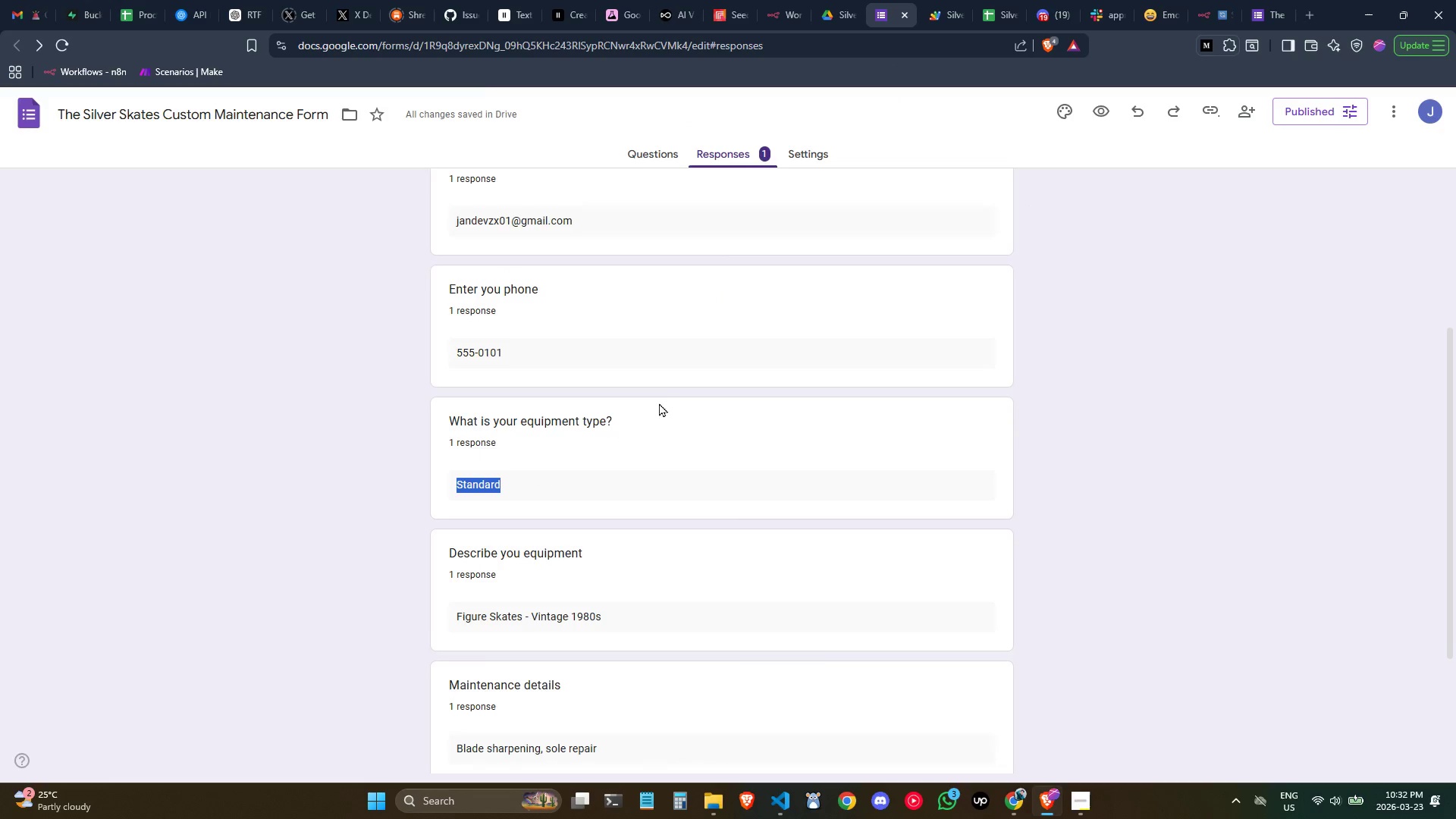 
scroll: coordinate [644, 415], scroll_direction: down, amount: 1.0
 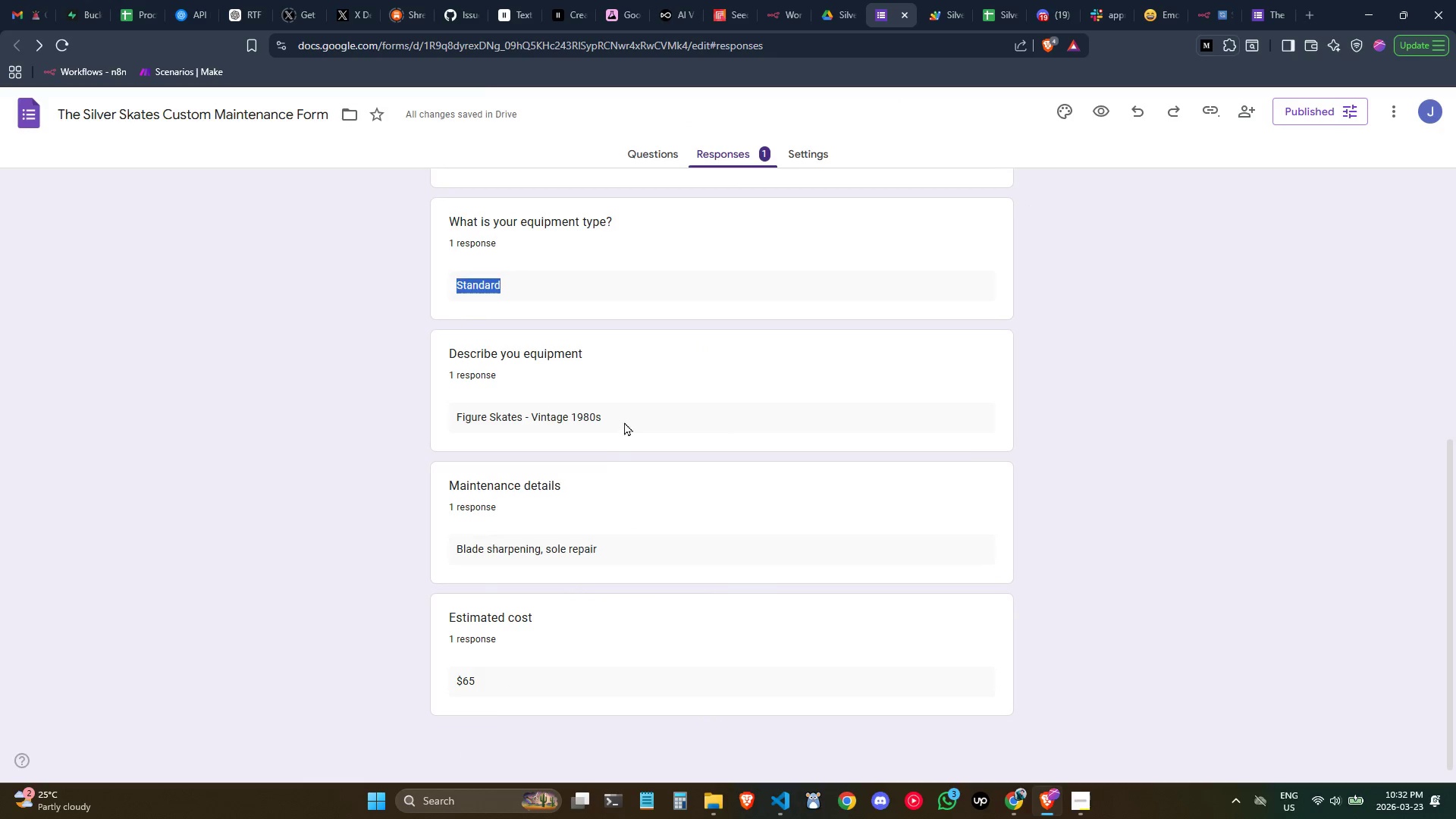 
left_click_drag(start_coordinate=[624, 413], to_coordinate=[447, 411])
 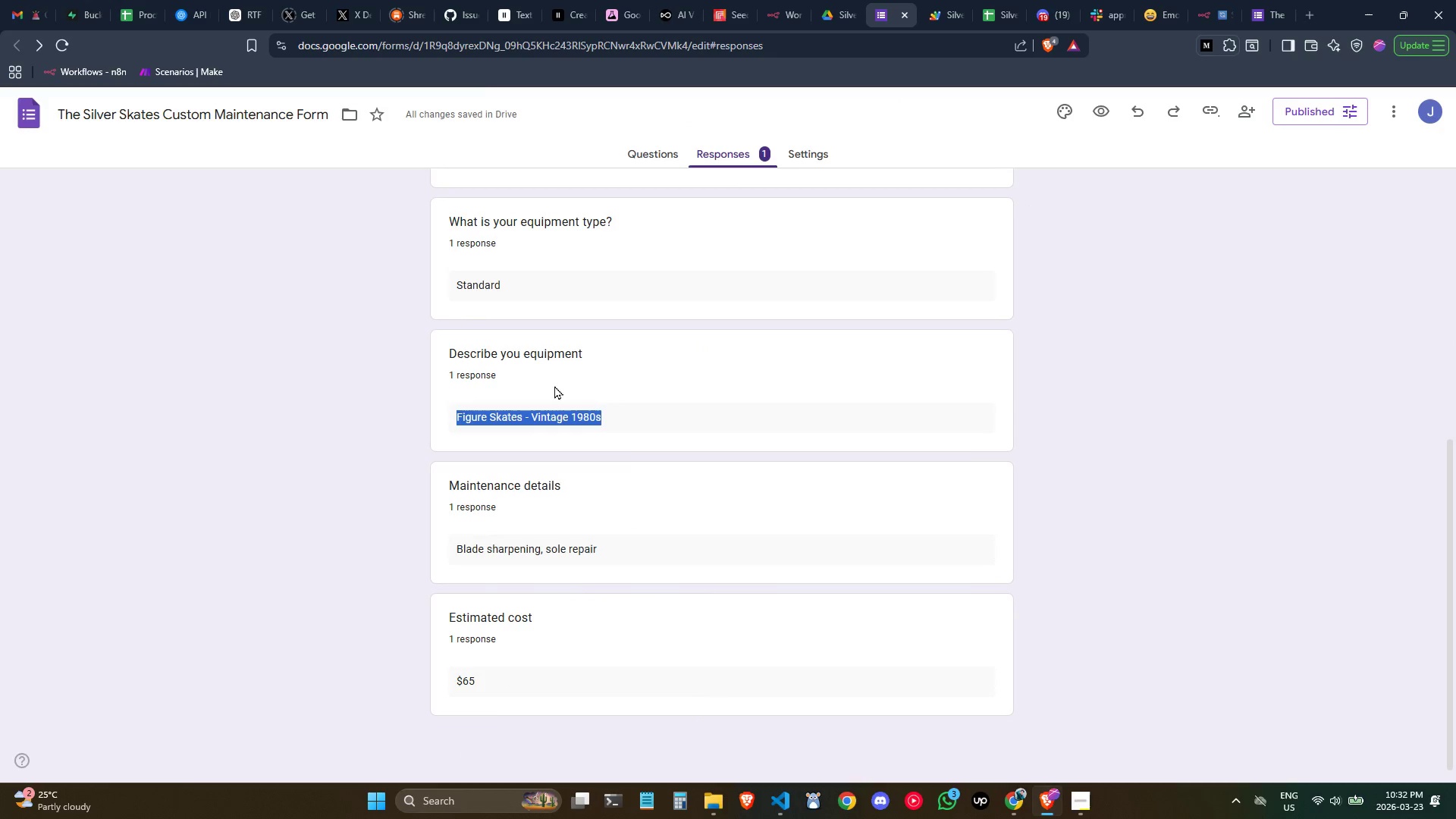 
key(Control+C)
 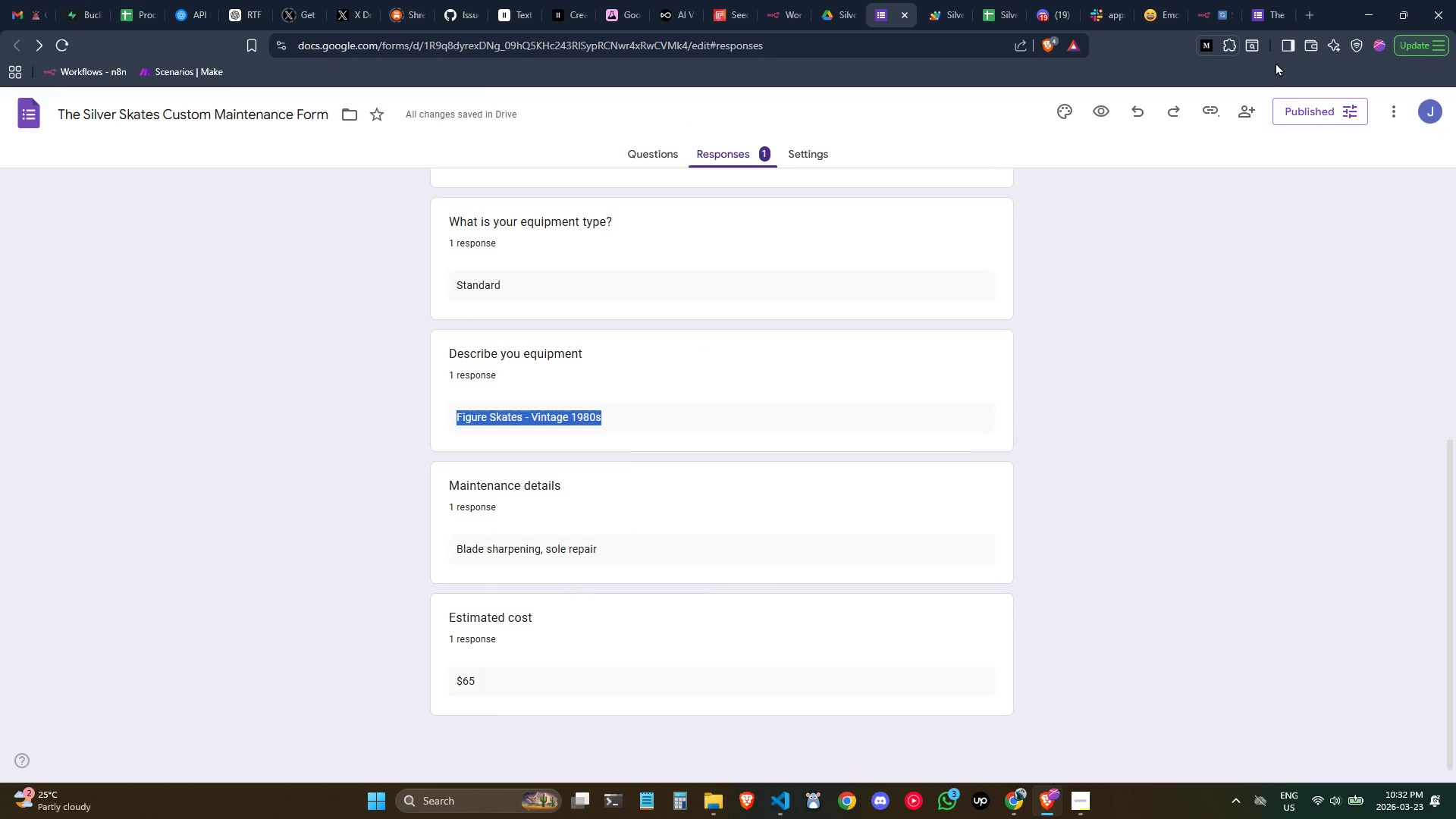 
key(Control+C)
 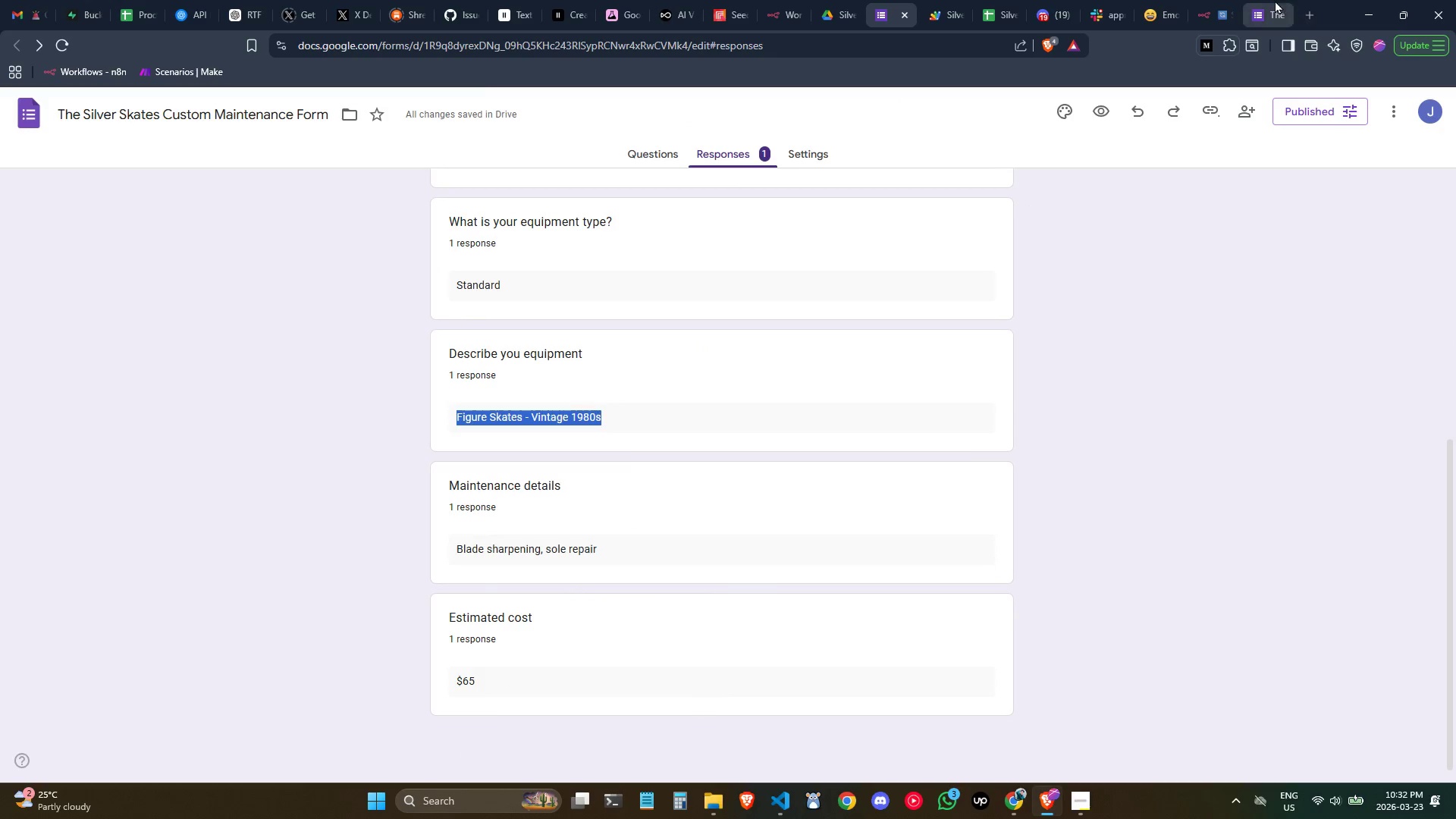 
left_click([1266, 0])
 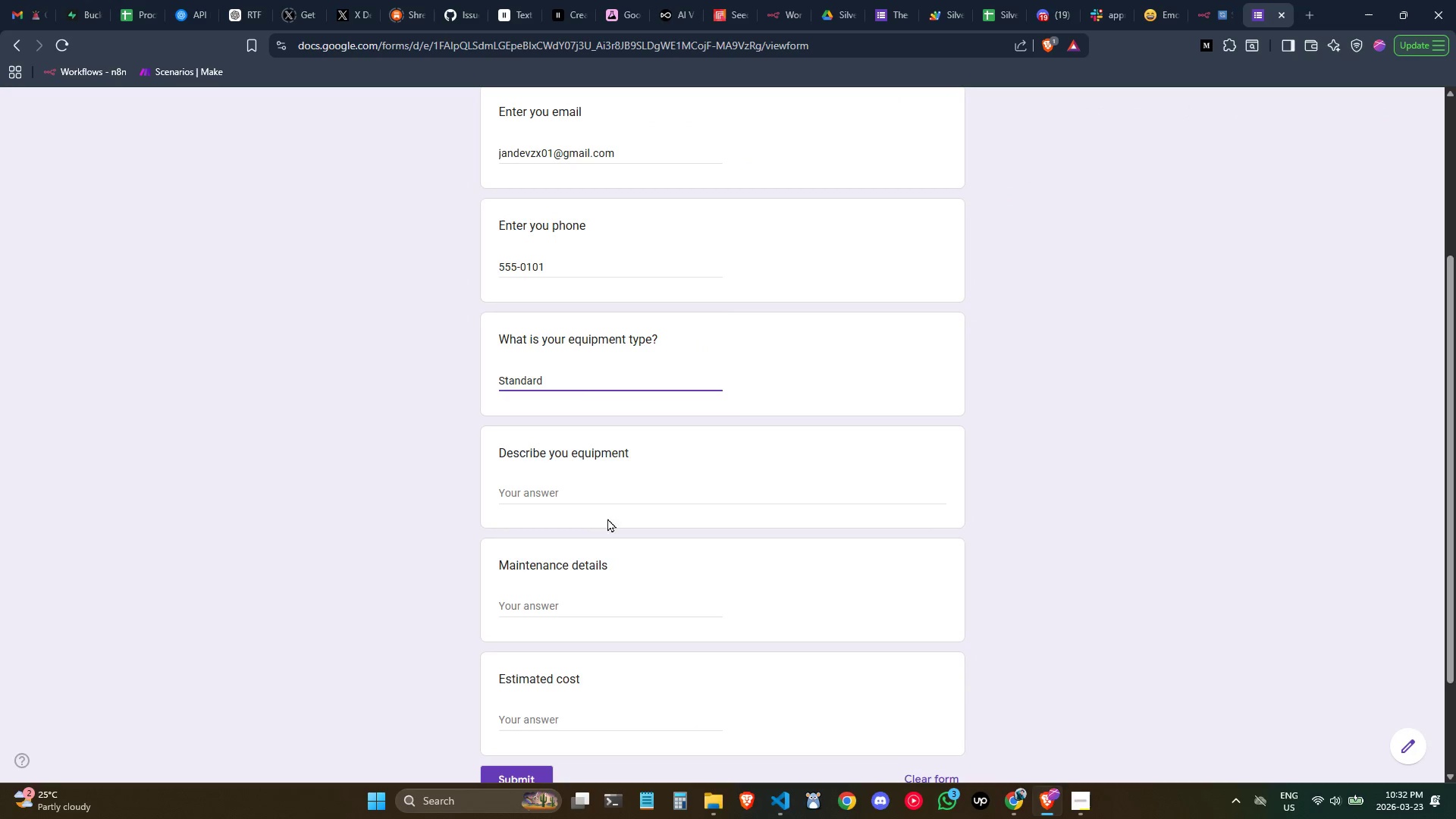 
left_click([596, 487])
 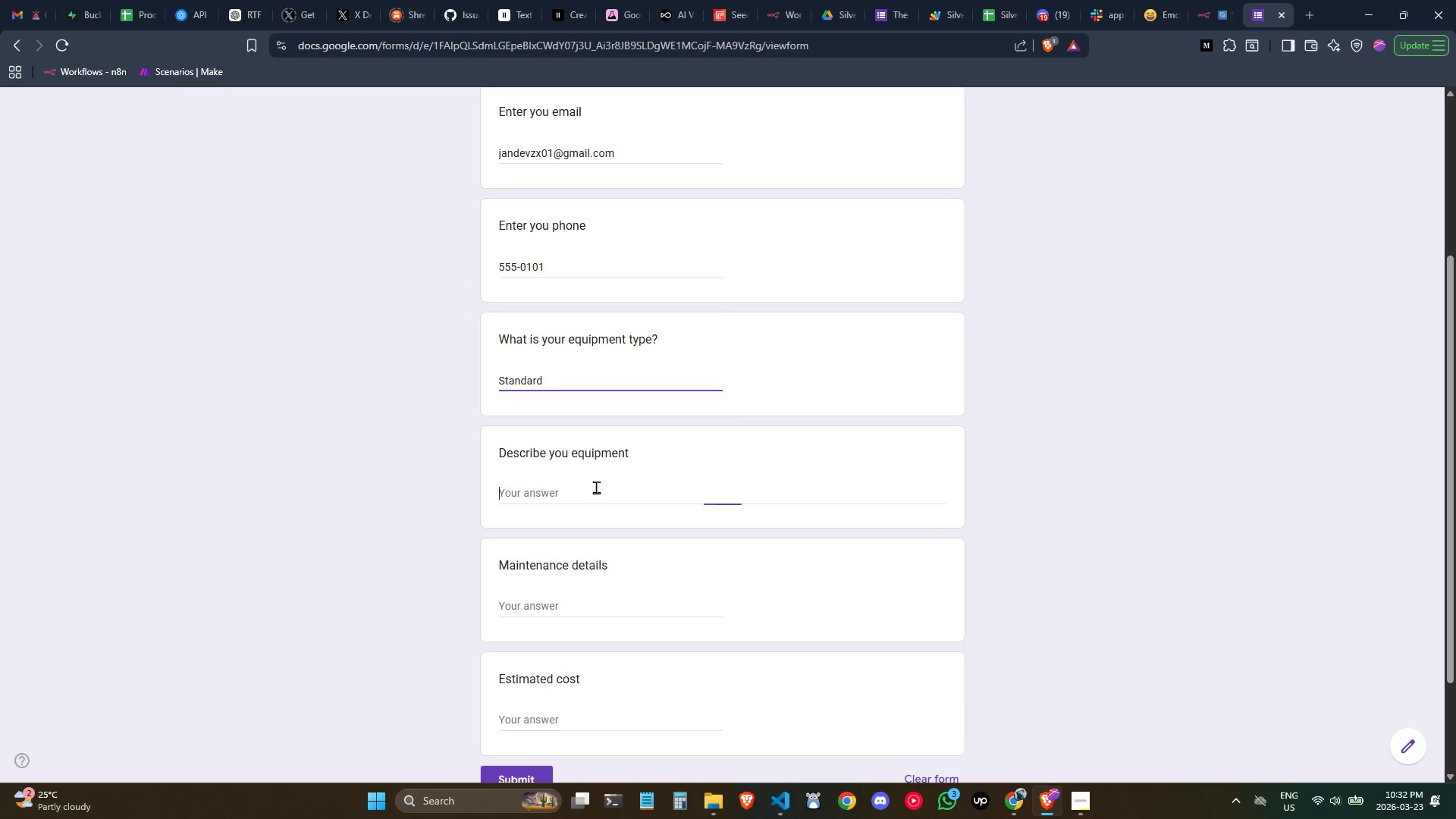 
key(Control+ControlLeft)
 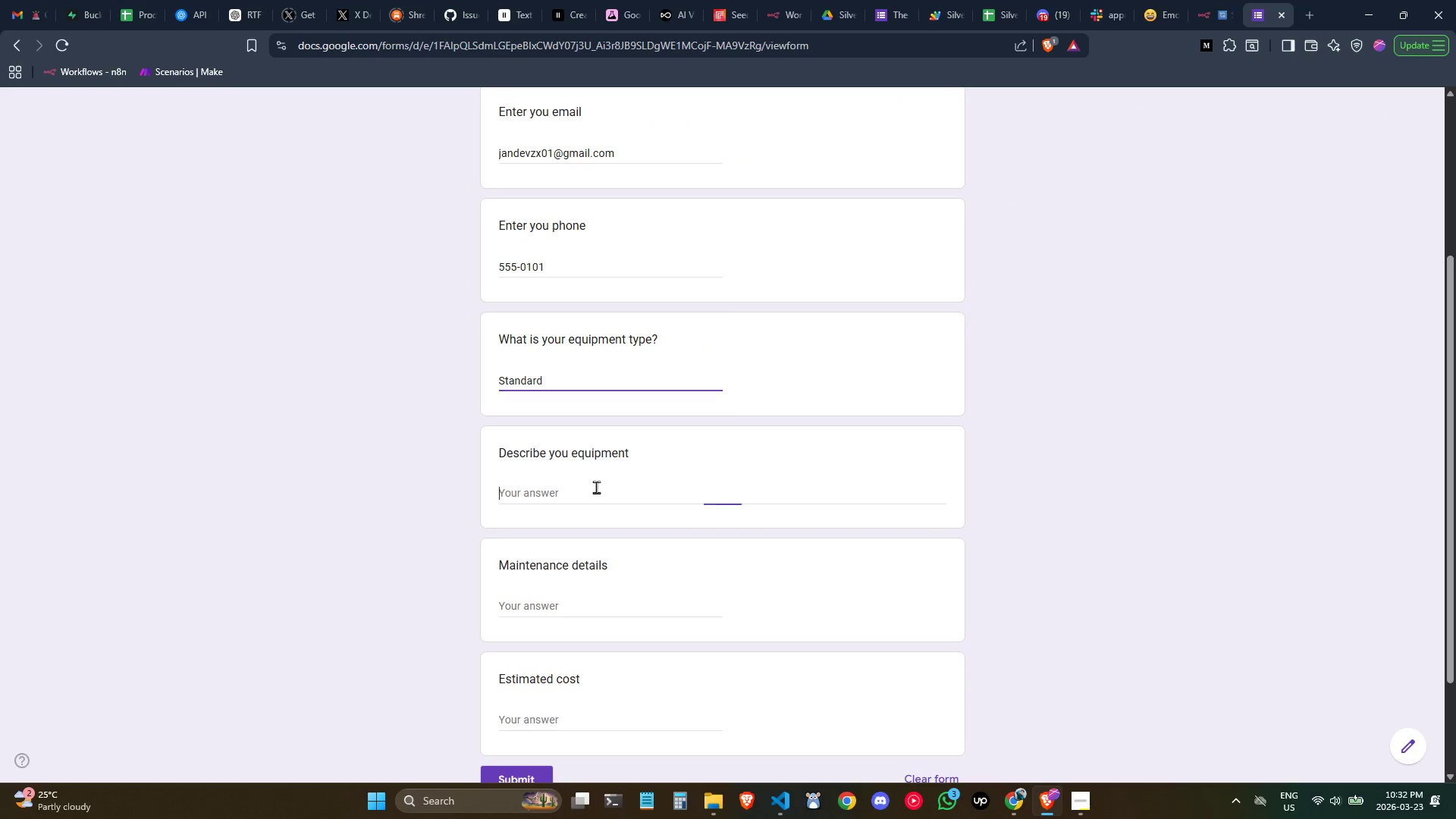 
key(Control+Shift+ShiftLeft)
 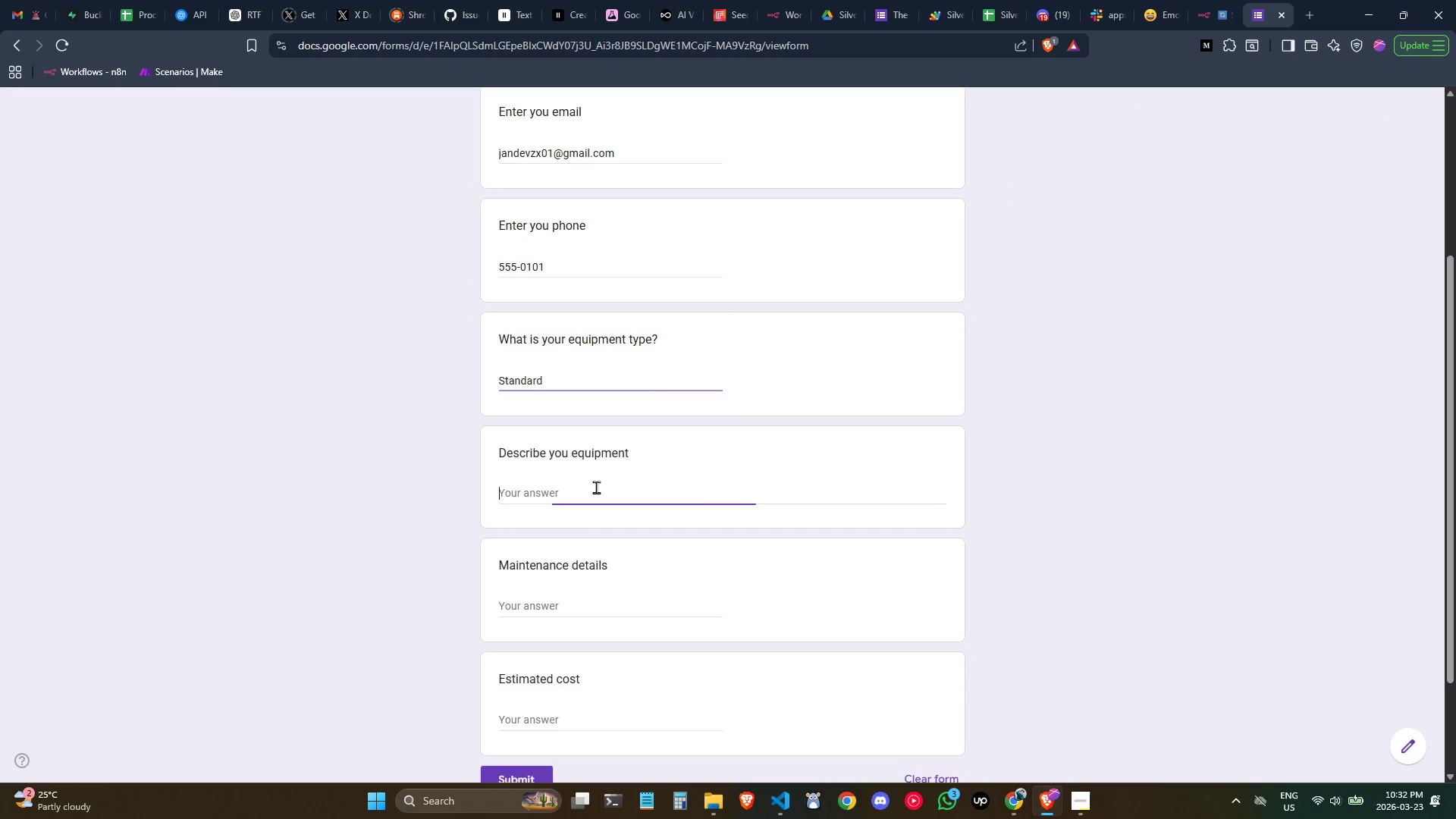 
key(Control+Shift+V)
 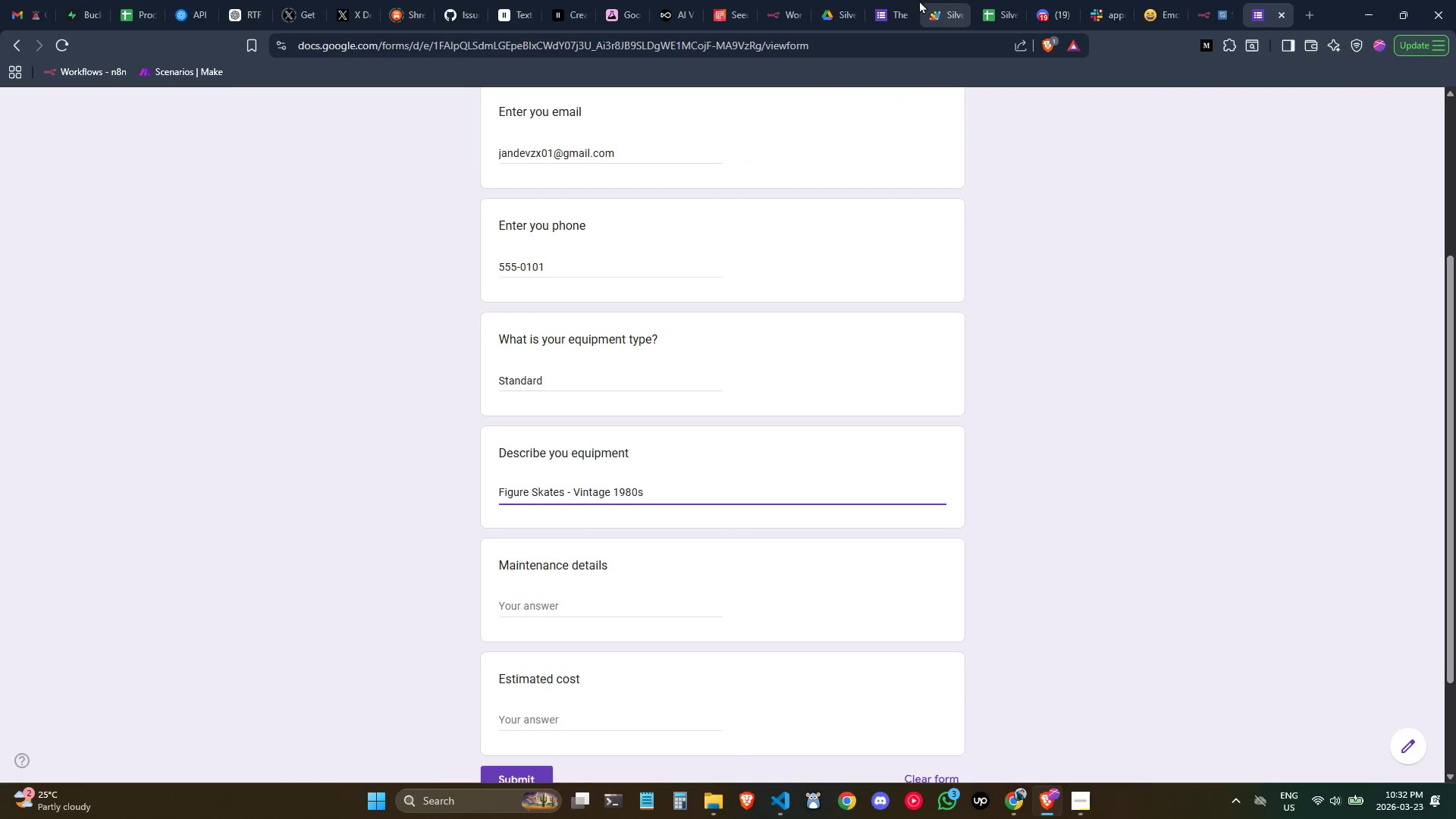 
left_click([893, 0])
 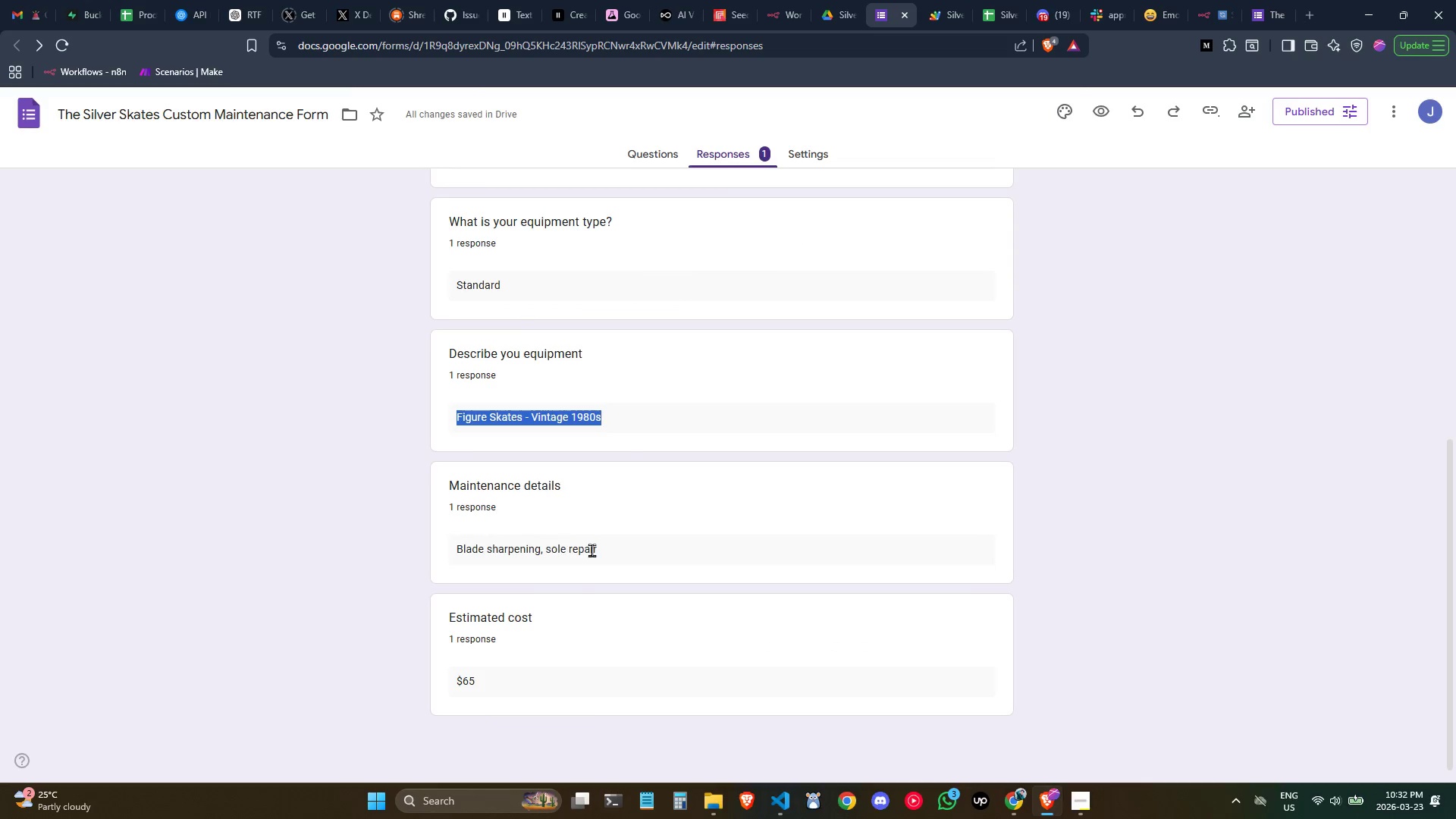 
left_click_drag(start_coordinate=[604, 551], to_coordinate=[430, 541])
 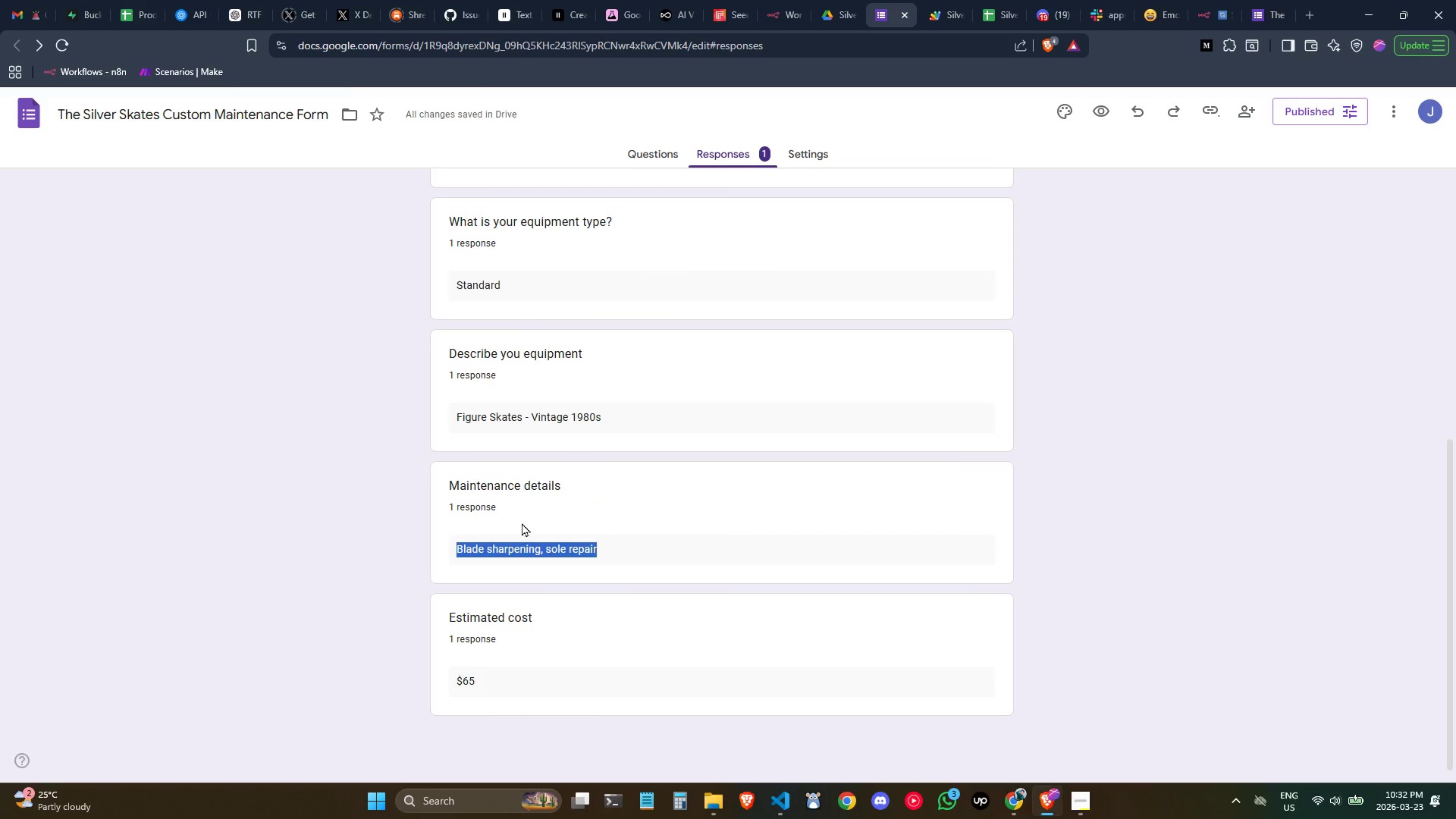 
key(Control+C)
 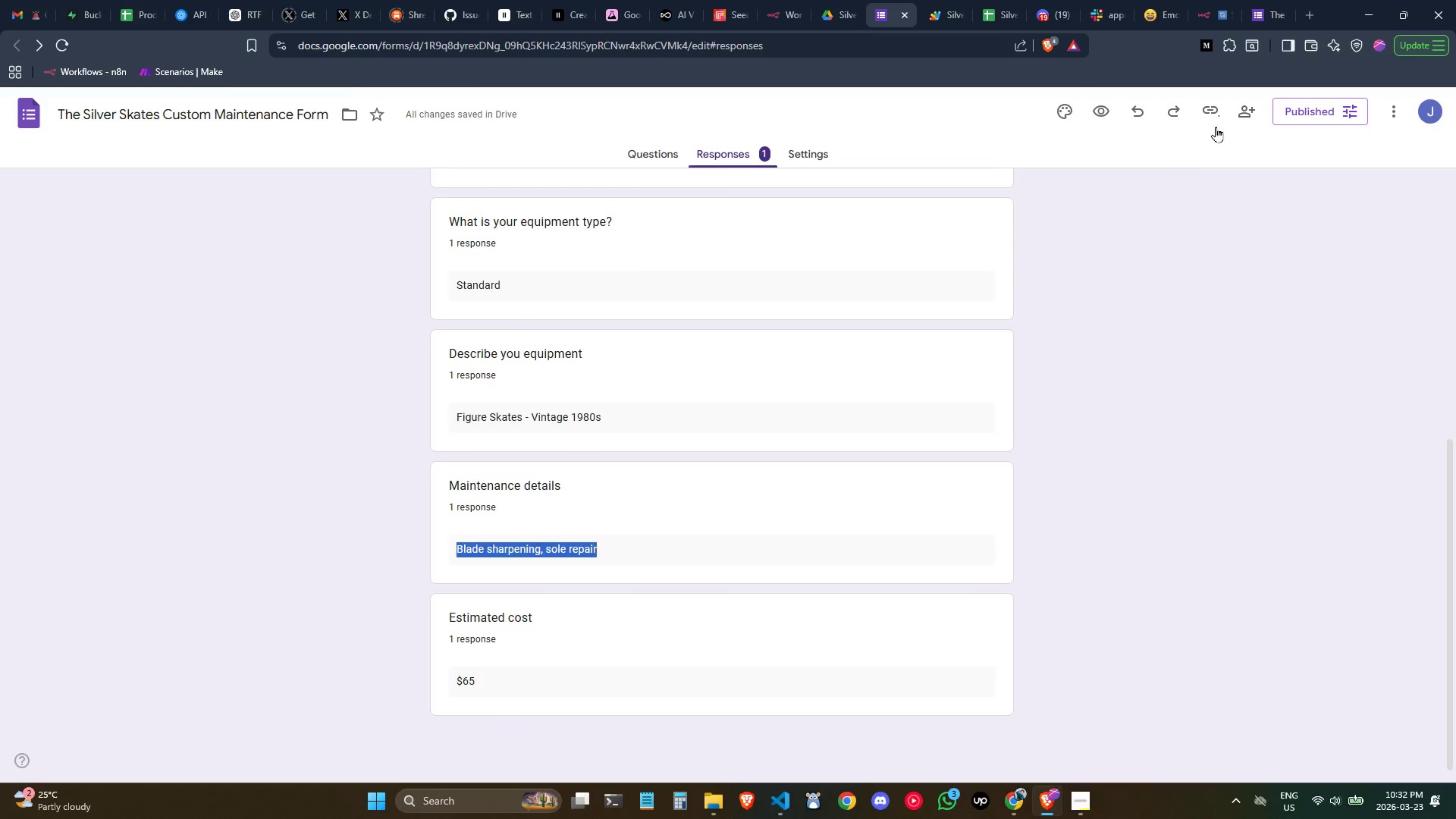 
key(Control+C)
 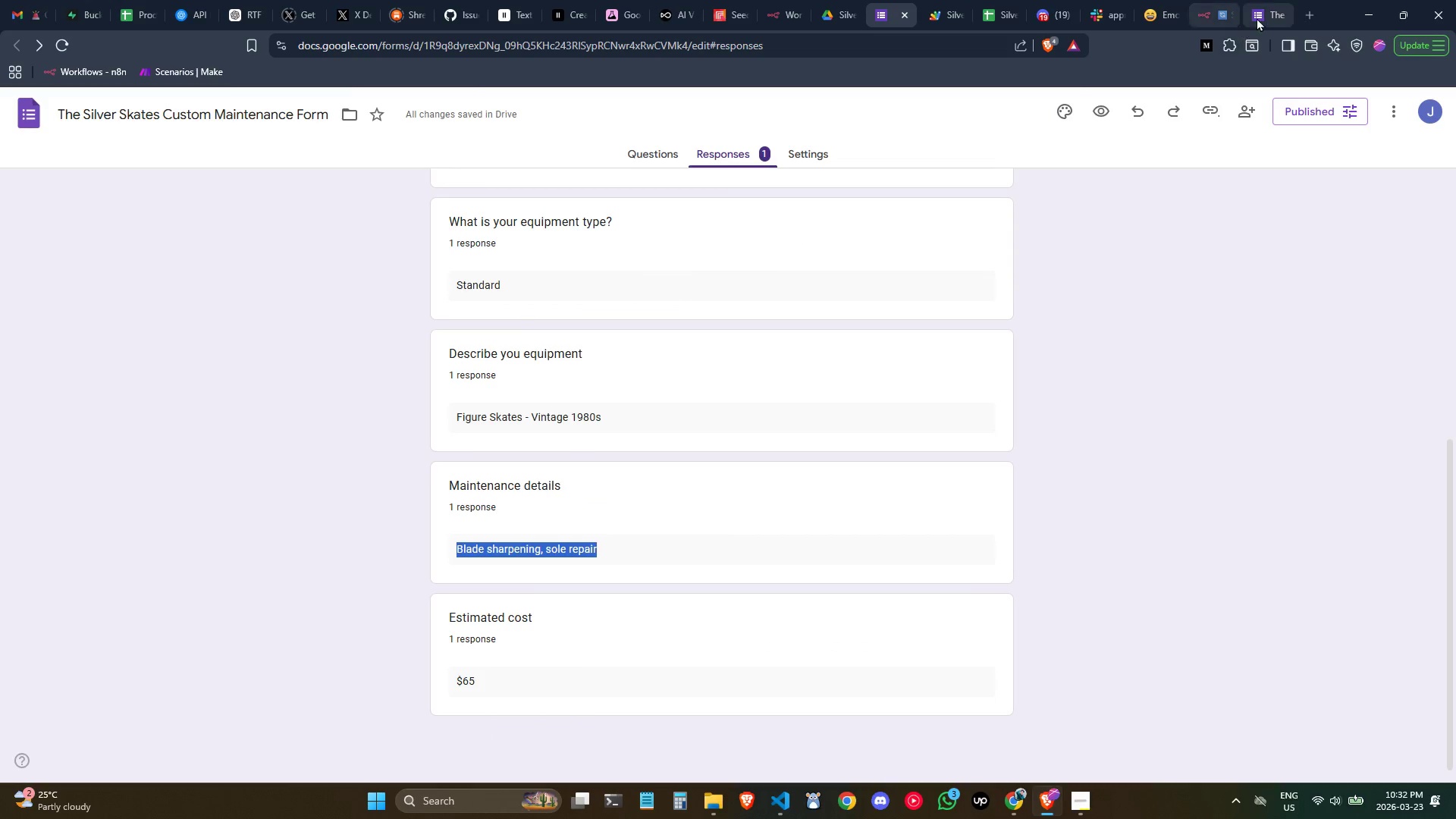 
left_click([1257, 17])
 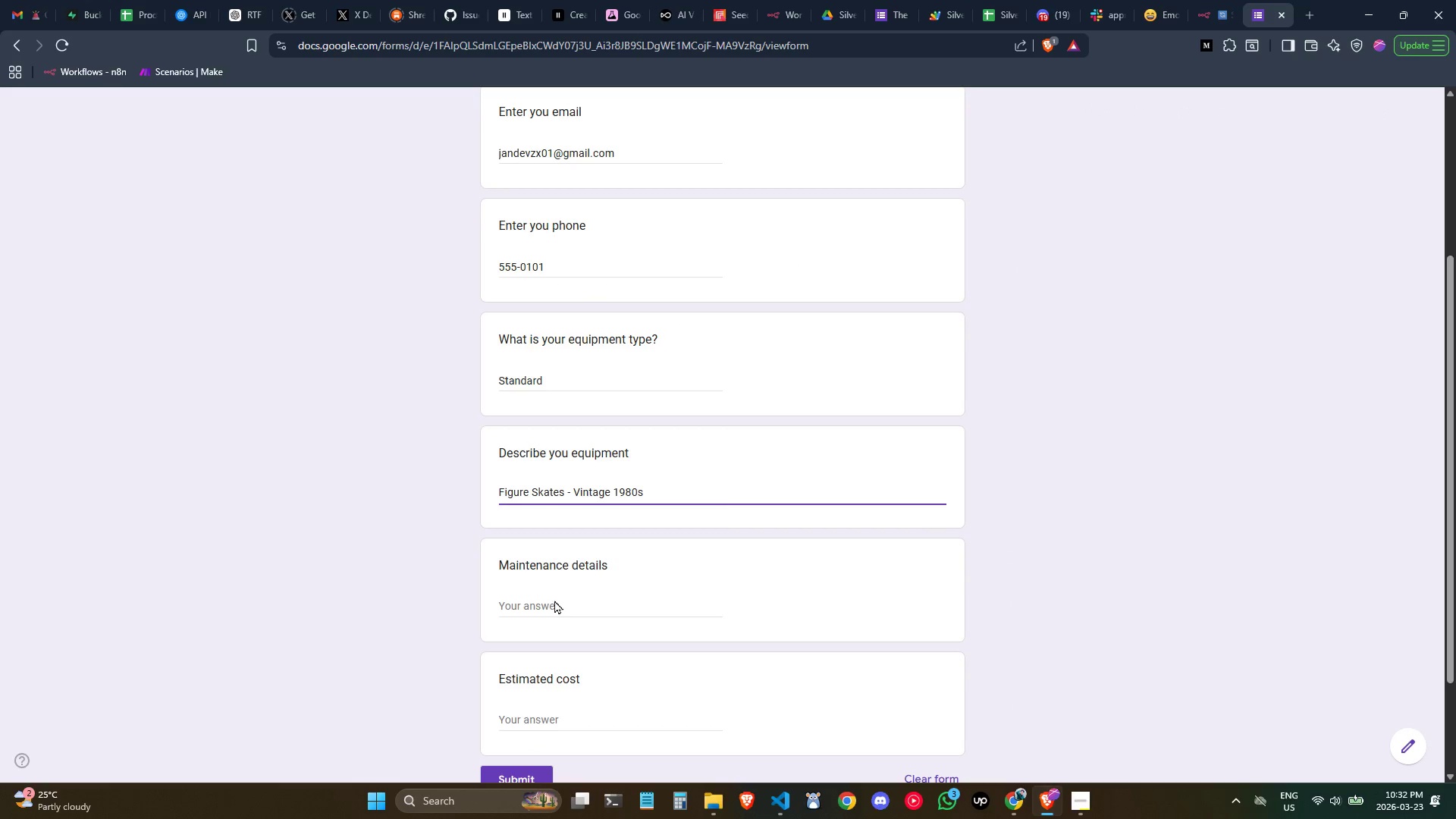 
left_click([549, 606])
 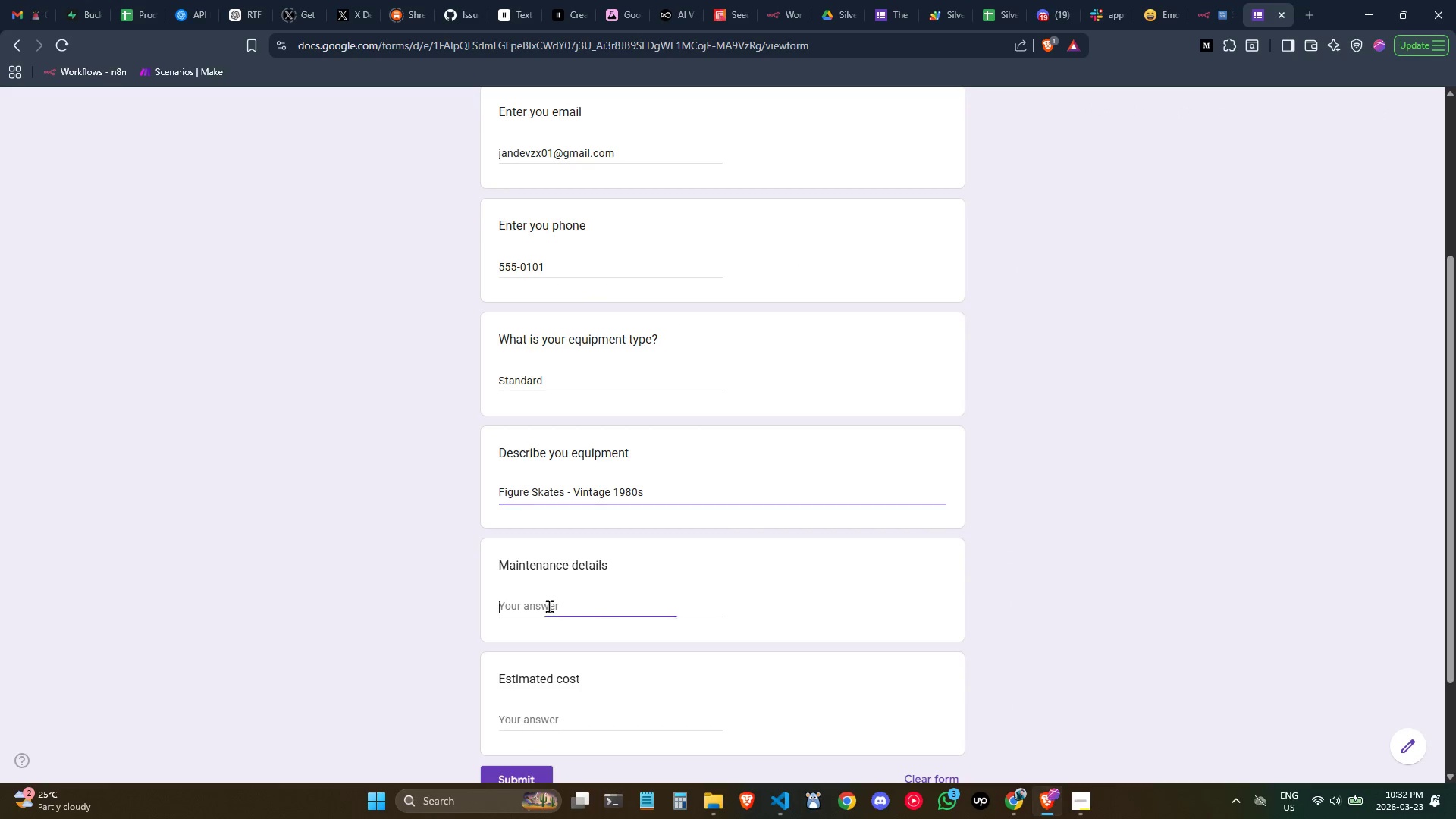 
key(Control+ControlLeft)
 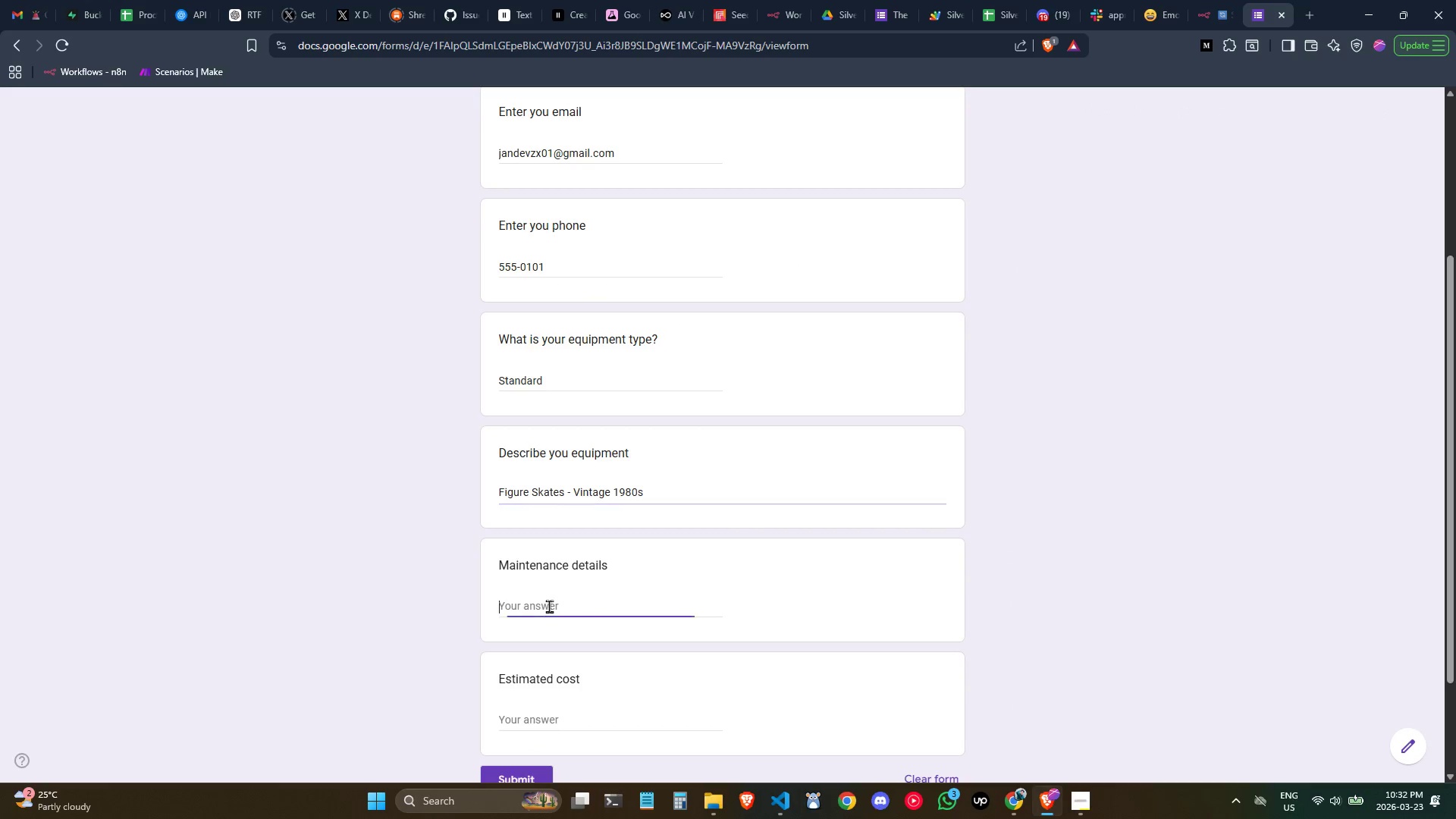 
key(Control+Shift+ShiftLeft)
 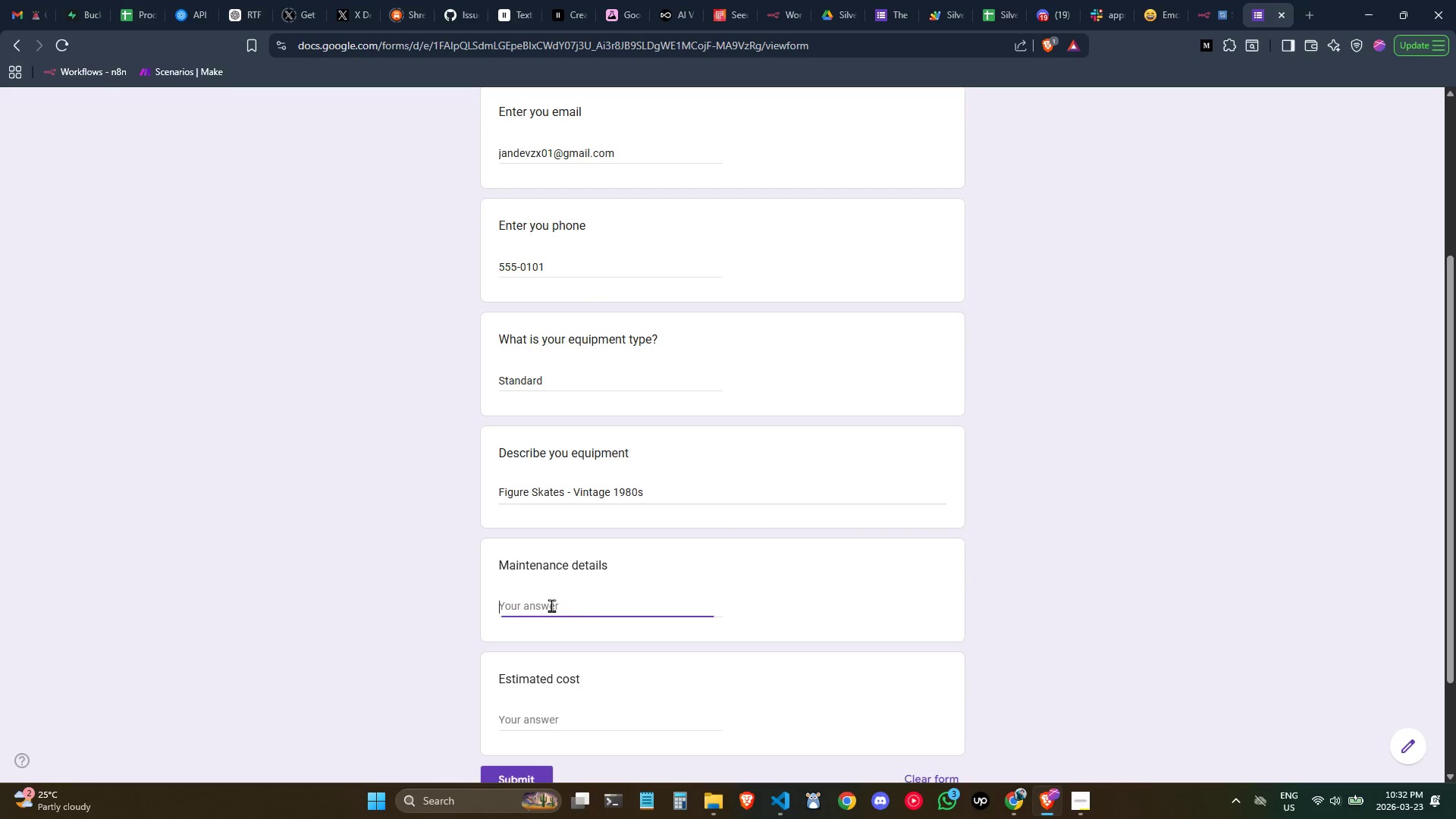 
key(Control+Shift+V)
 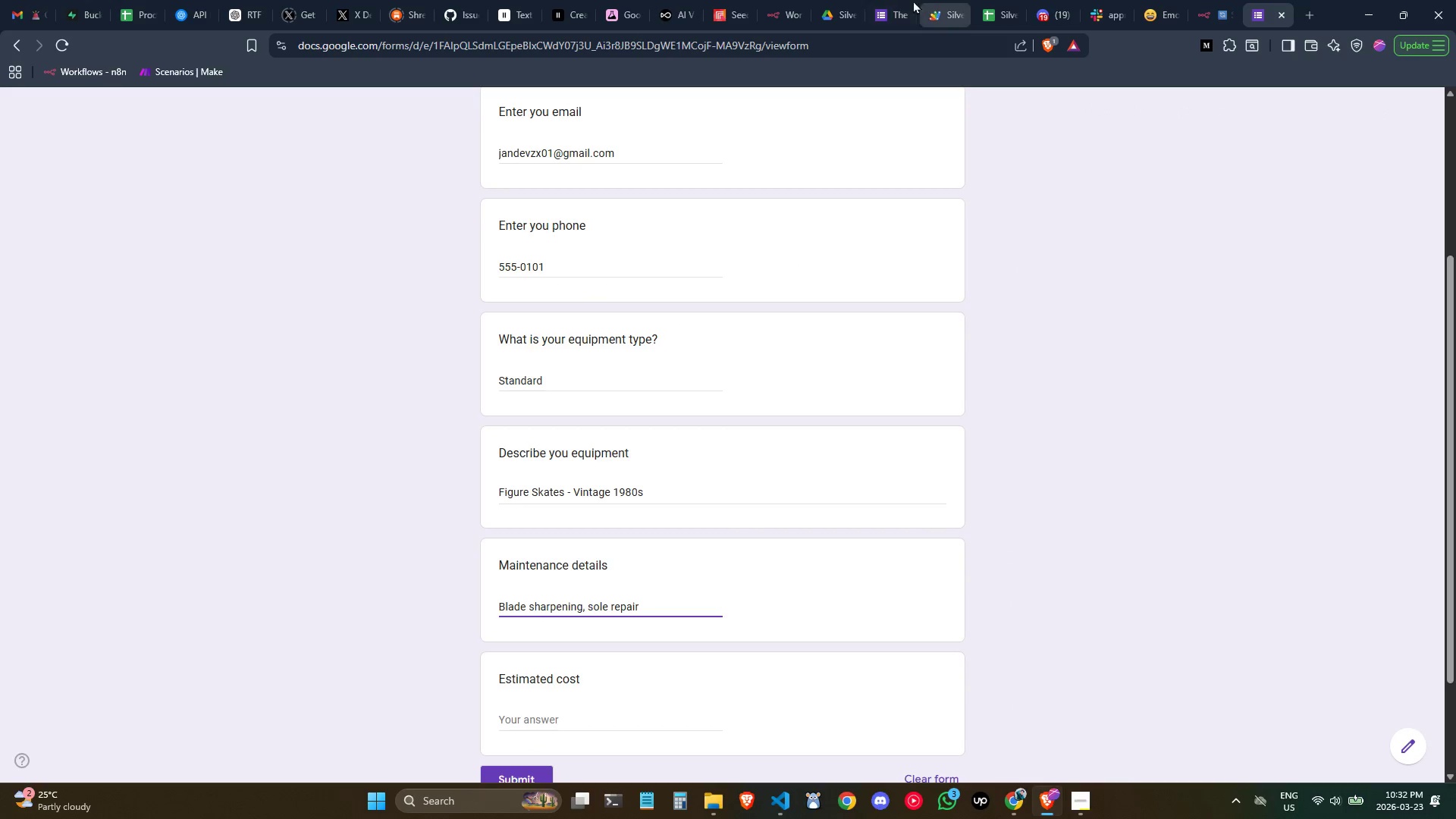 
left_click([886, 0])
 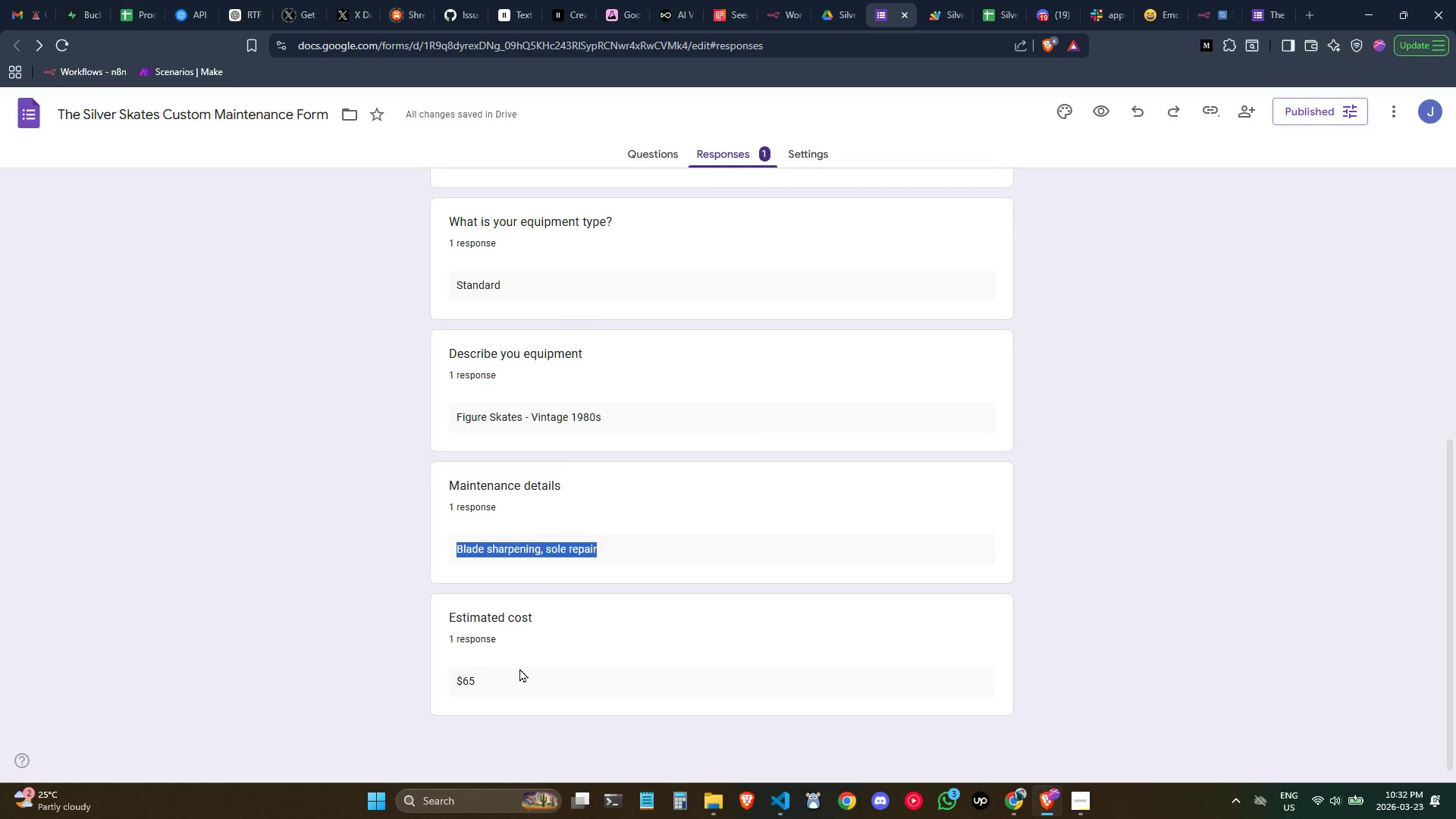 
left_click_drag(start_coordinate=[515, 677], to_coordinate=[460, 678])
 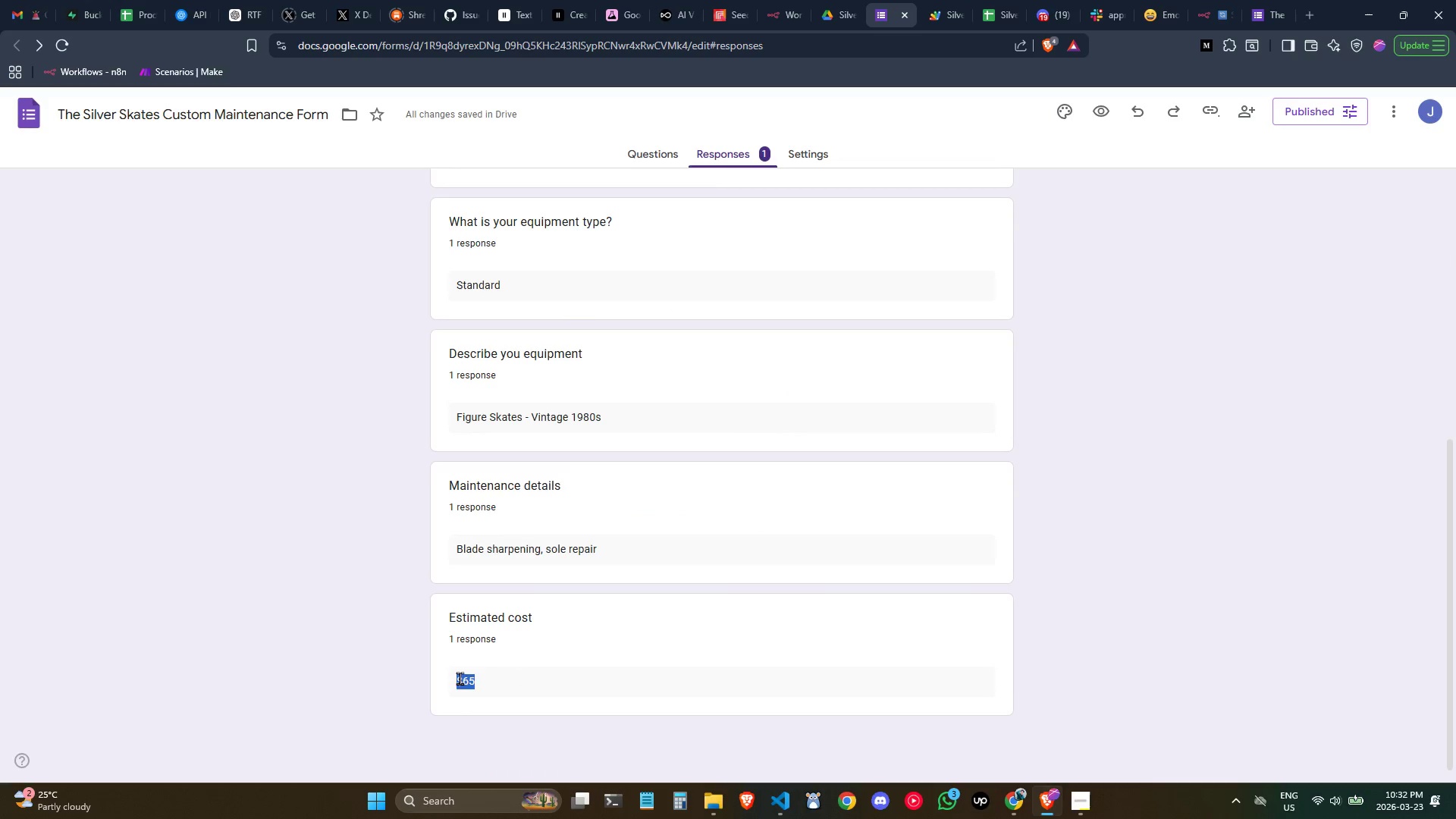 
key(Control+C)
 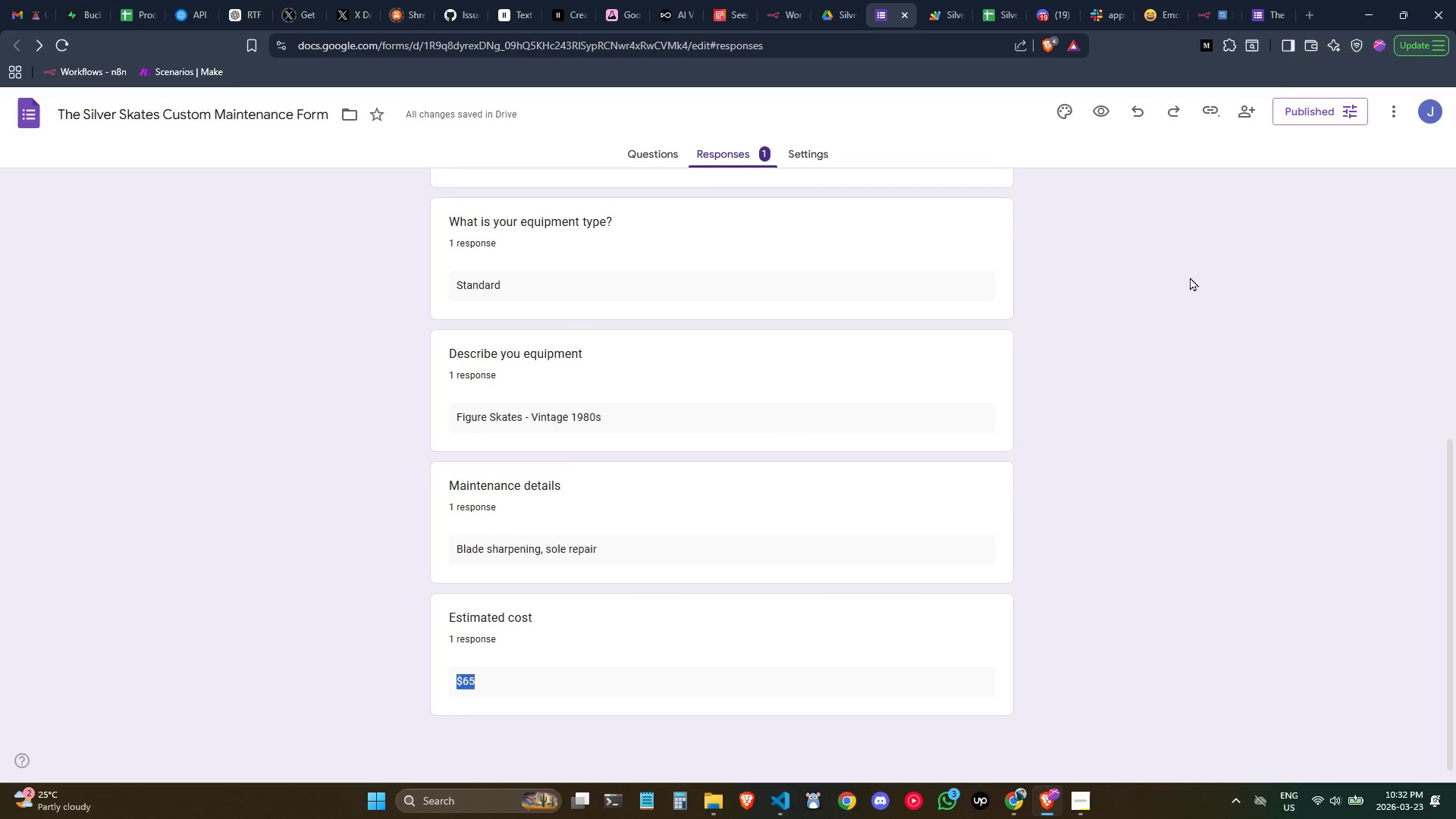 
key(Control+C)
 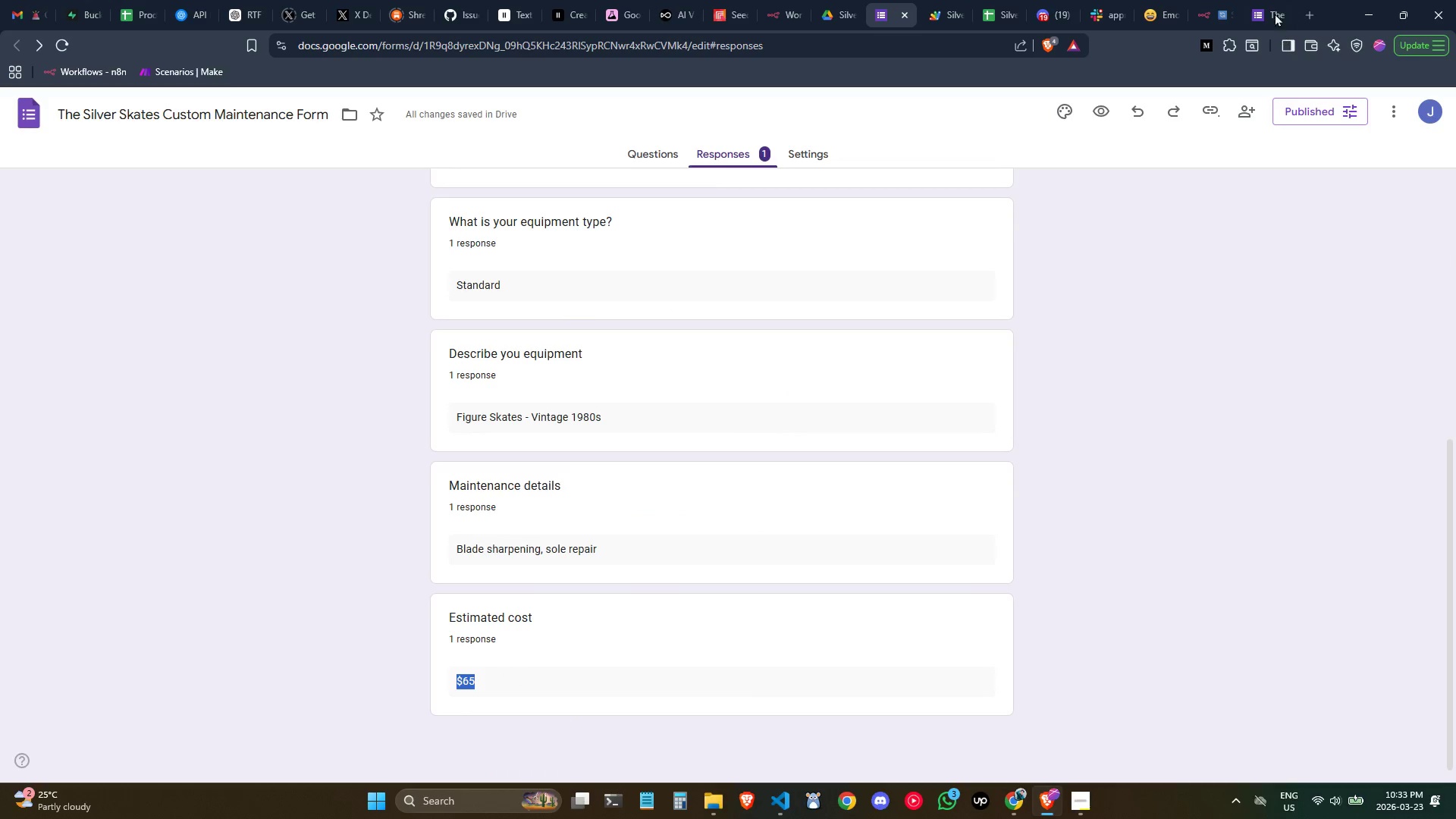 
left_click([1266, 4])
 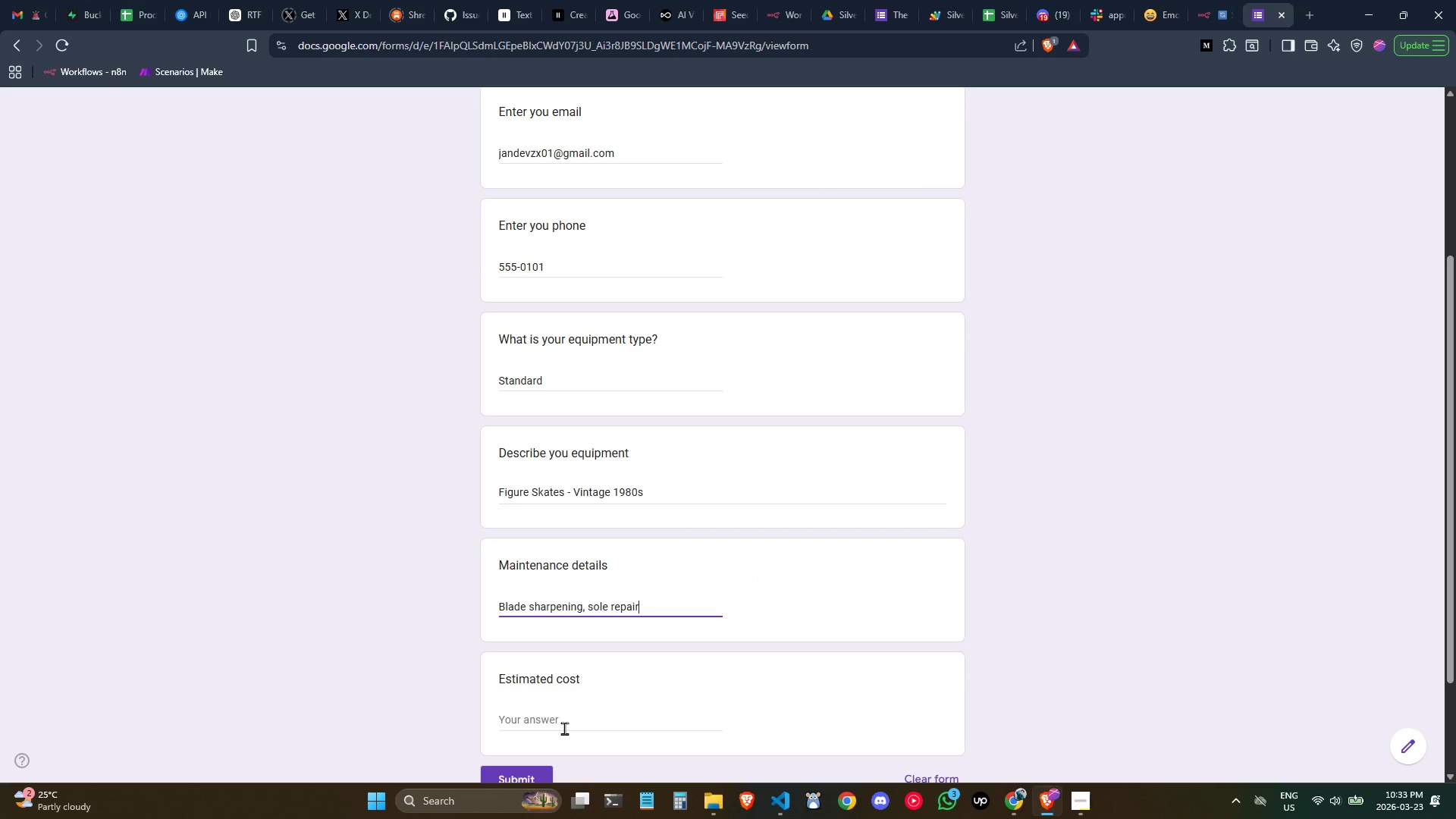 
key(Control+ControlLeft)
 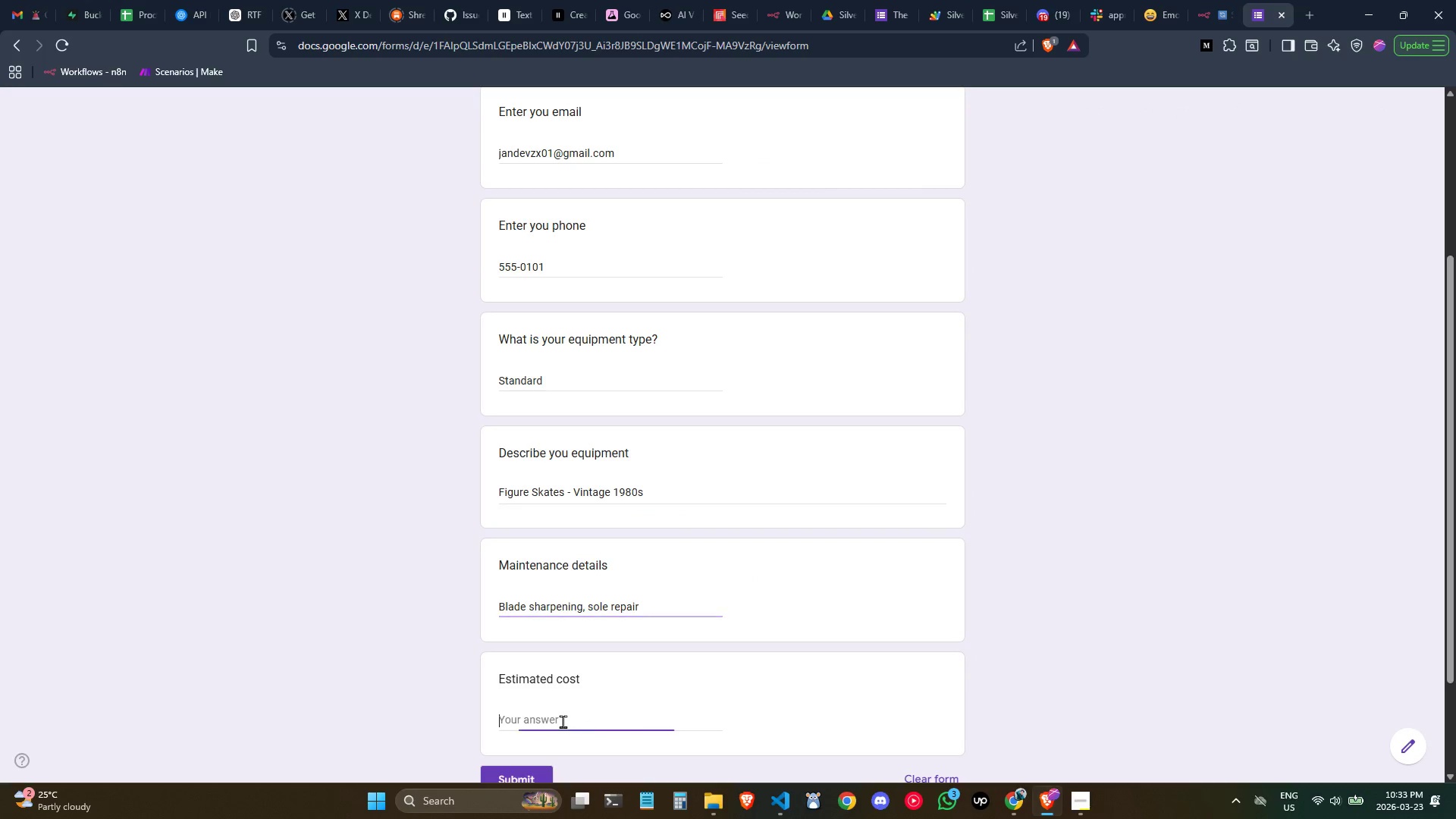 
key(Control+Shift+ShiftLeft)
 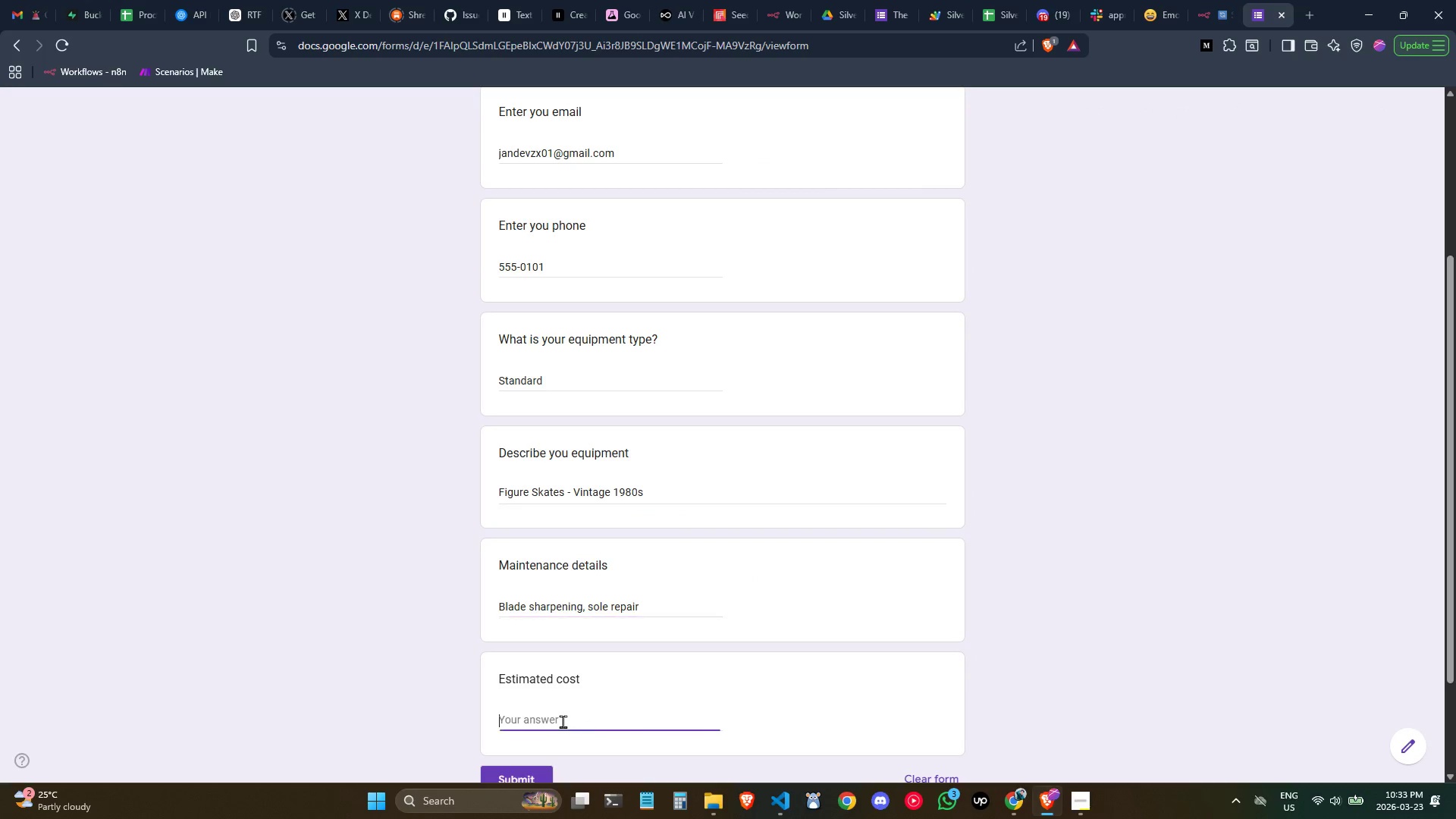 
key(Control+Shift+V)
 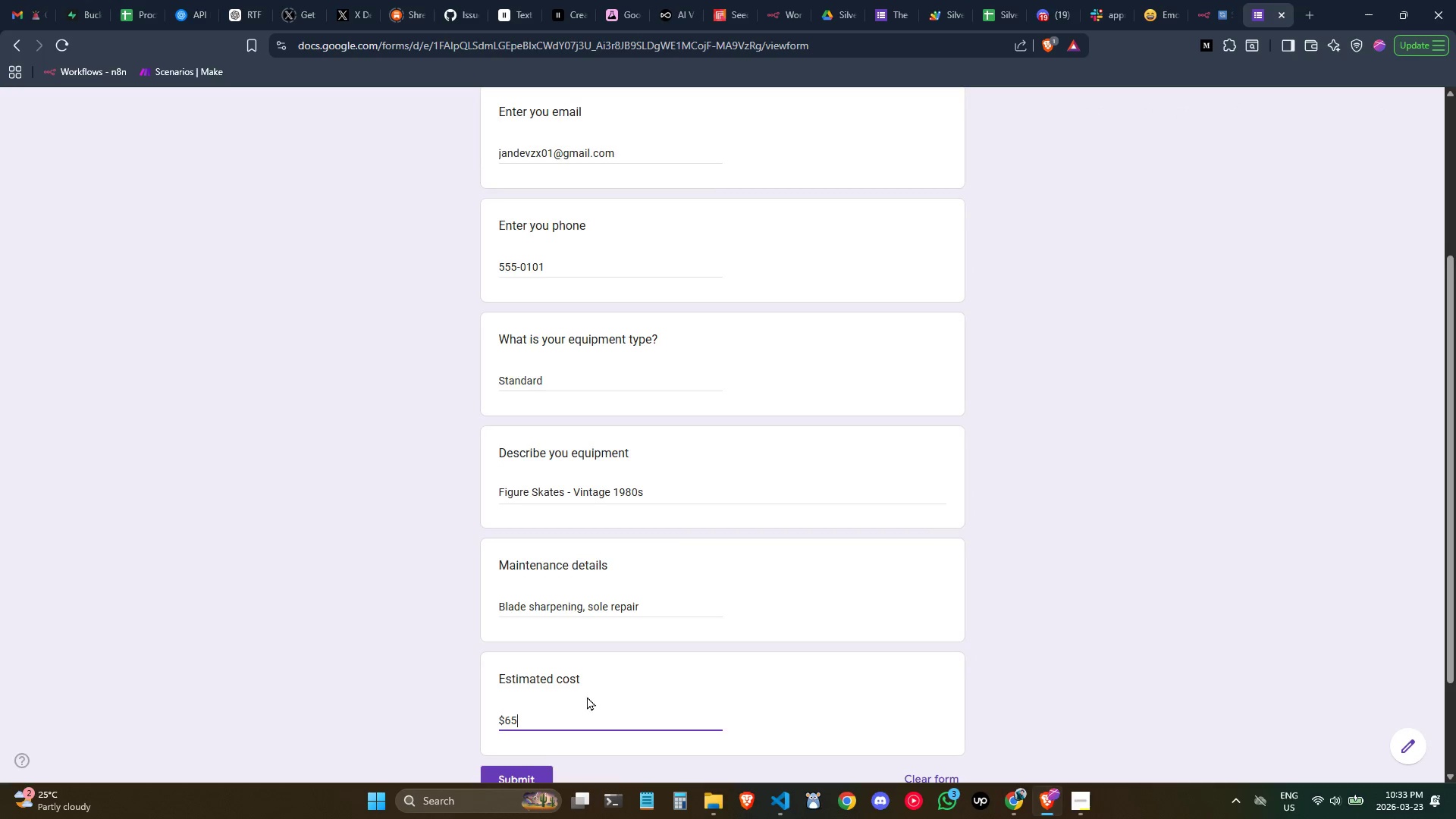 
scroll: coordinate [596, 695], scroll_direction: down, amount: 1.0
 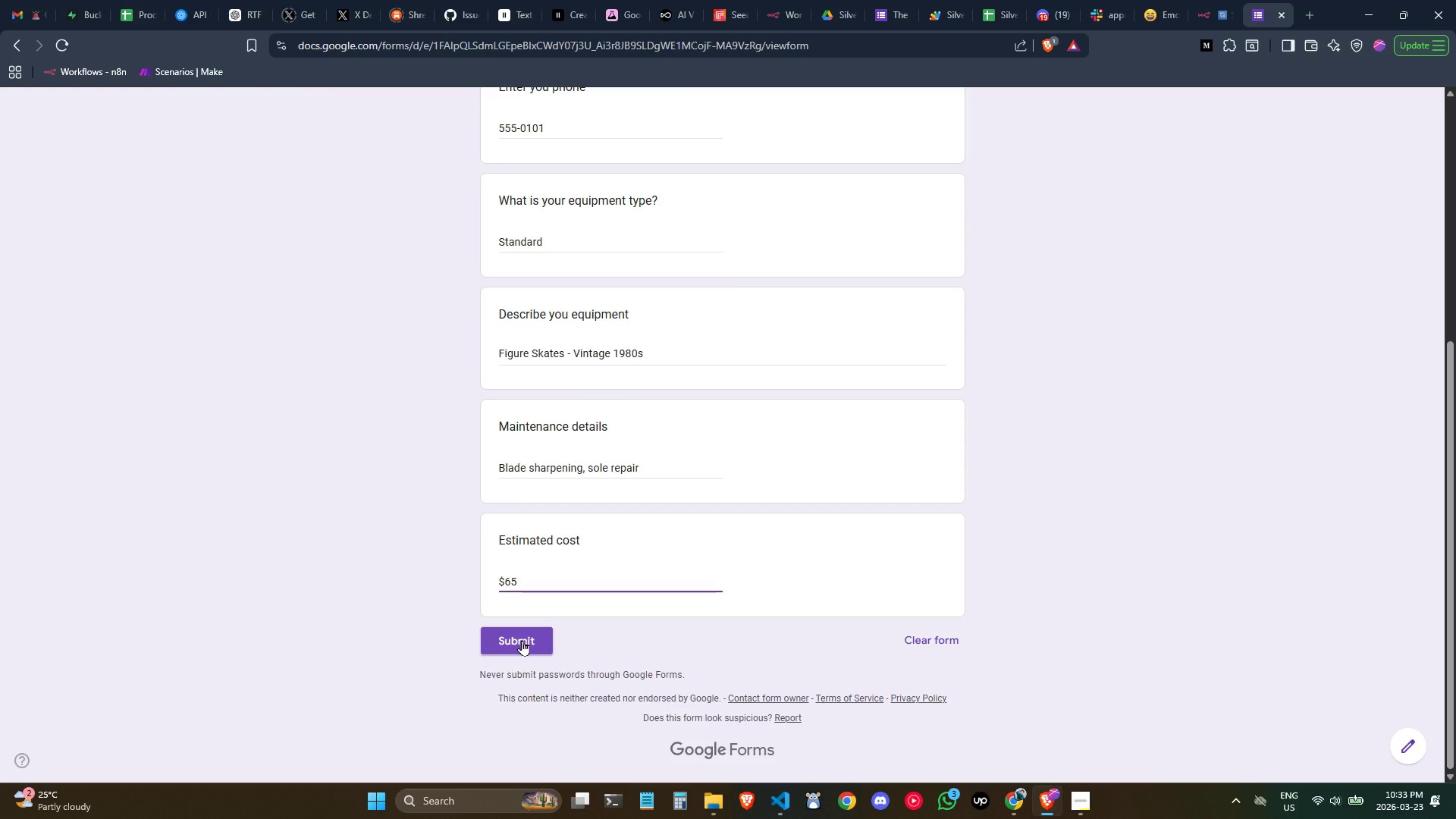 
wait(5.33)
 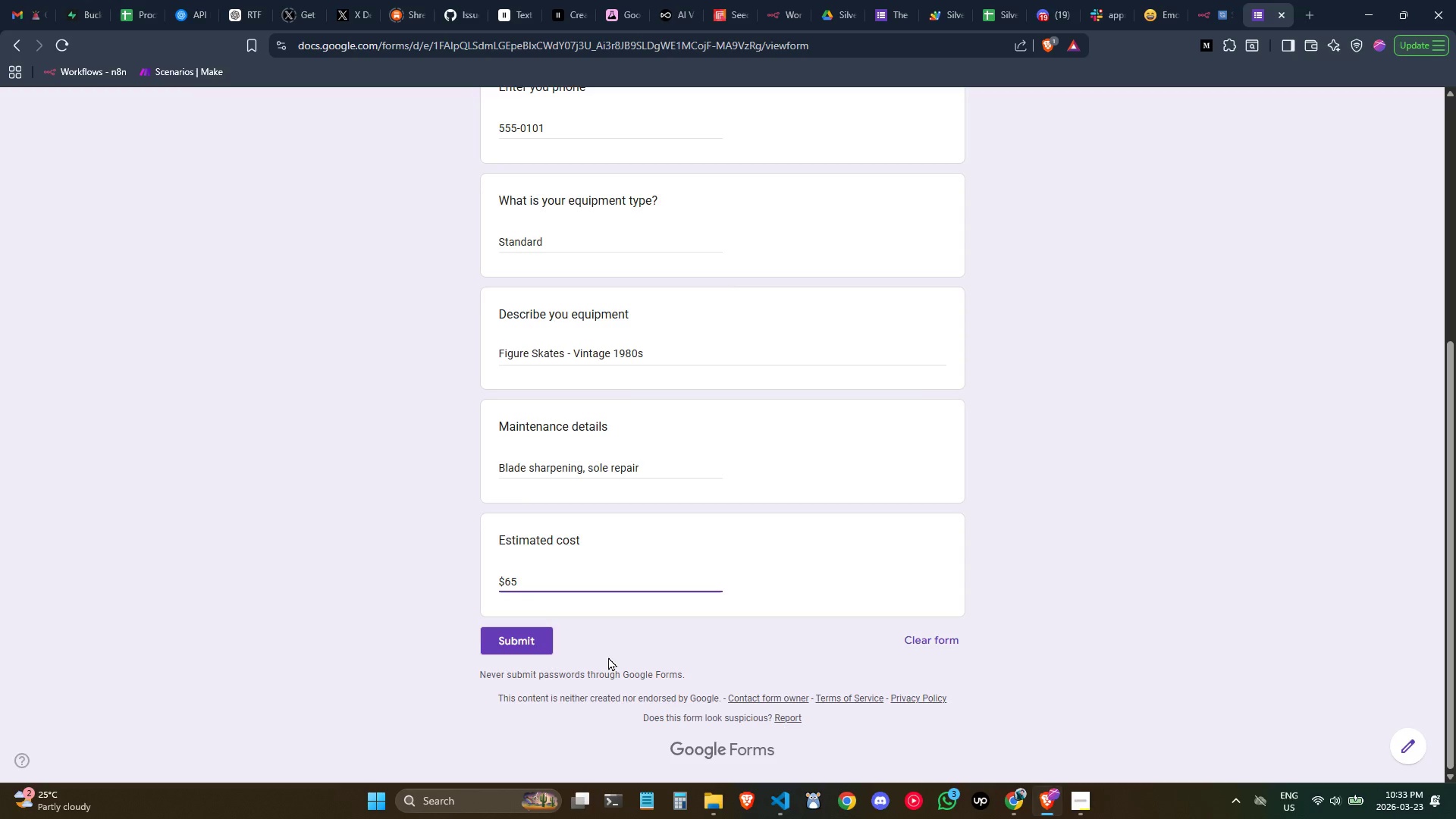 
left_click([1205, 11])
 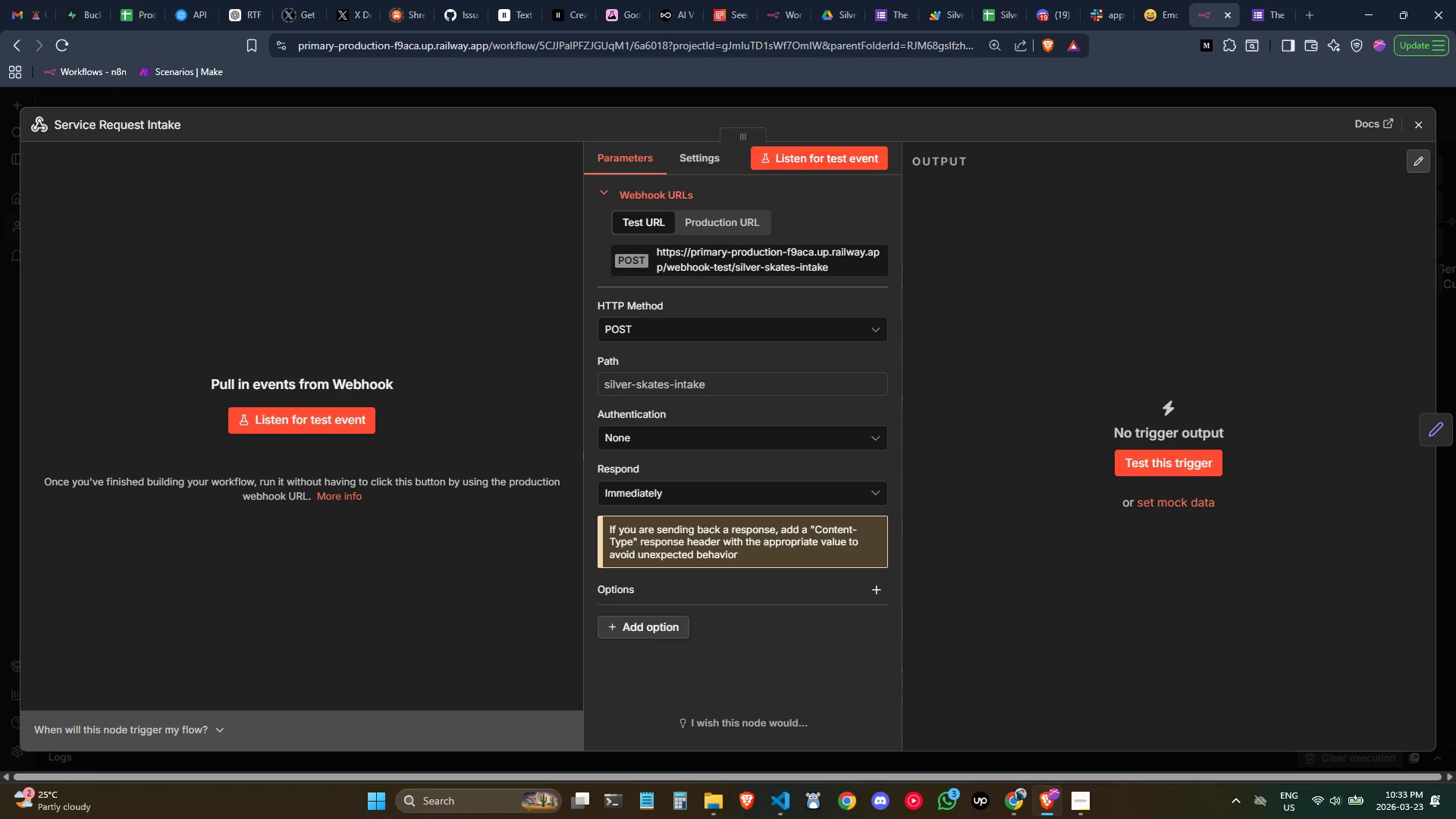 
left_click([1420, 131])
 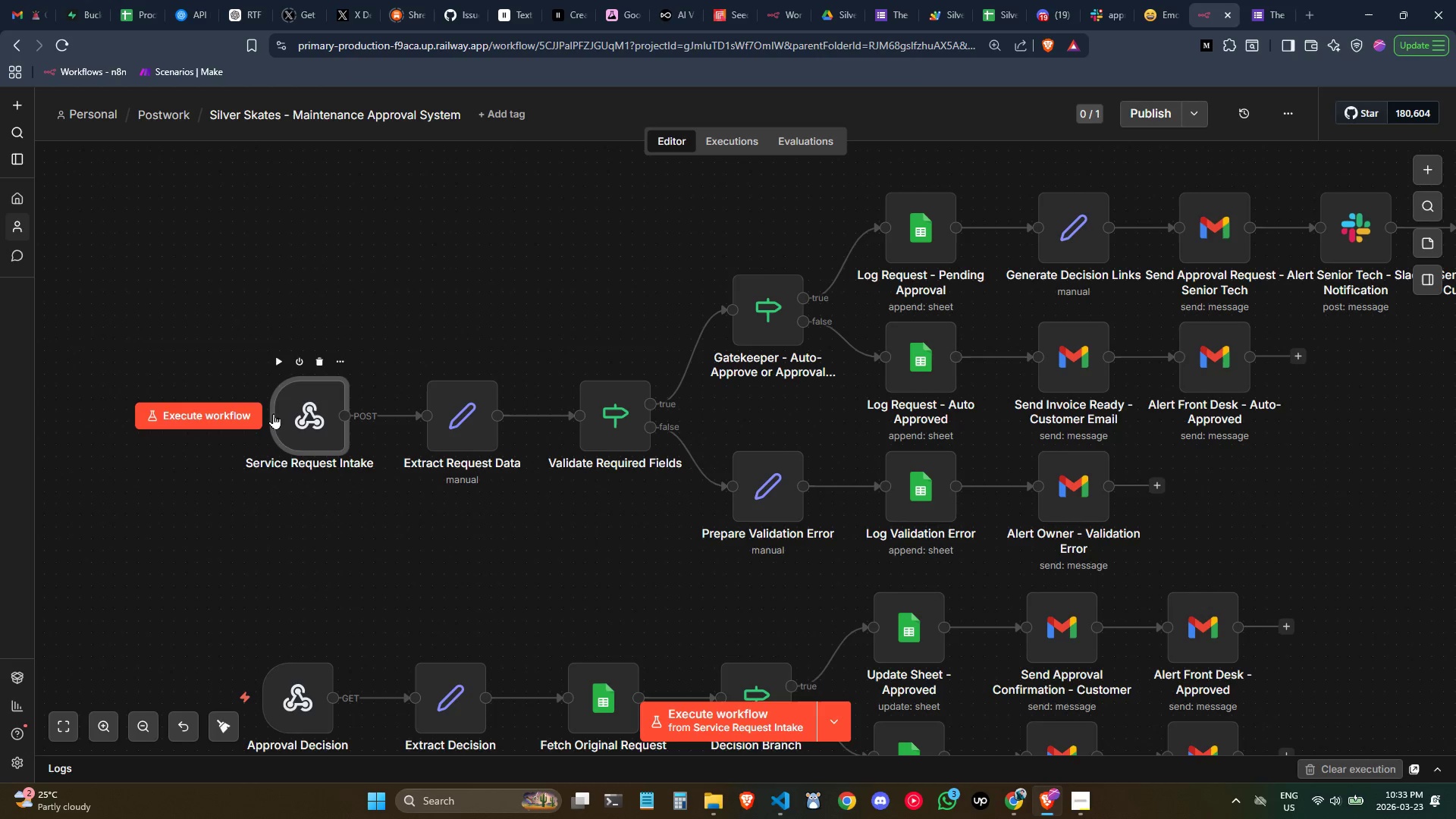 
left_click([246, 409])
 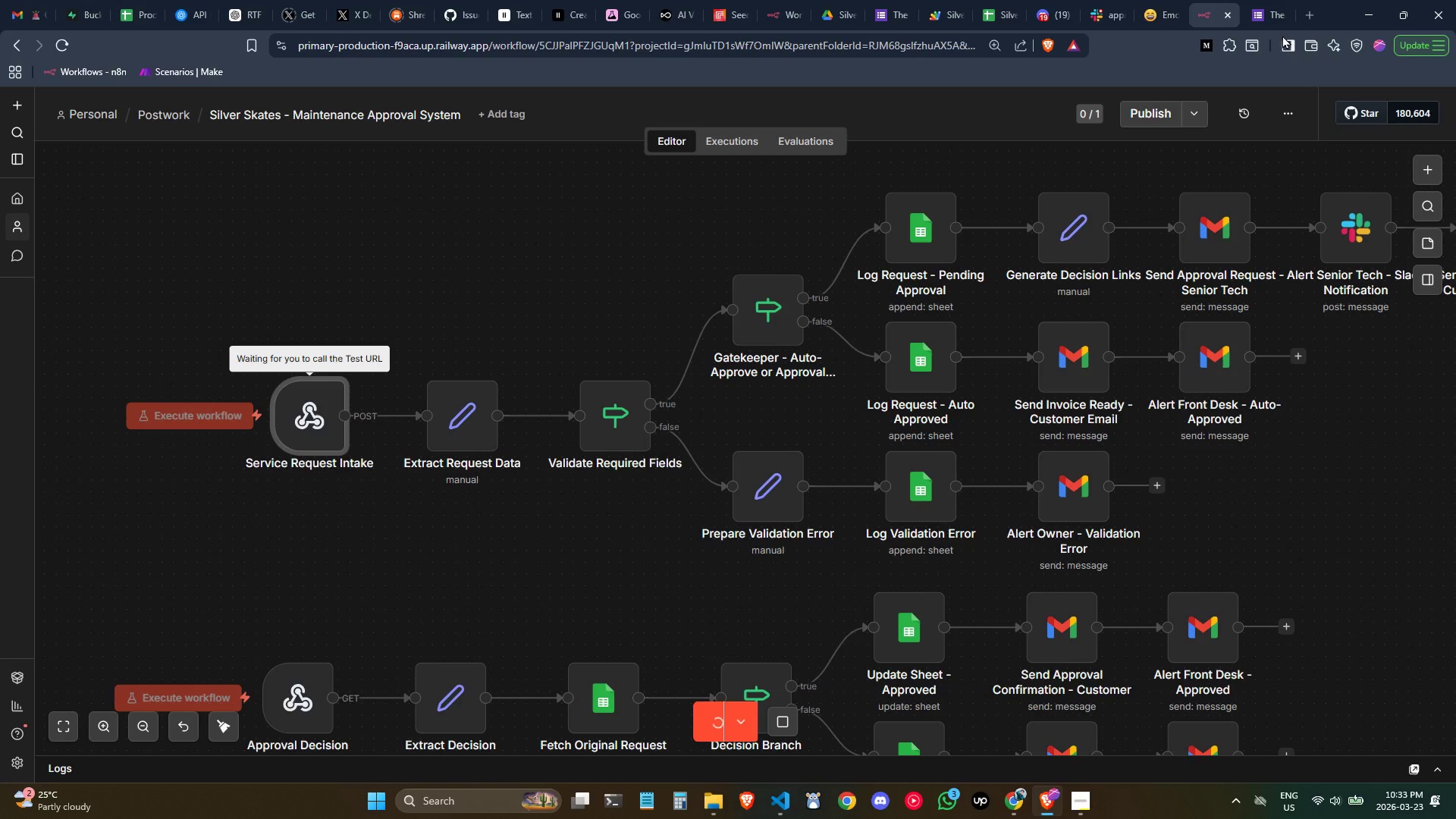 
left_click([1269, 11])
 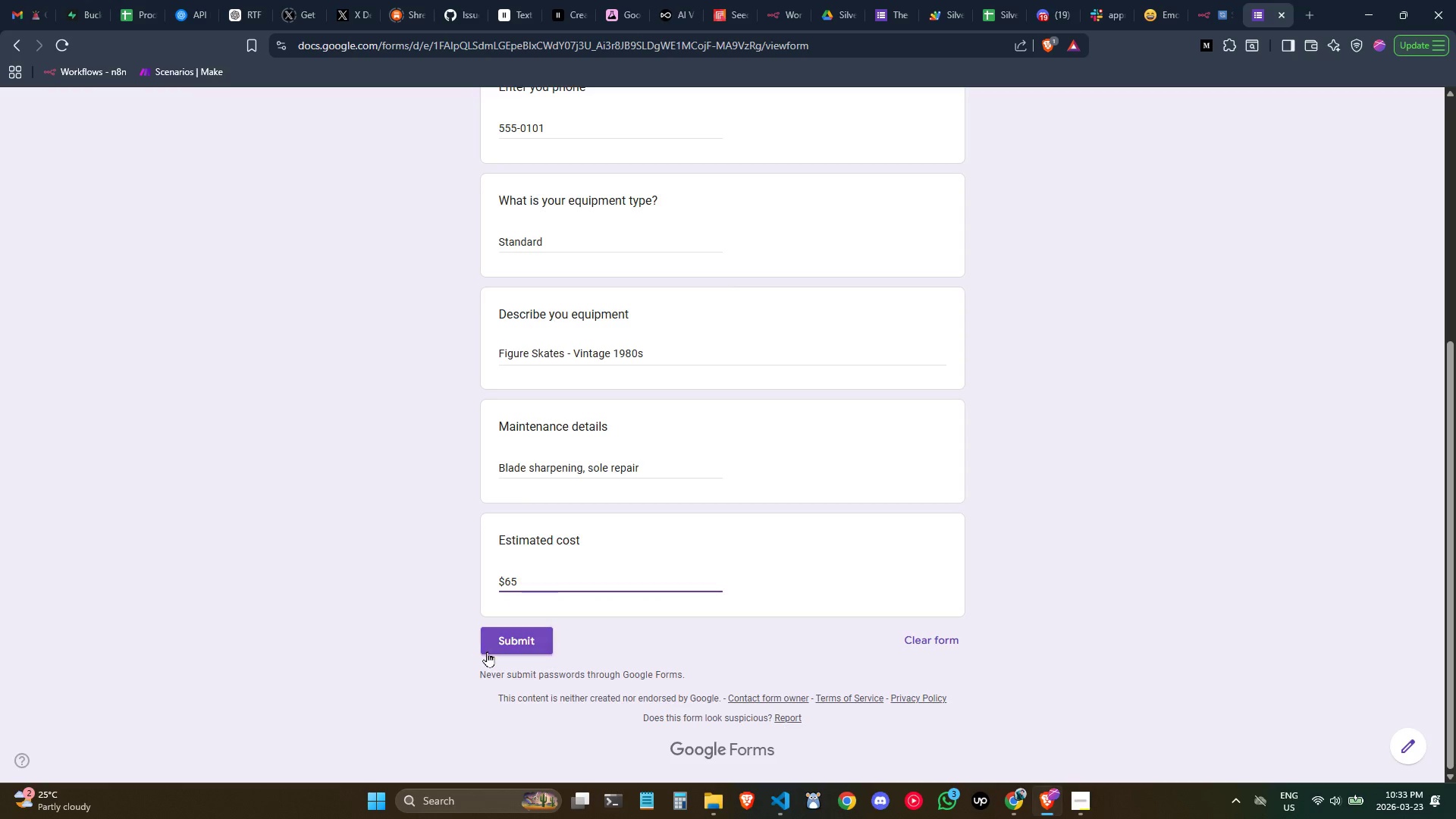 
left_click([490, 648])
 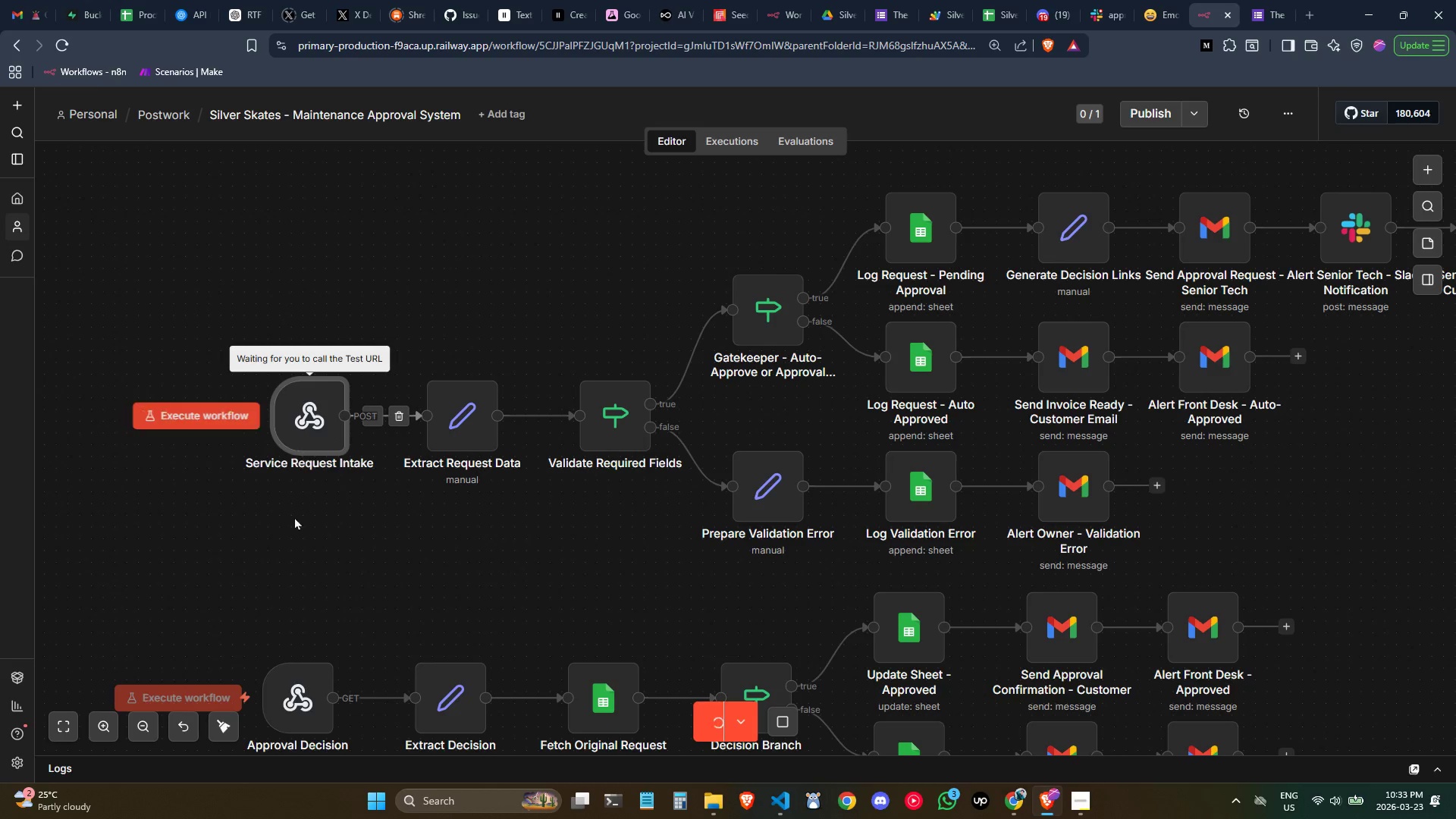 
wait(7.03)
 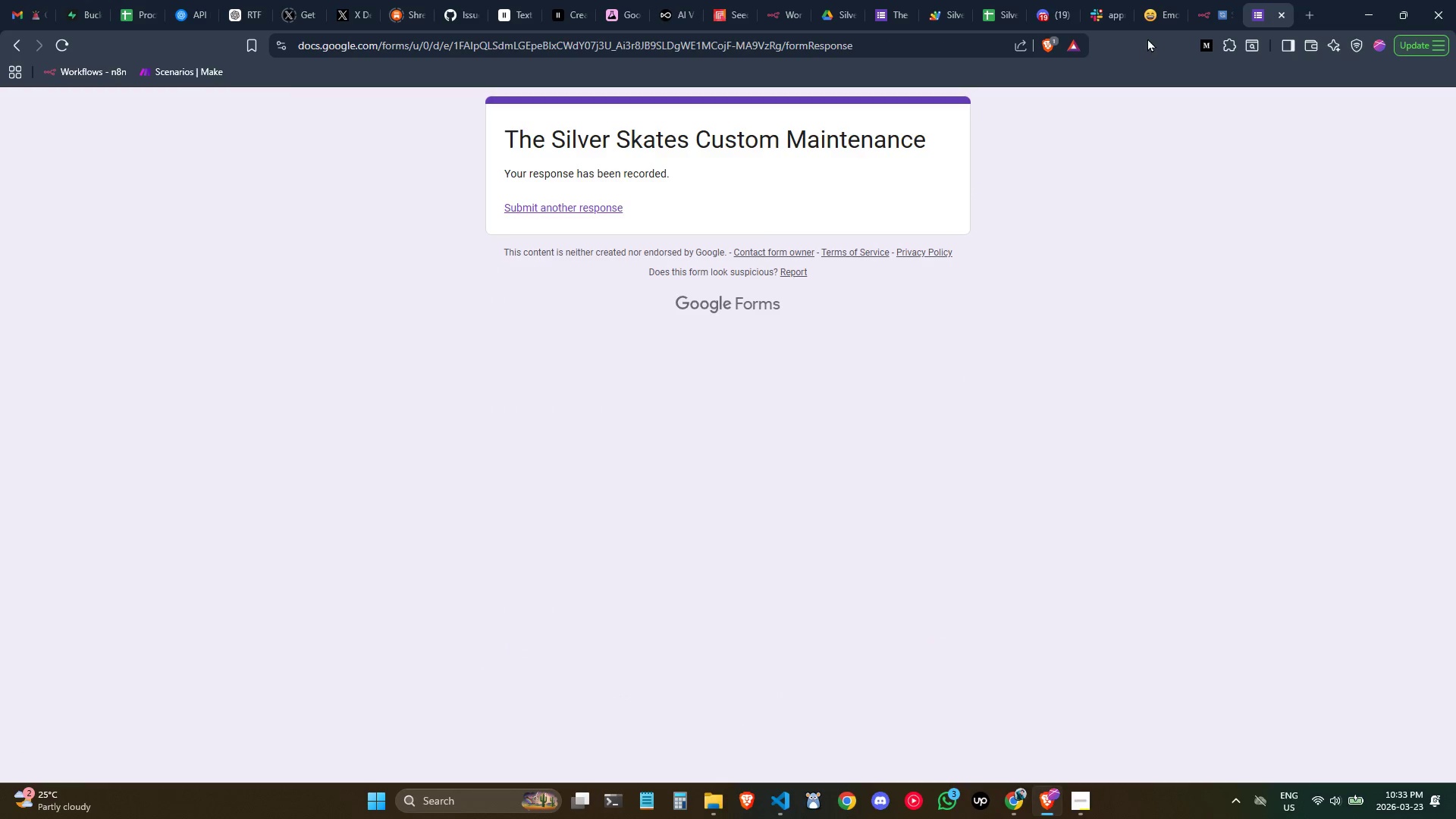 
left_click([317, 278])
 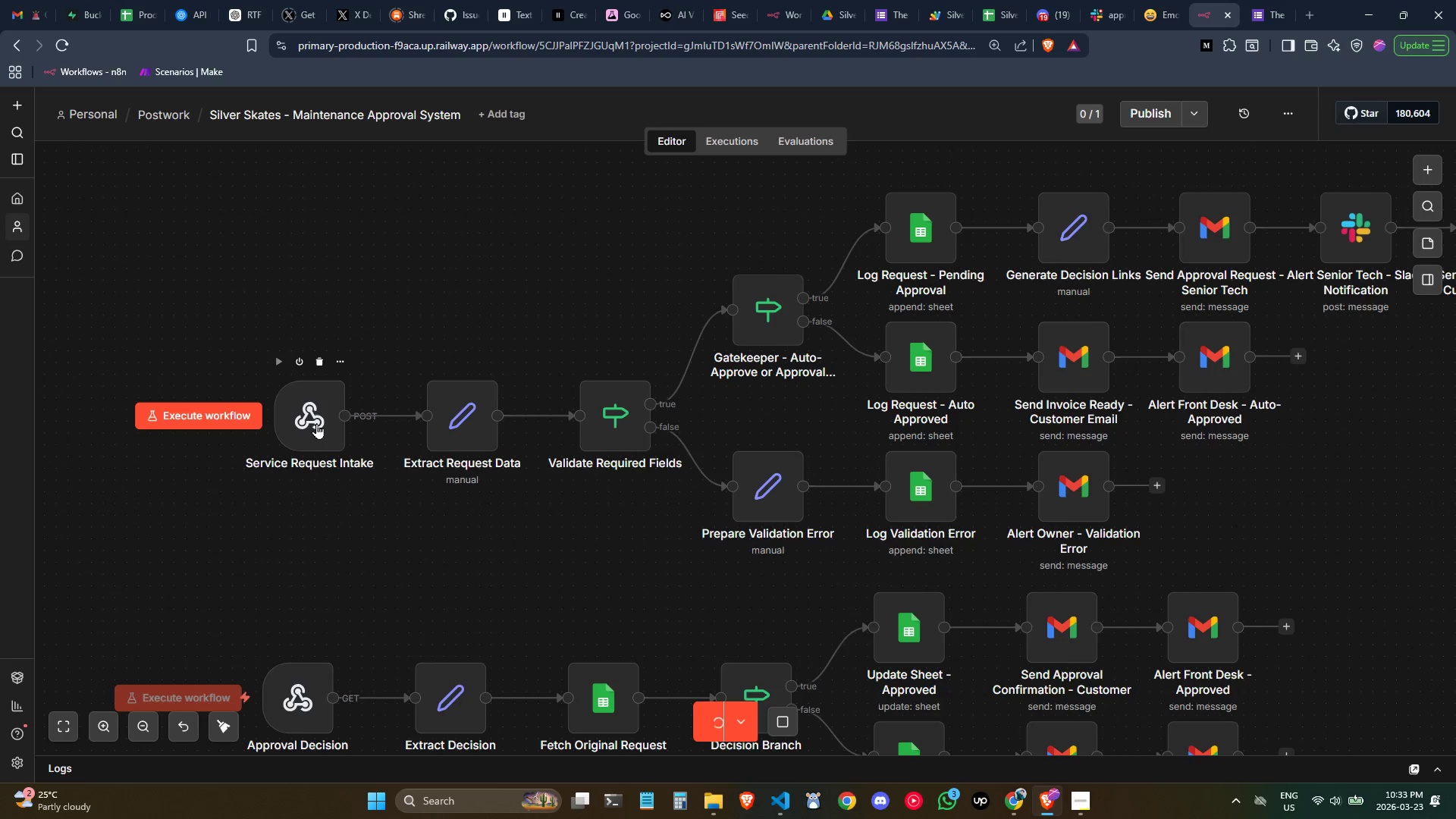 
wait(7.02)
 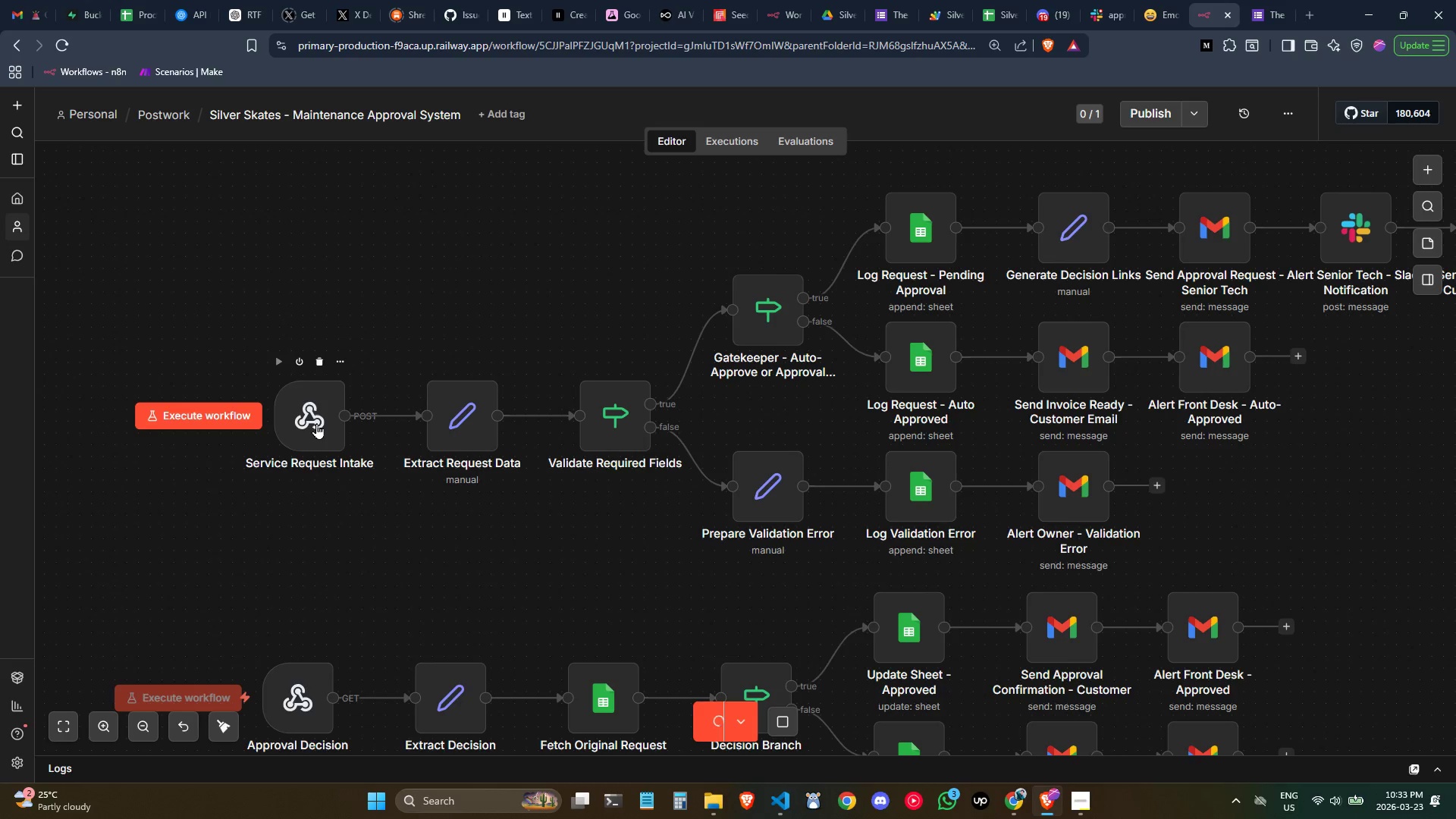 
double_click([316, 423])
 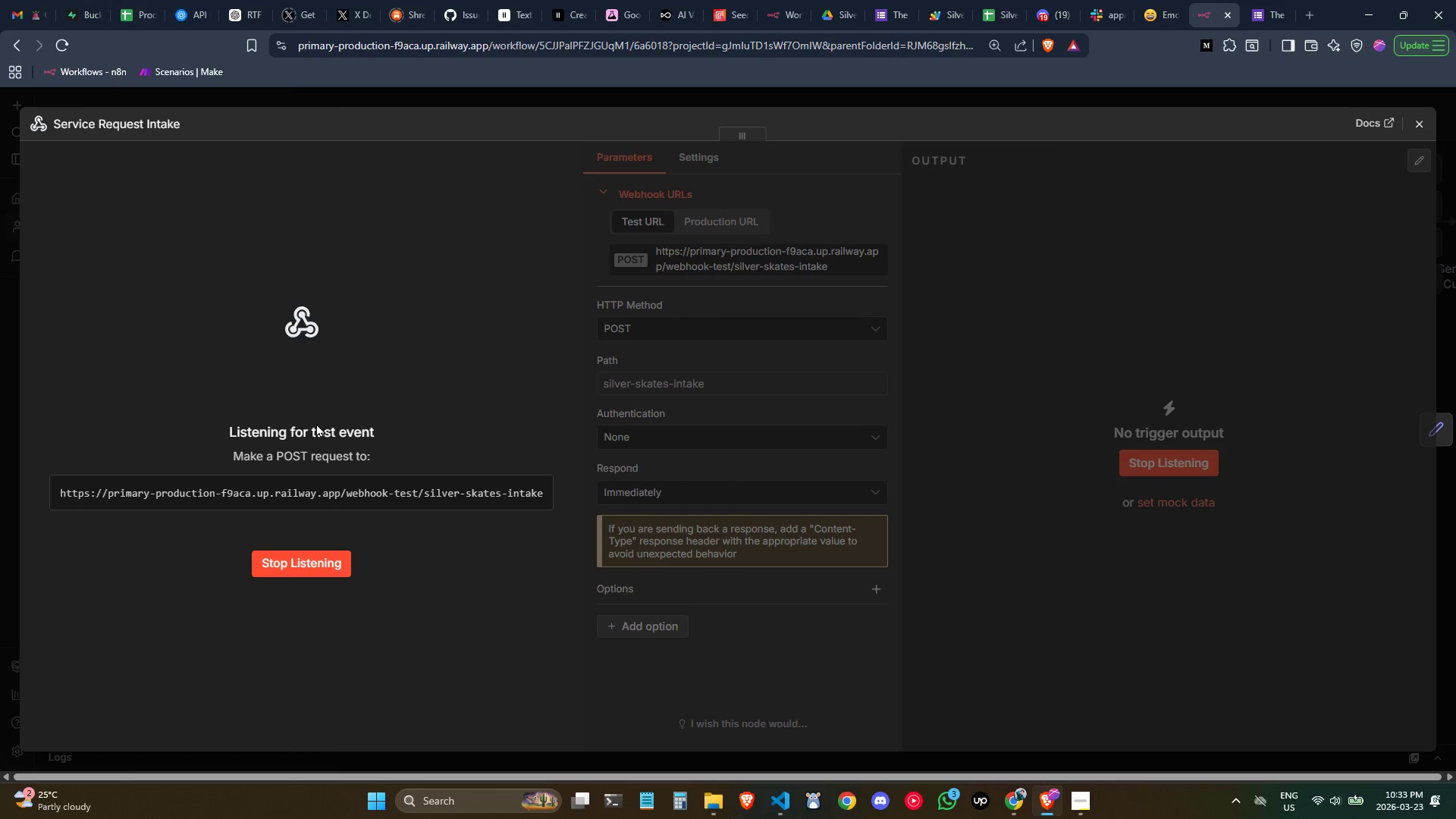 
wait(26.83)
 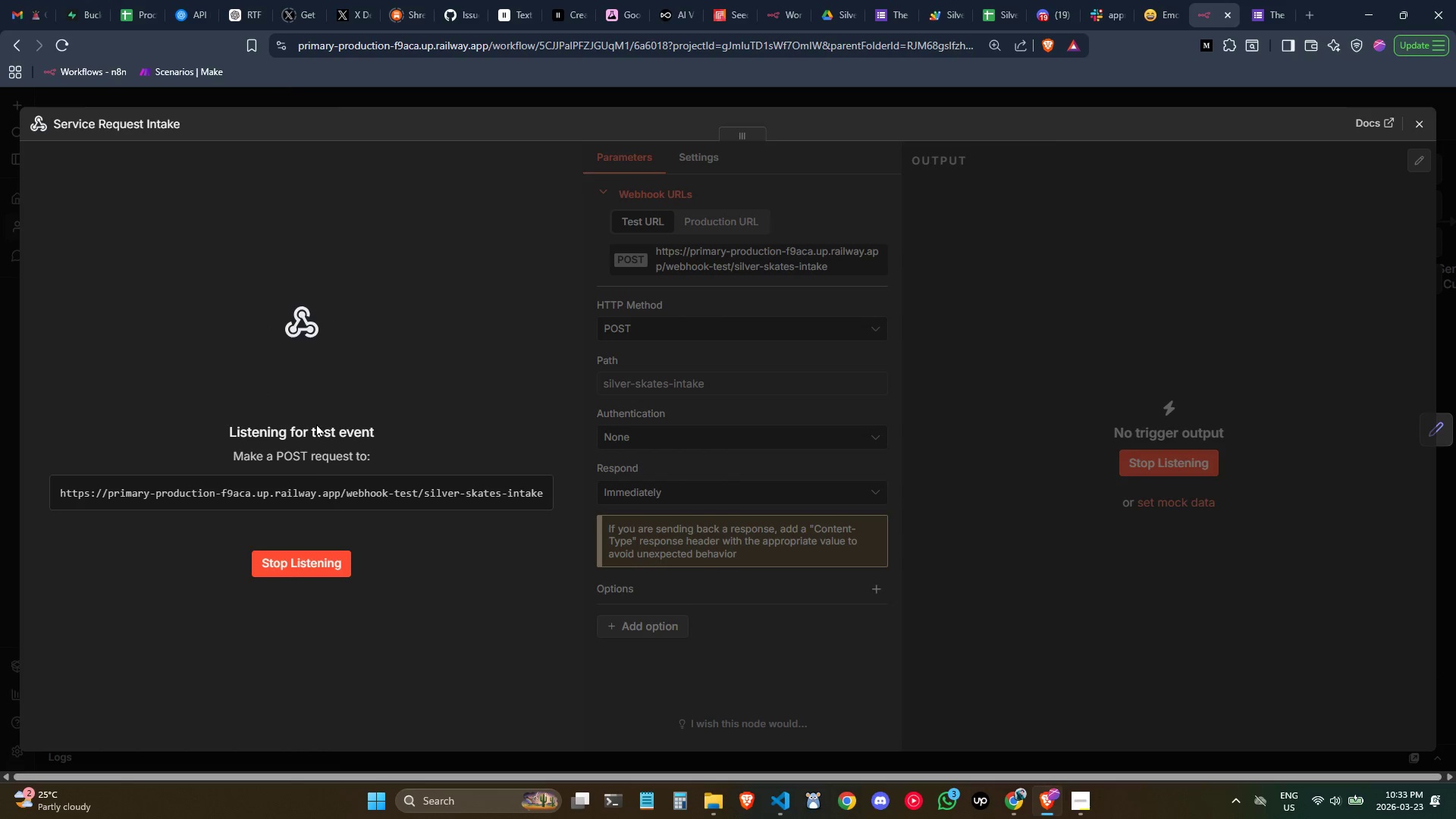 
left_click([890, 12])
 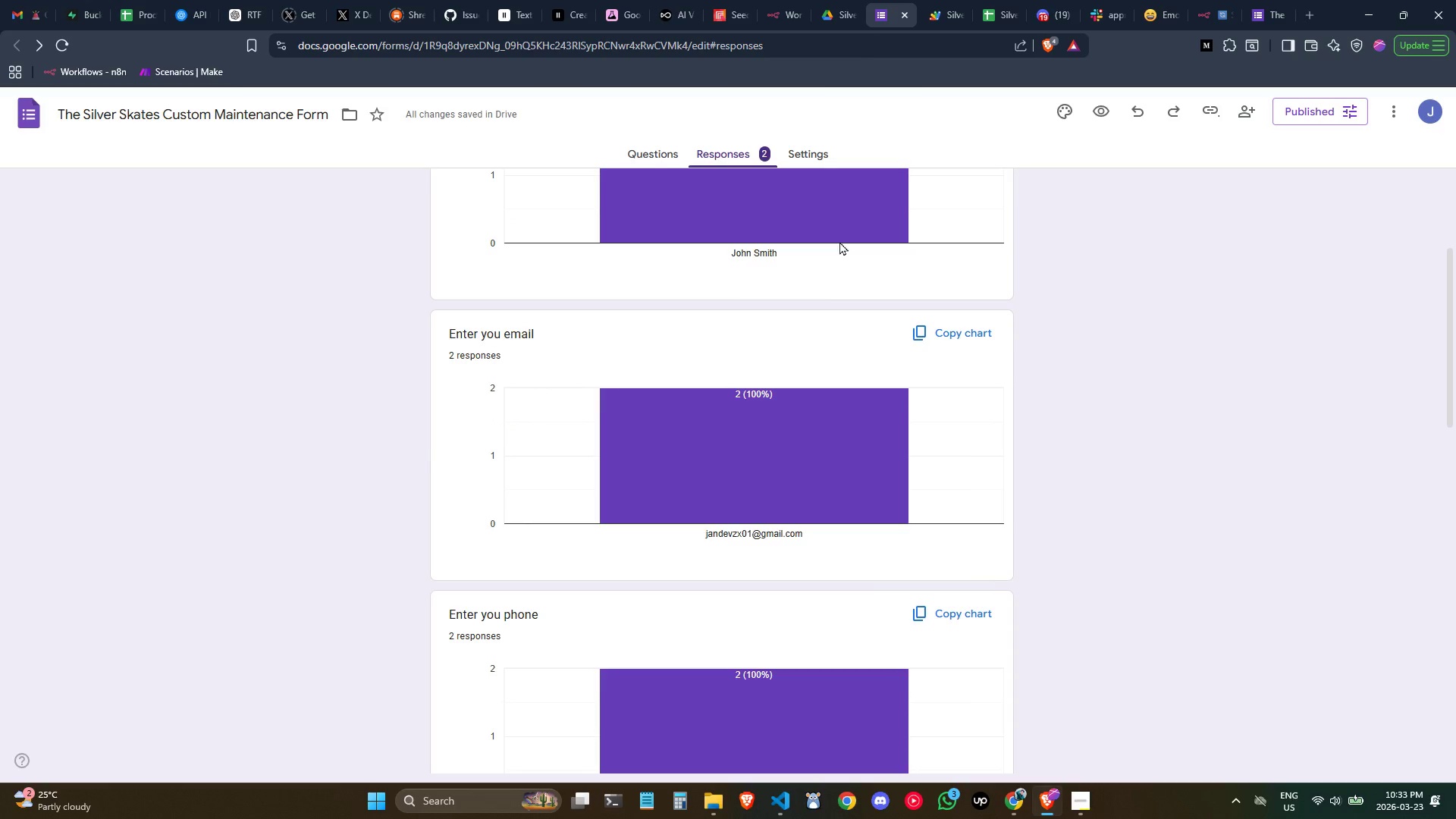 
scroll: coordinate [694, 245], scroll_direction: up, amount: 2.0
 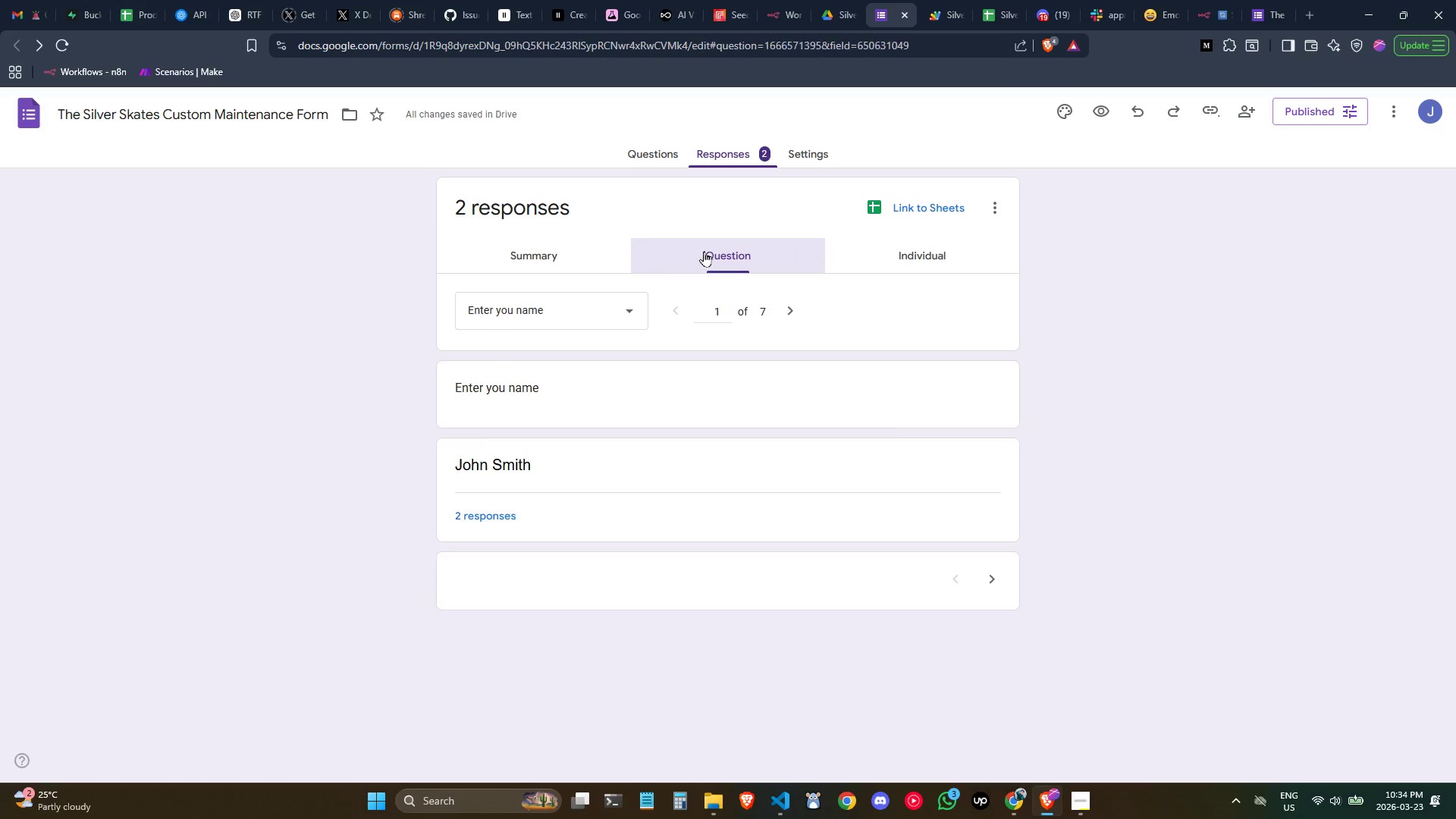 
left_click([566, 257])
 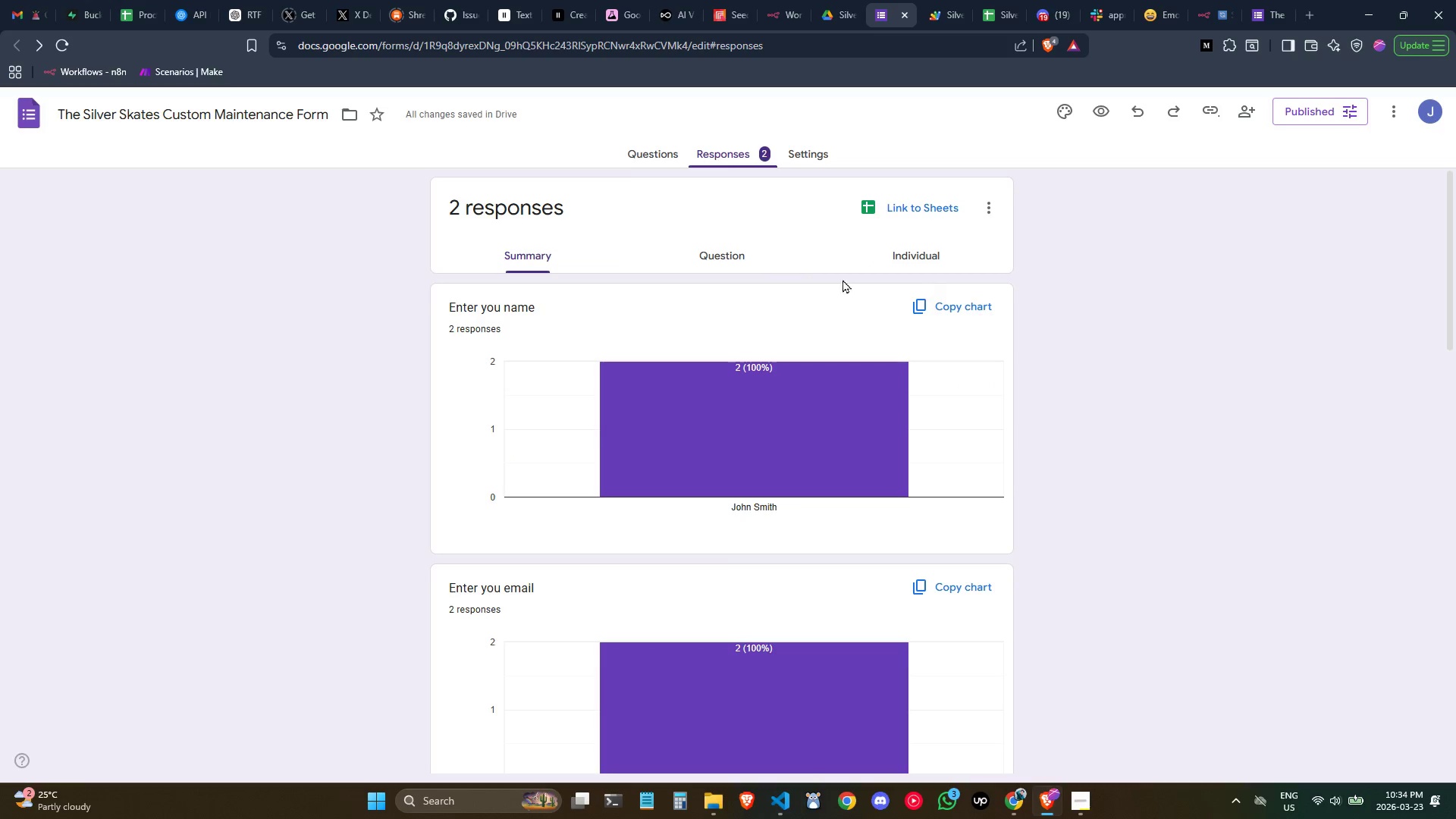 
left_click([759, 256])
 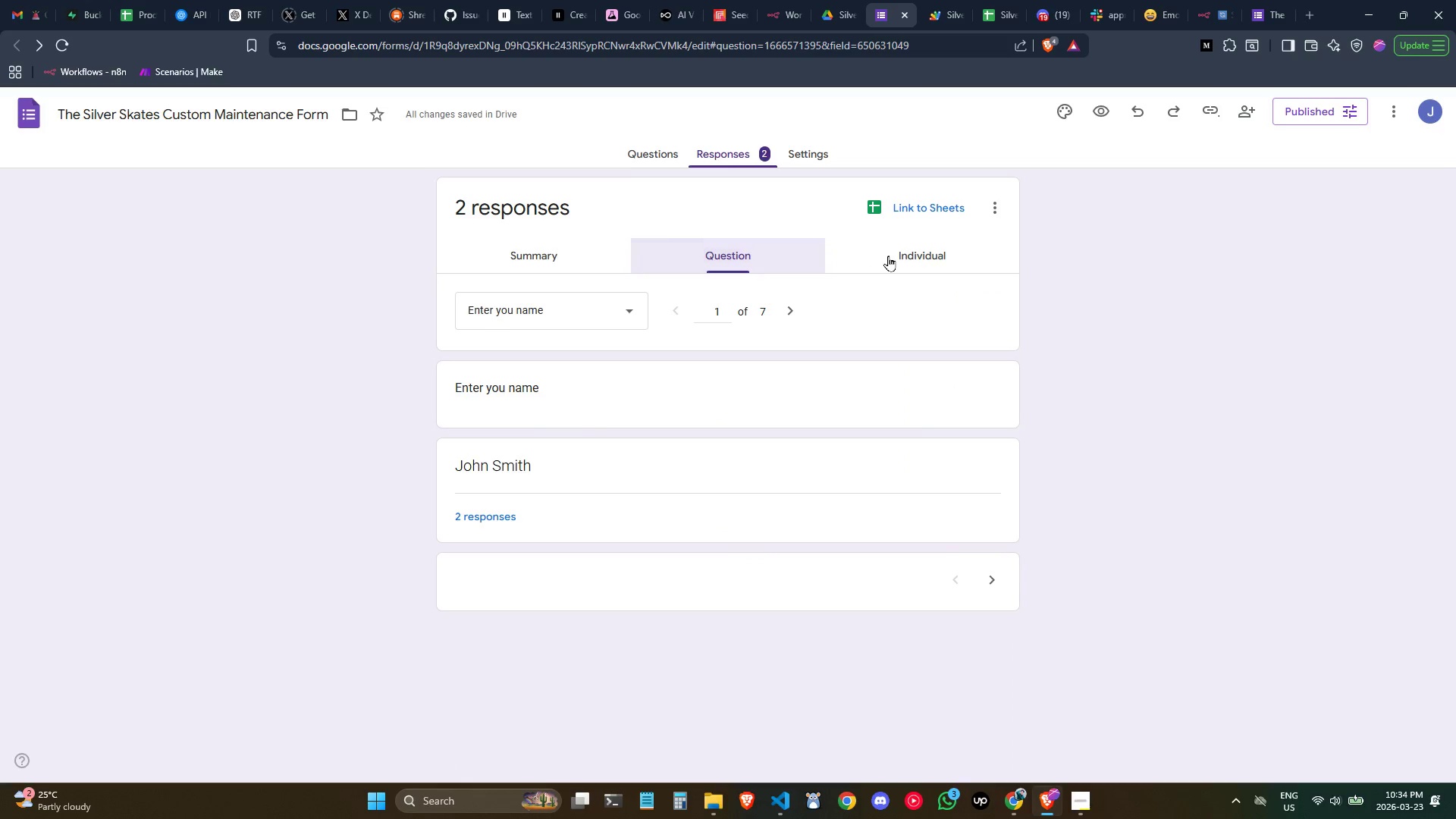 
left_click([888, 256])
 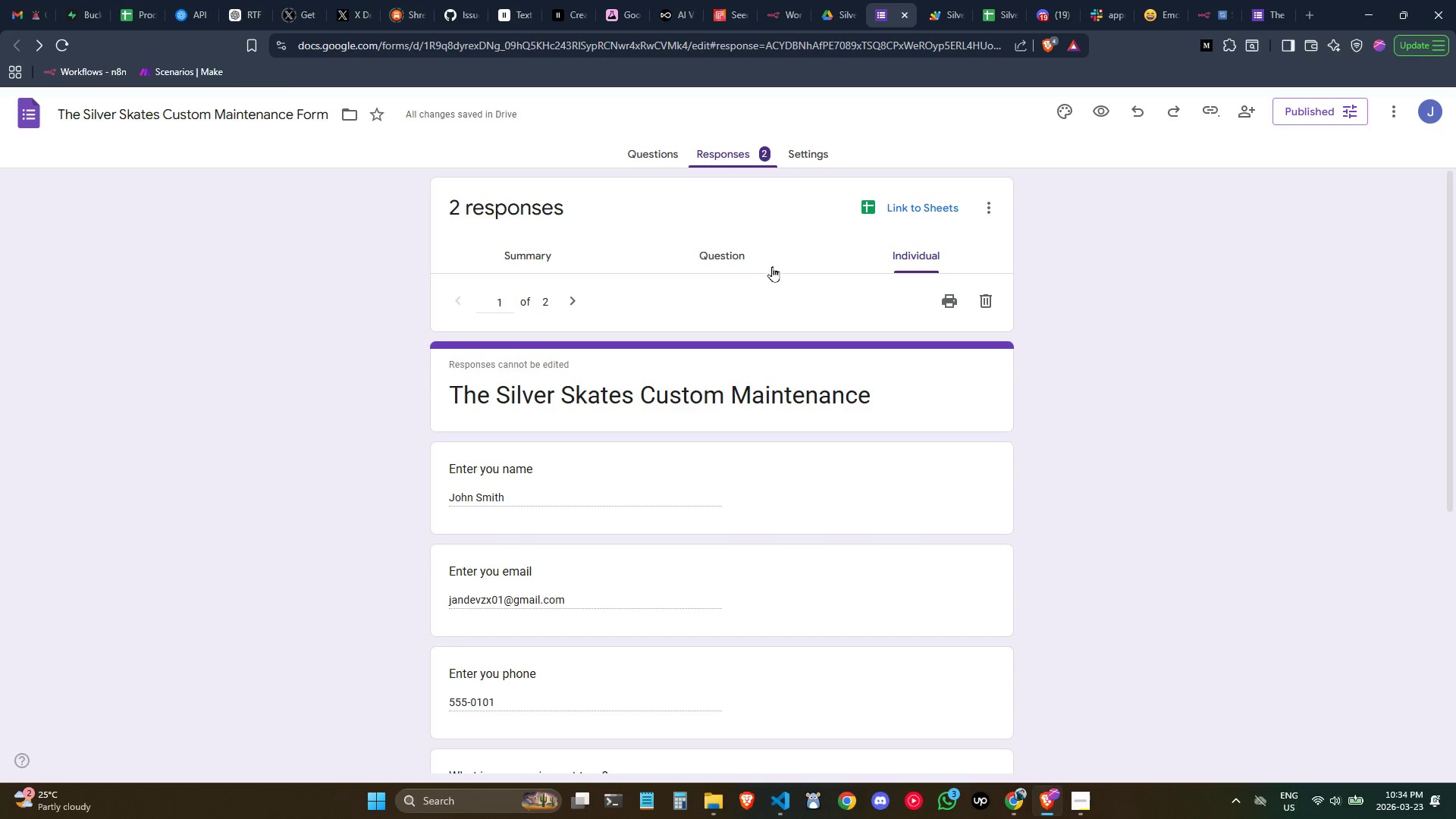 
scroll: coordinate [752, 286], scroll_direction: none, amount: 0.0
 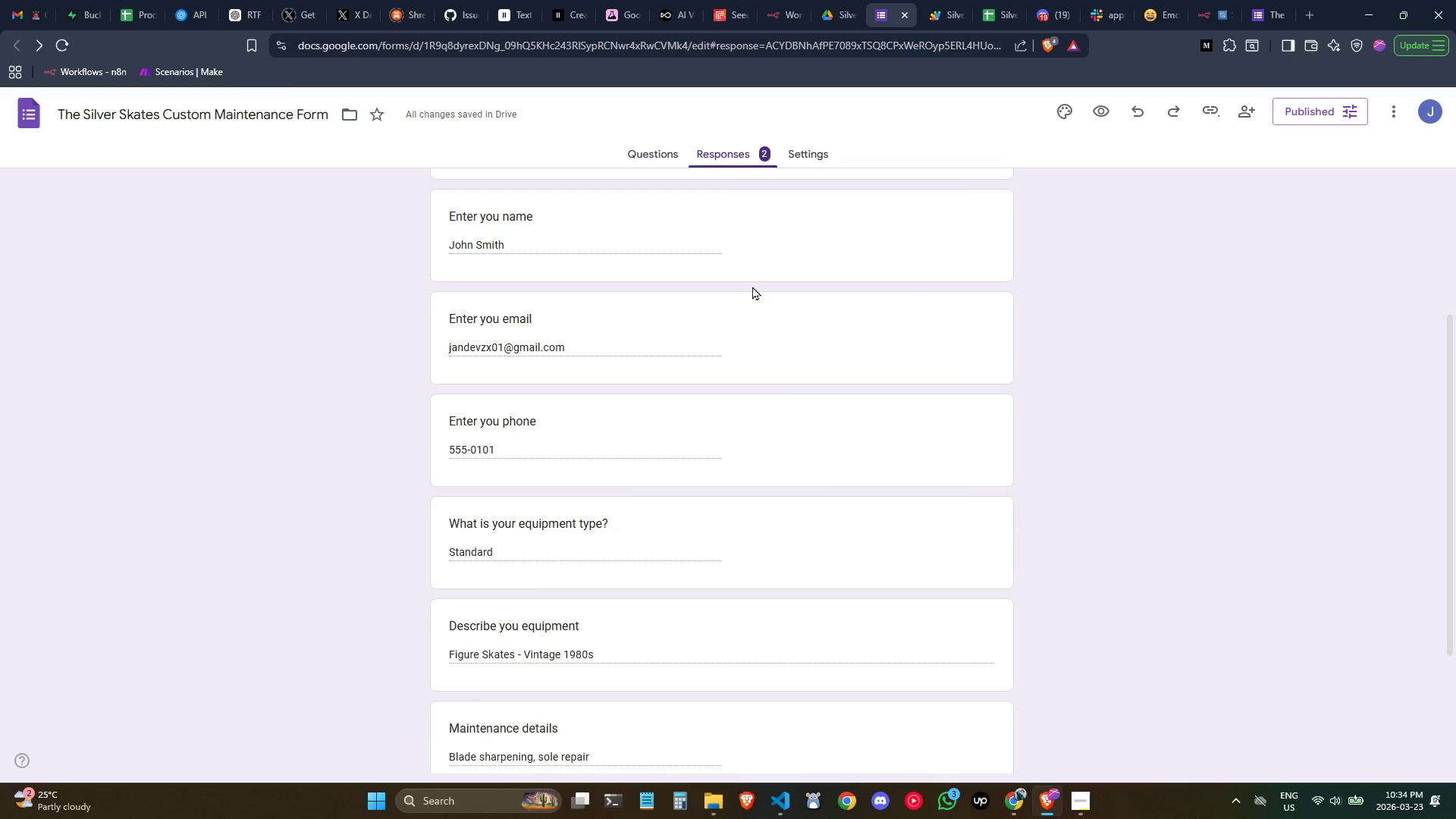 
scroll: coordinate [752, 286], scroll_direction: down, amount: 3.0
 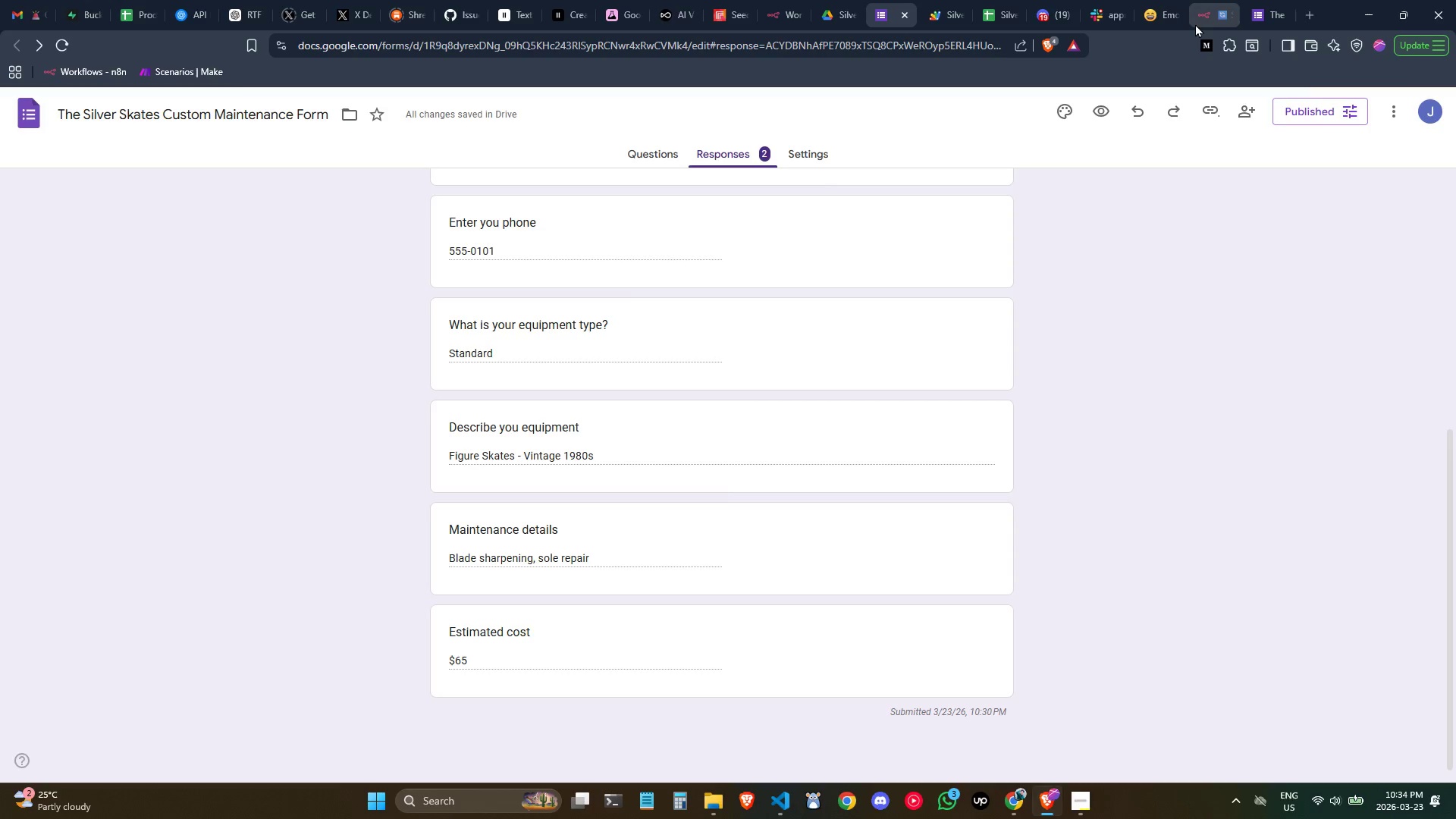 
left_click([1200, 17])
 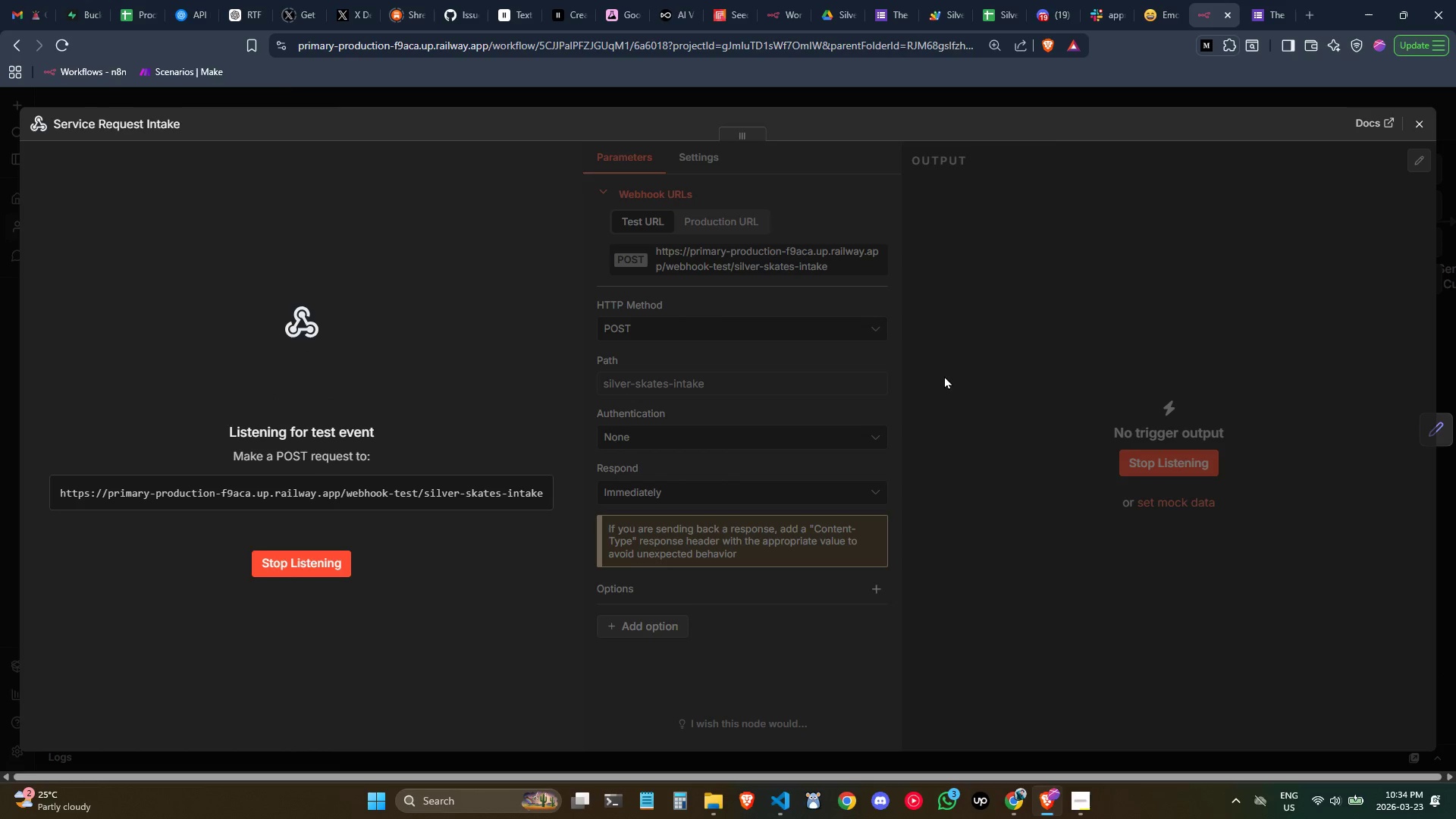 
wait(22.03)
 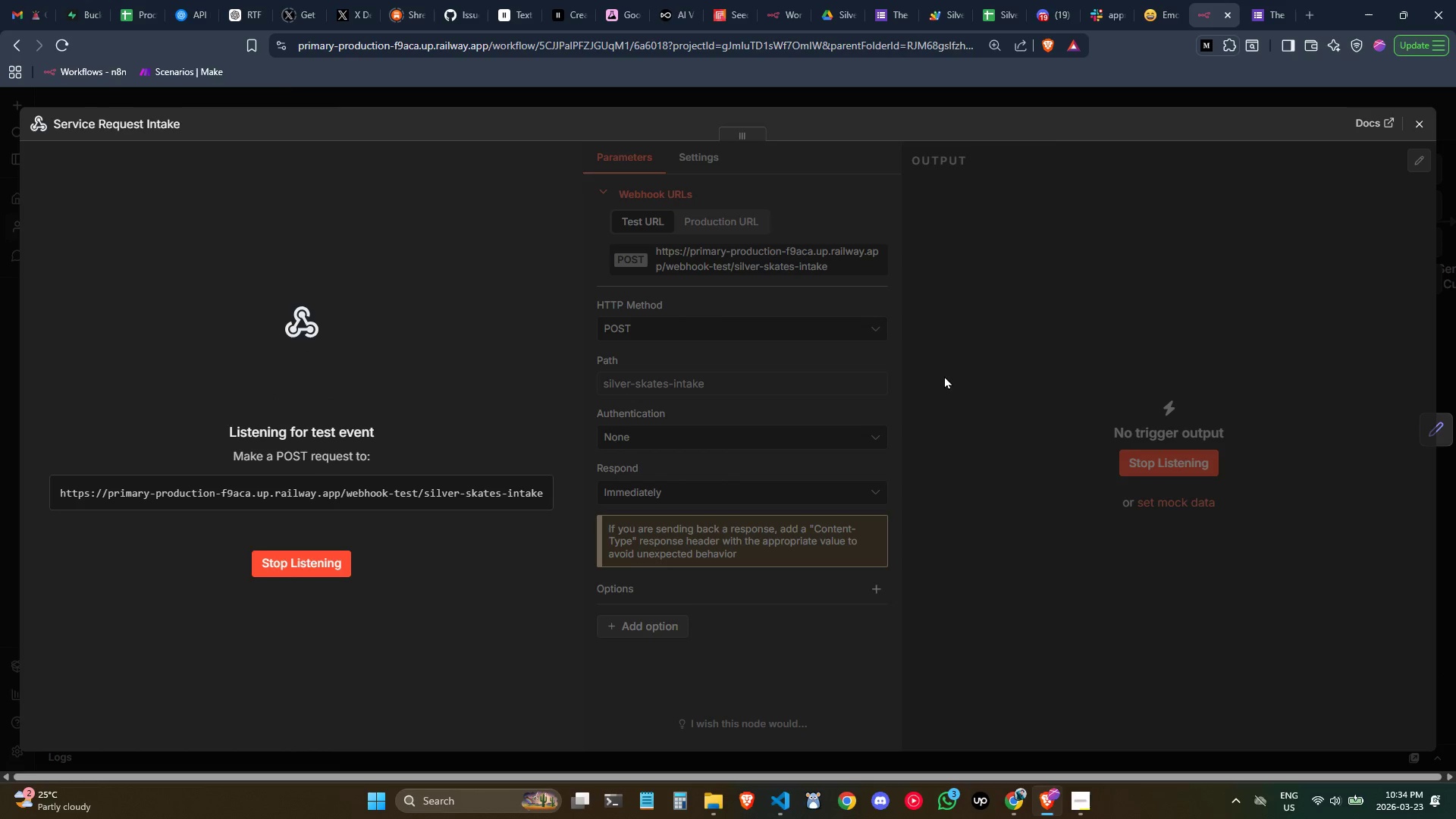 
left_click([1423, 131])
 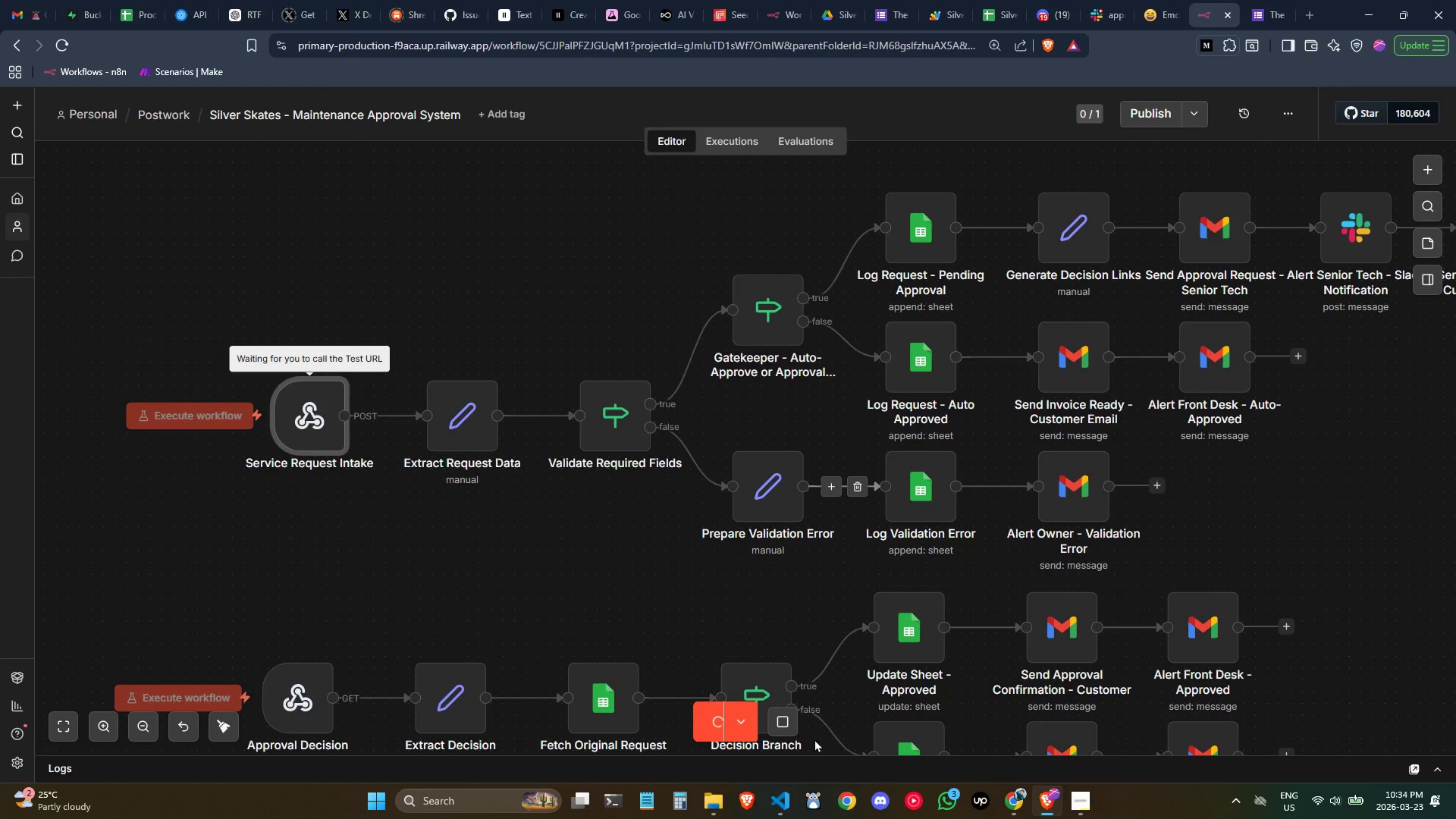 
left_click([792, 721])
 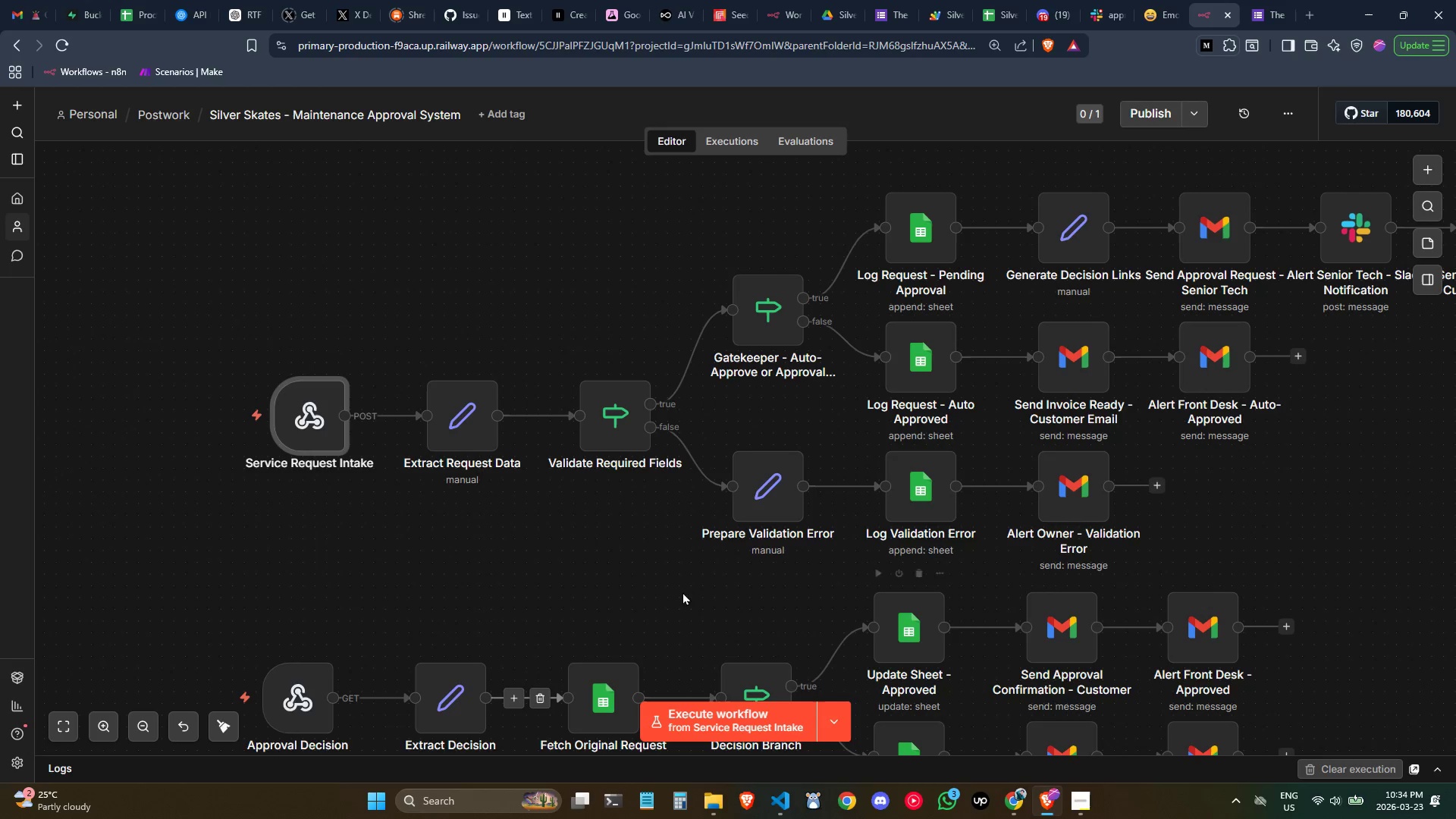 
scroll: coordinate [635, 570], scroll_direction: down, amount: 1.0
 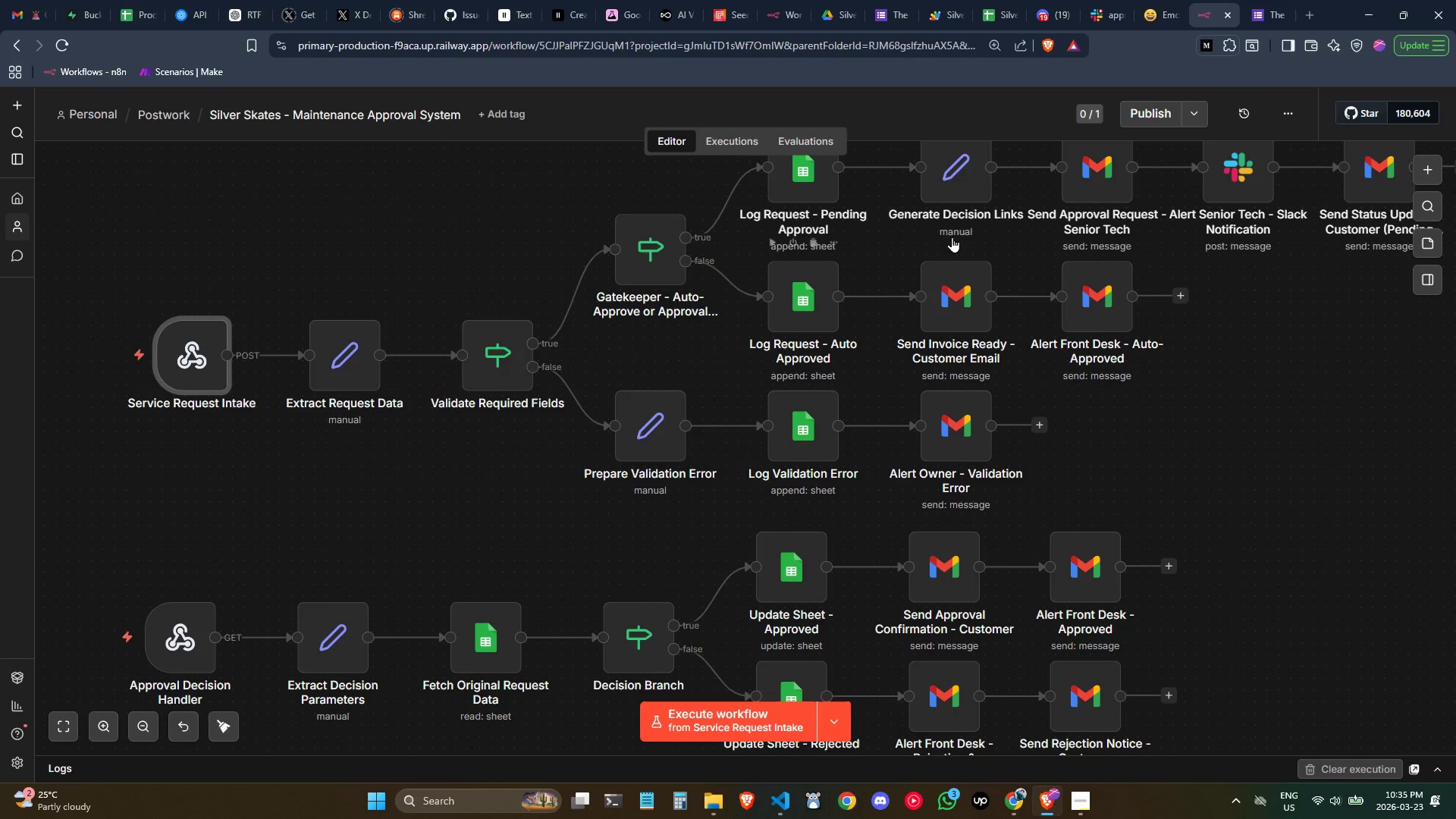 
wait(50.65)
 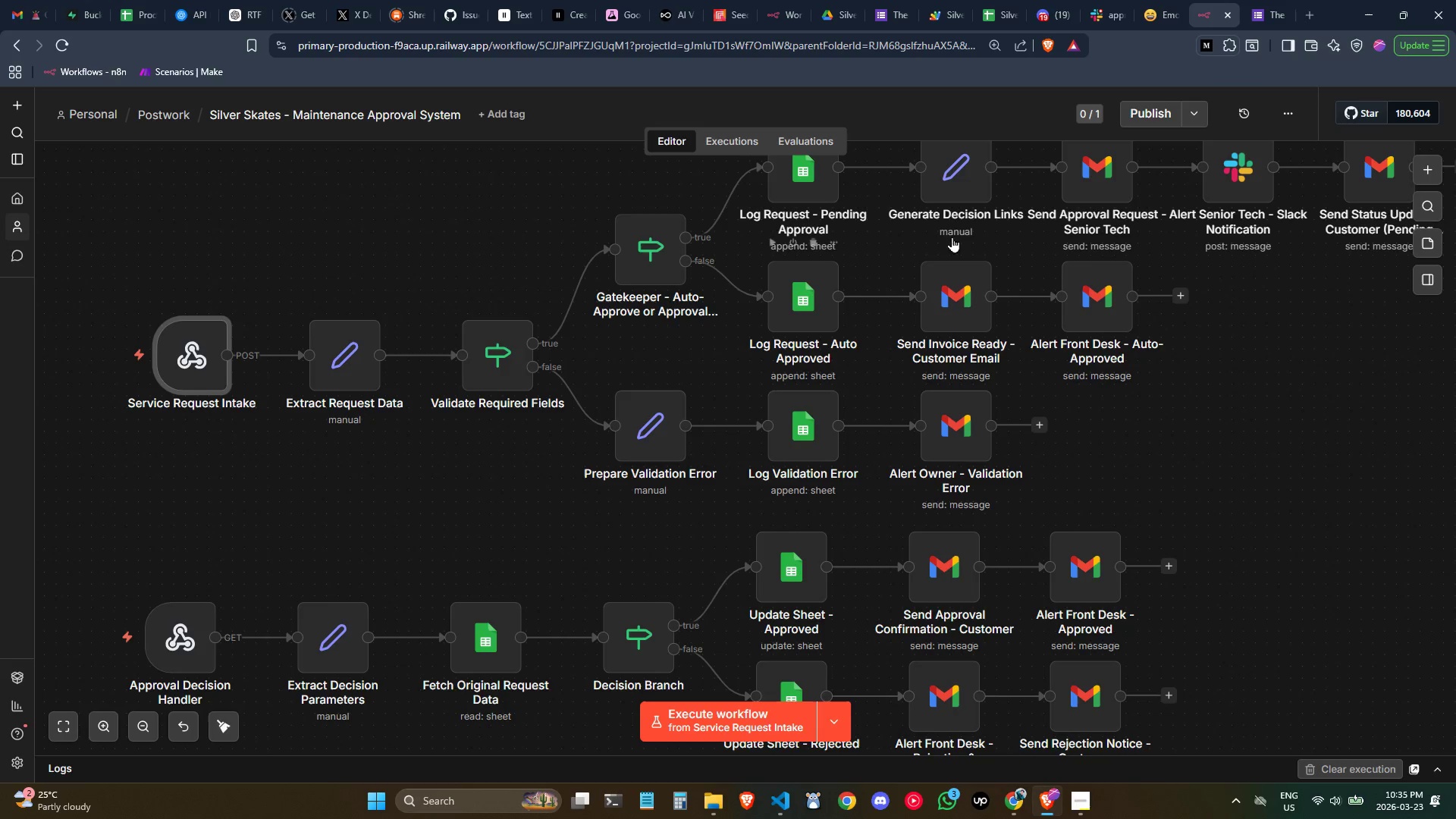 
left_click([887, 0])
 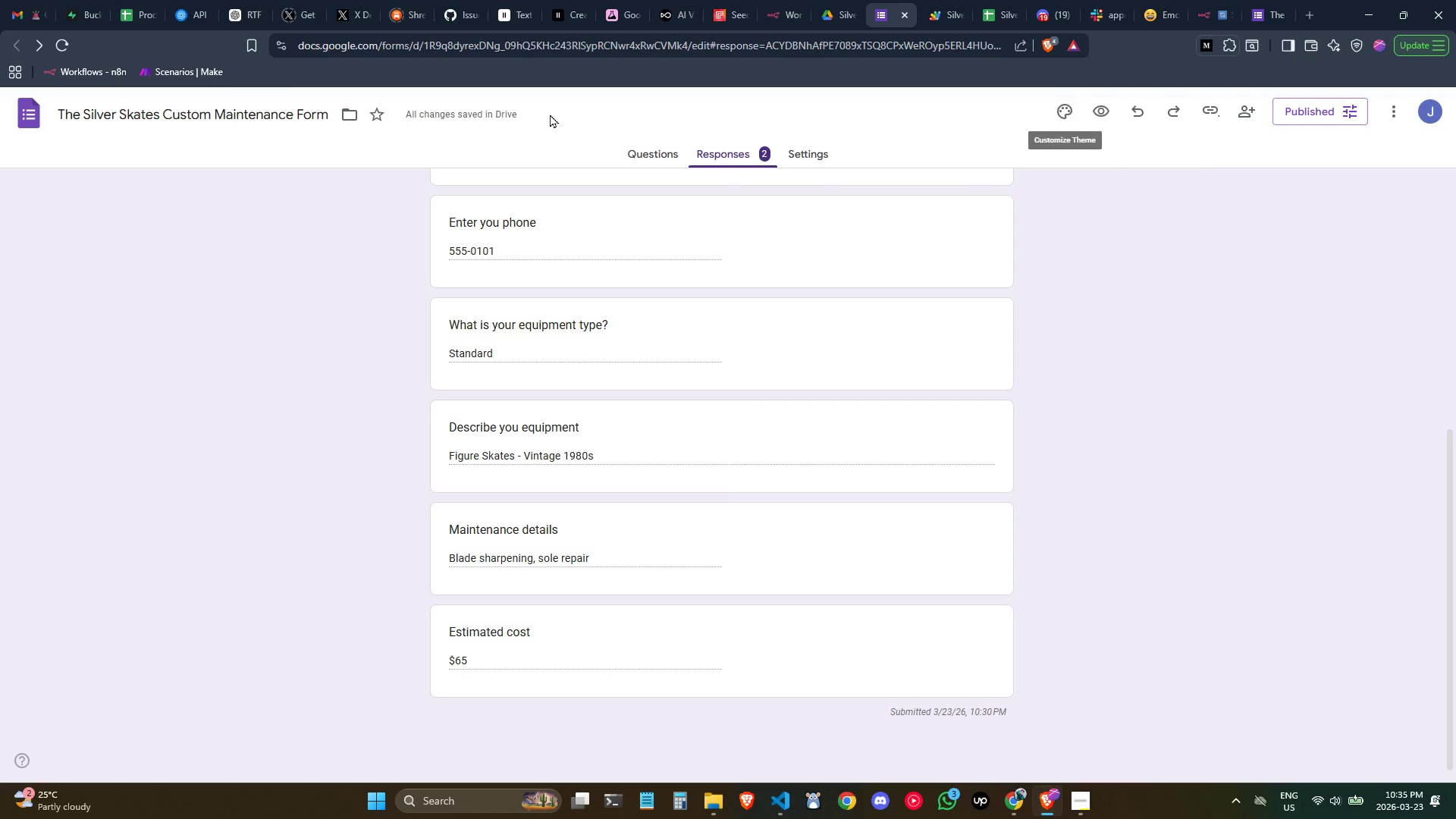 
wait(5.61)
 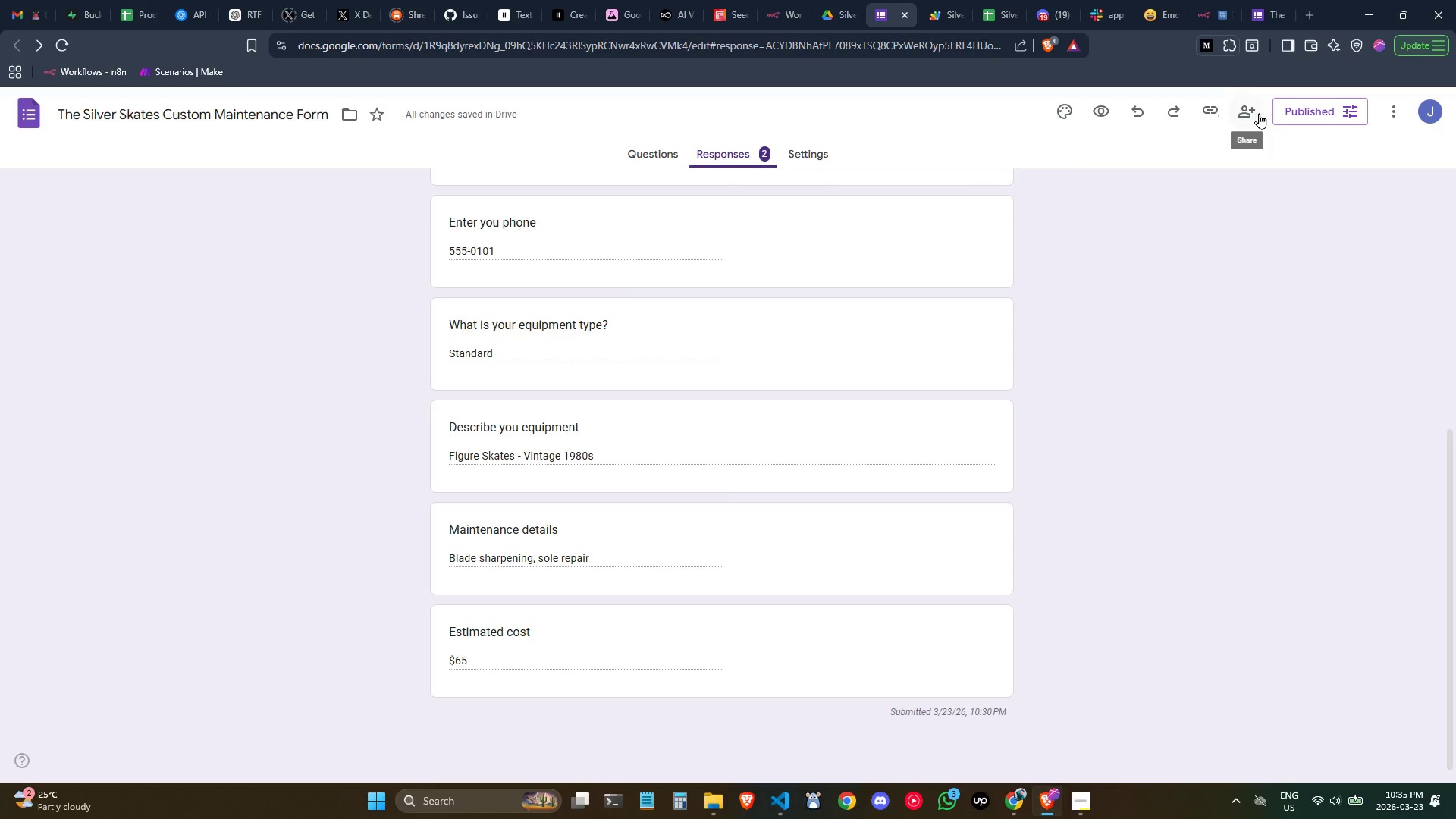 
scroll: coordinate [738, 269], scroll_direction: up, amount: 5.0
 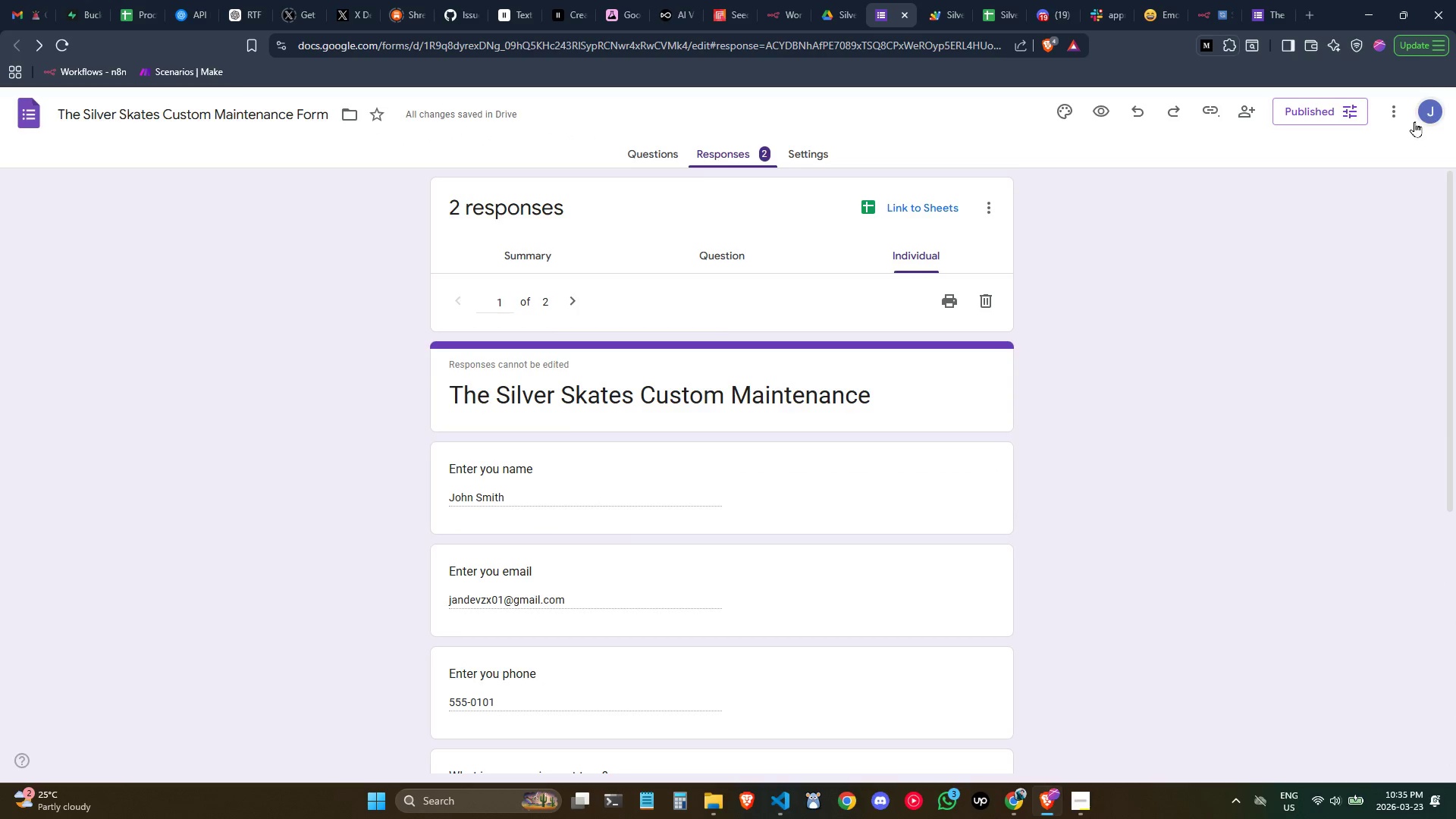 
left_click([1399, 113])
 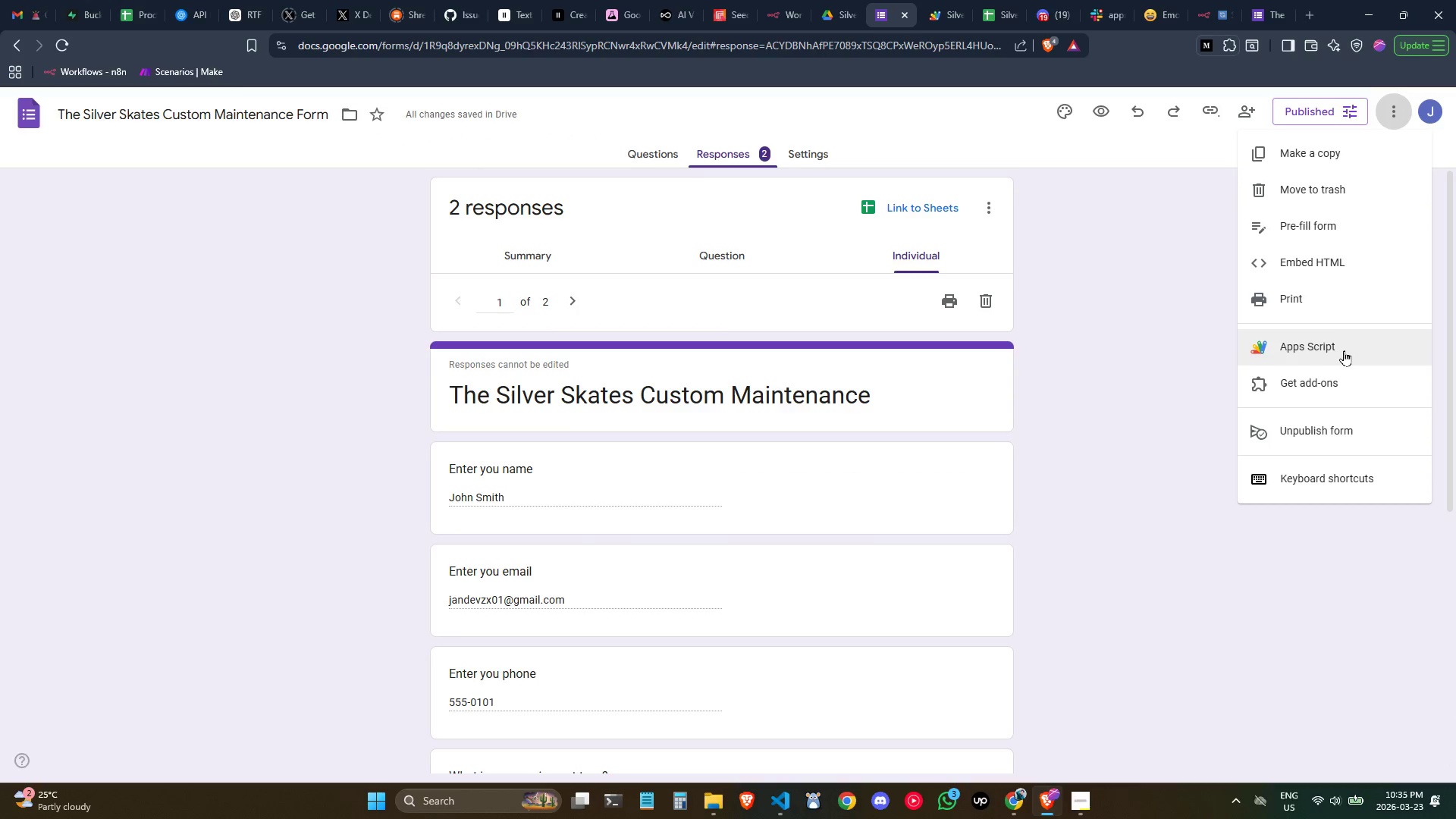 
left_click([1345, 352])
 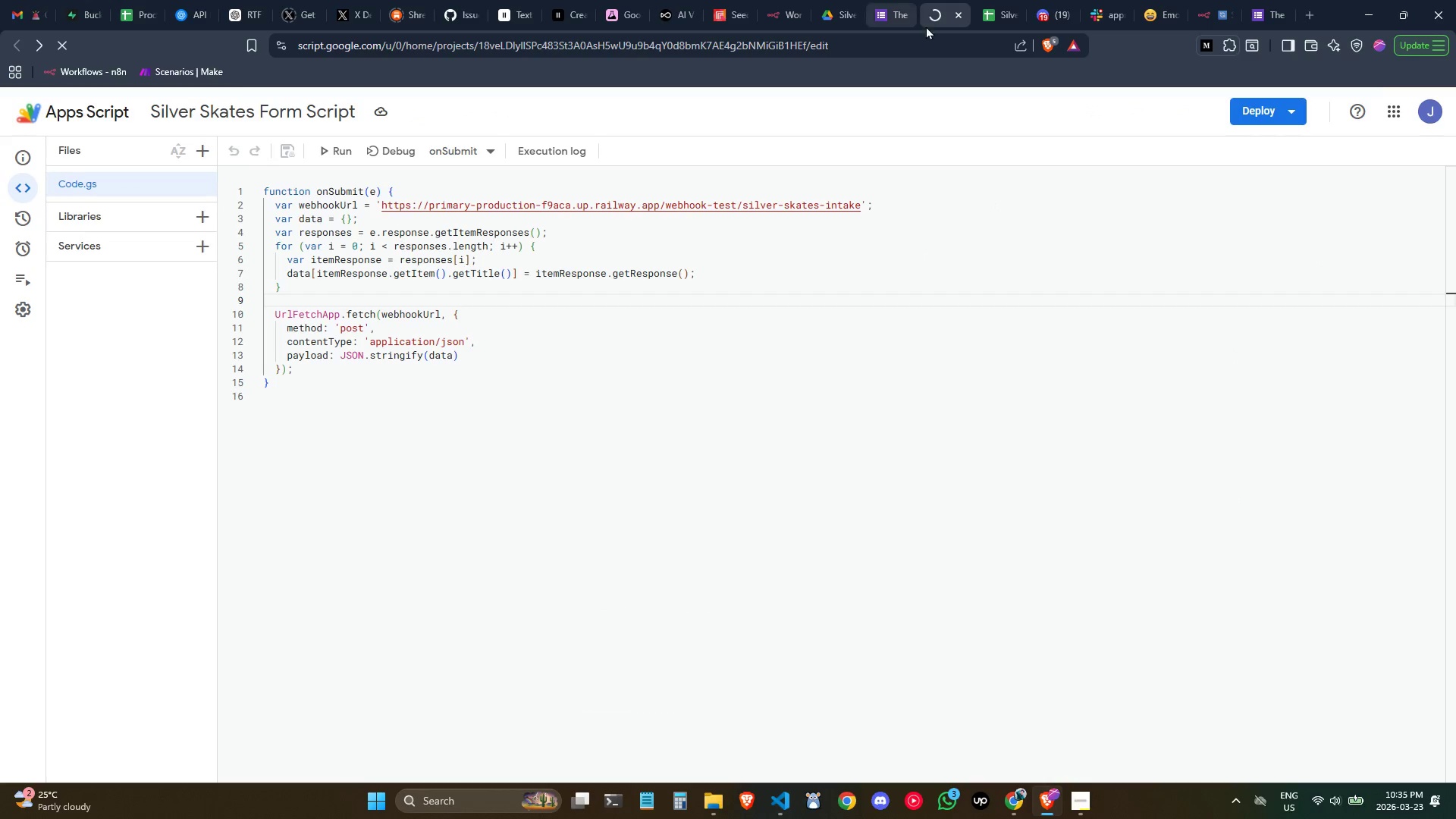 
left_click([888, 8])
 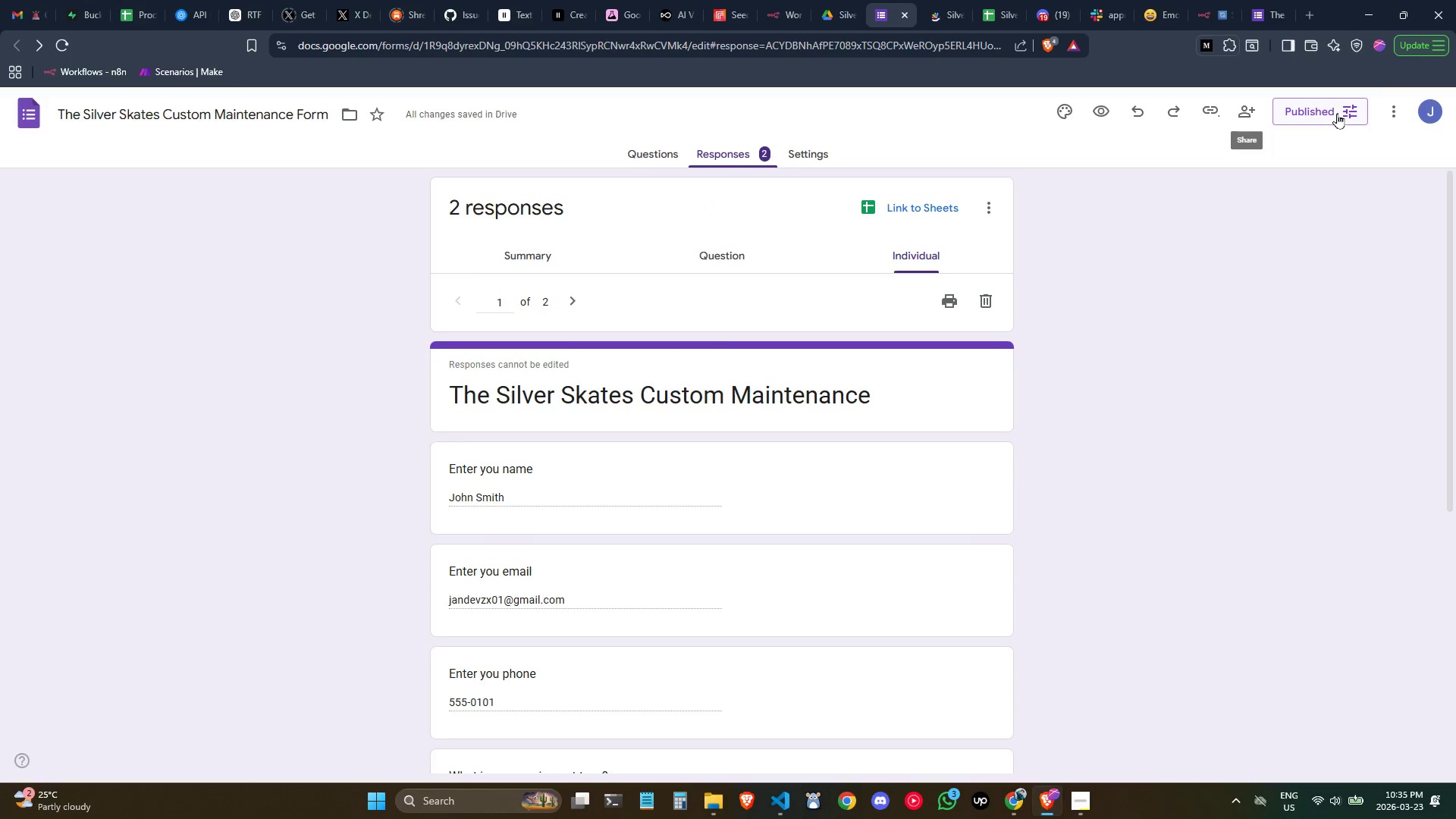 
left_click([1402, 112])
 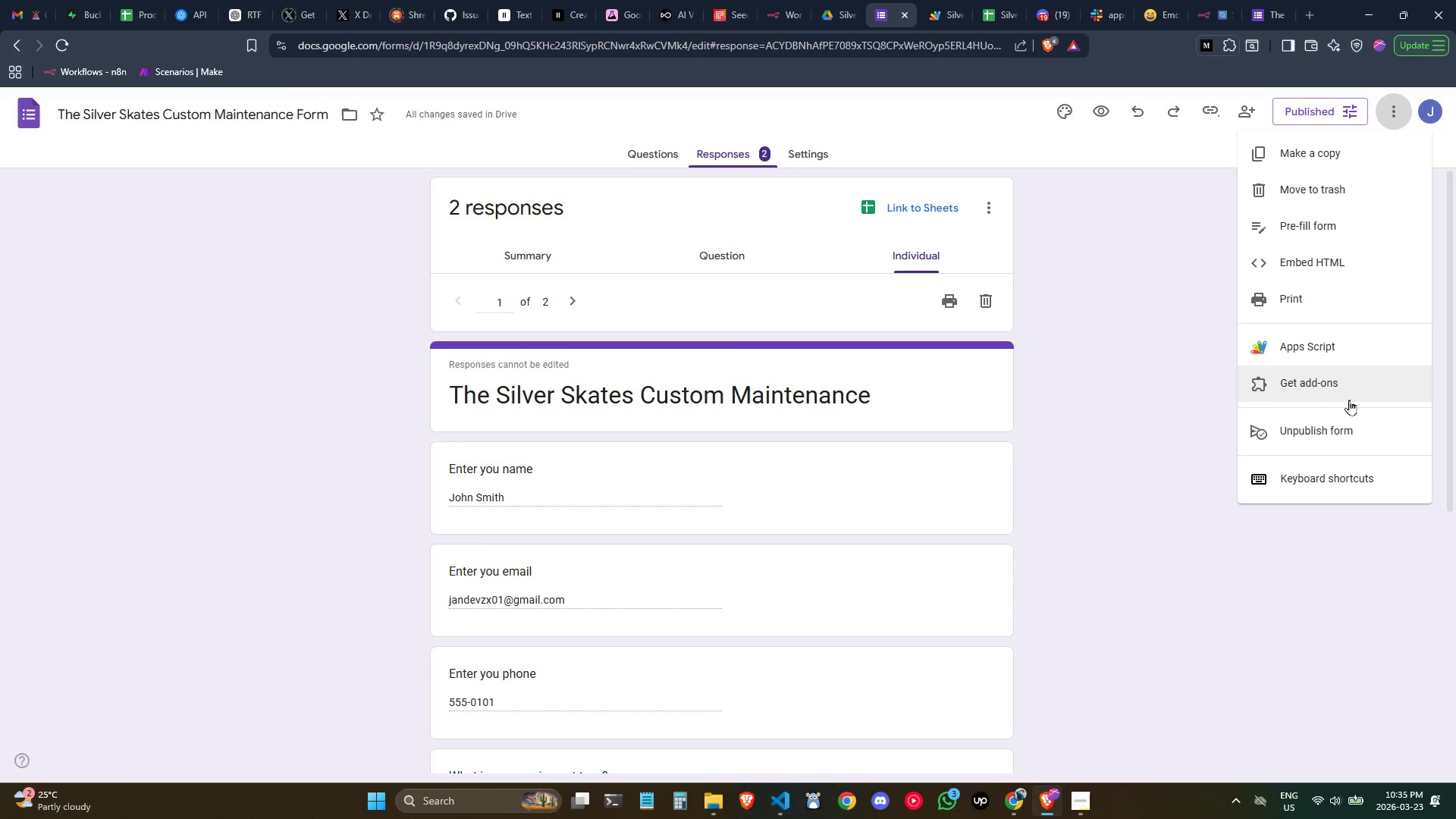 
left_click([1347, 391])
 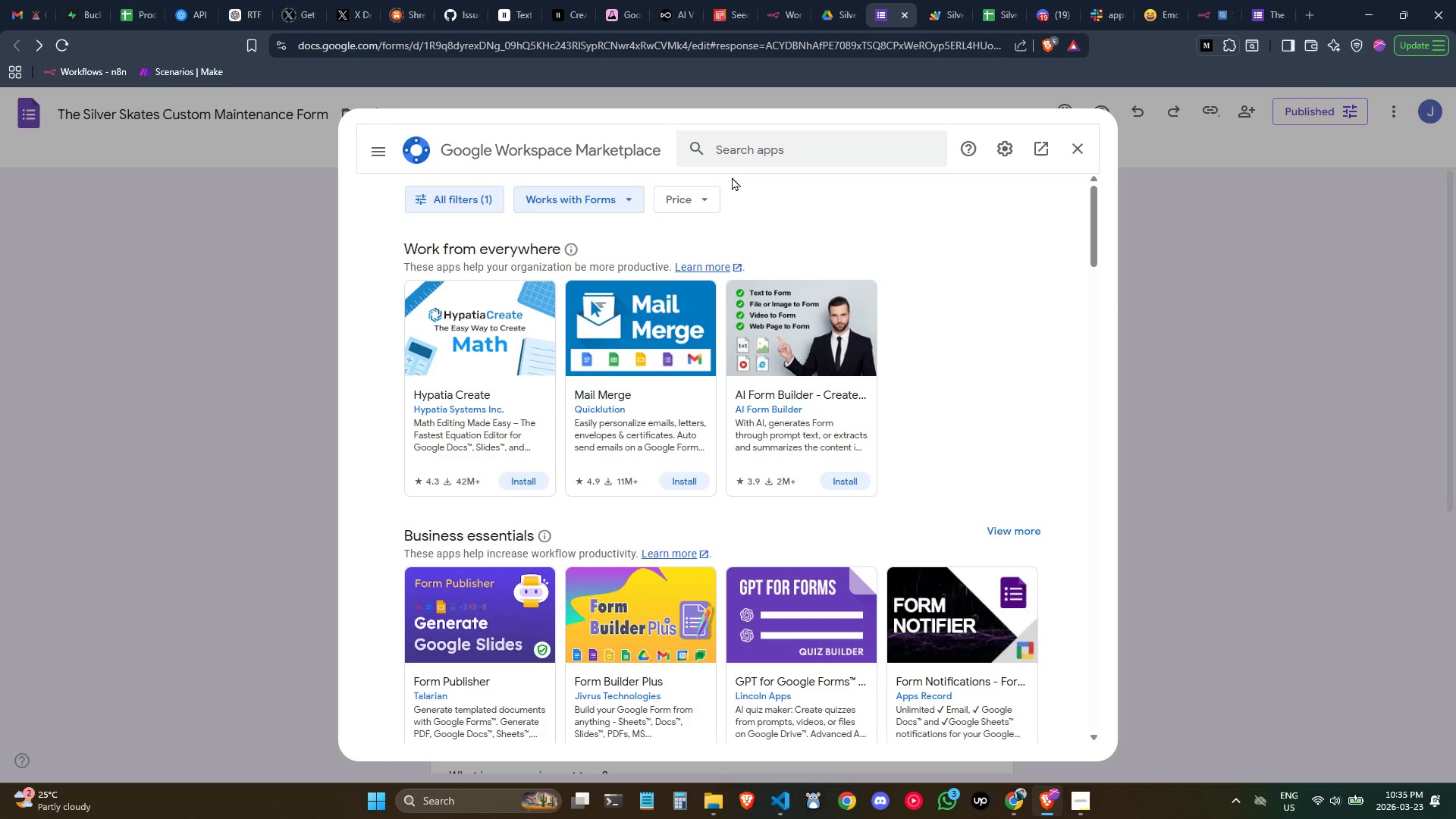 
wait(5.95)
 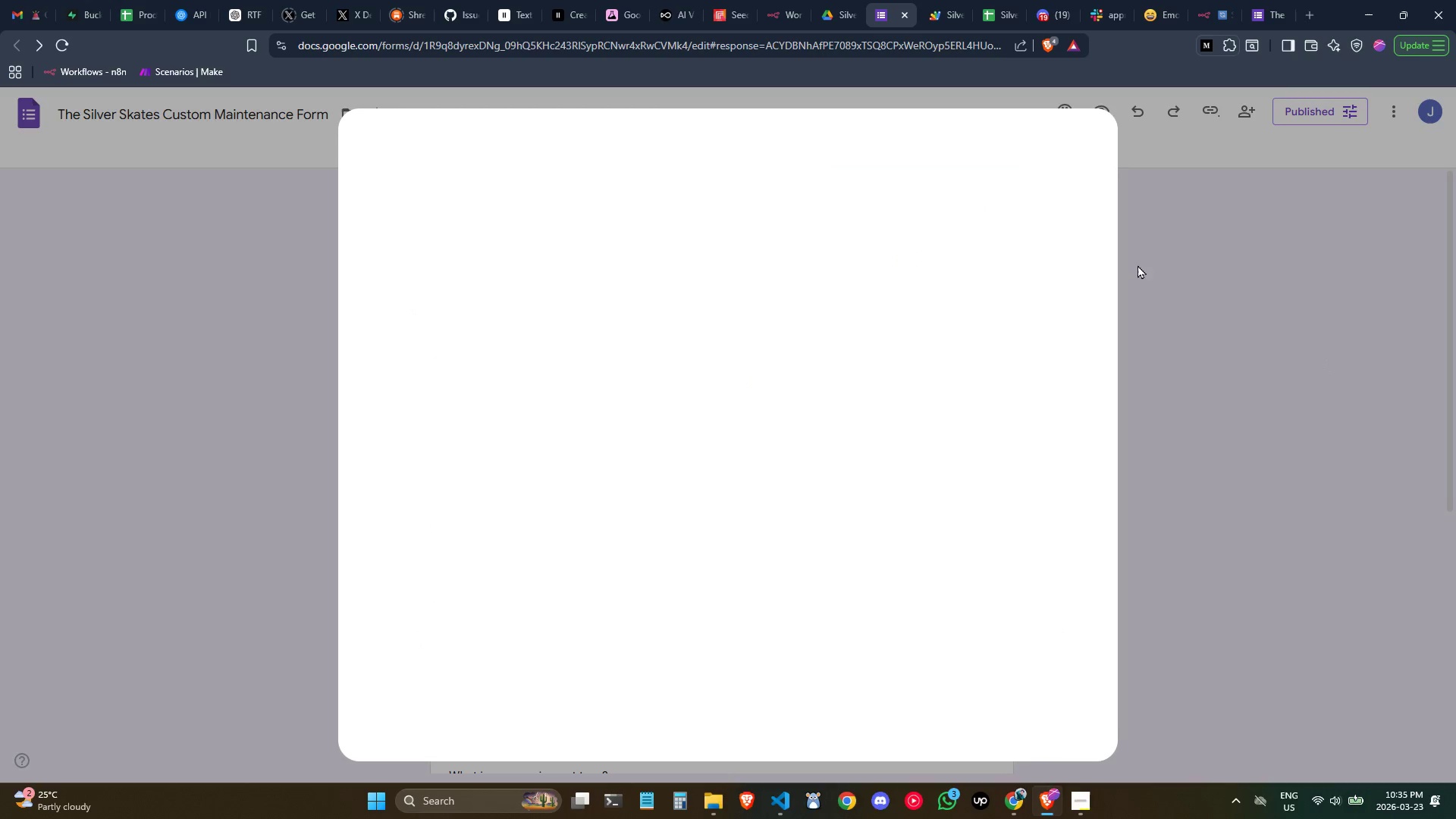 
key(Control+ControlLeft)
 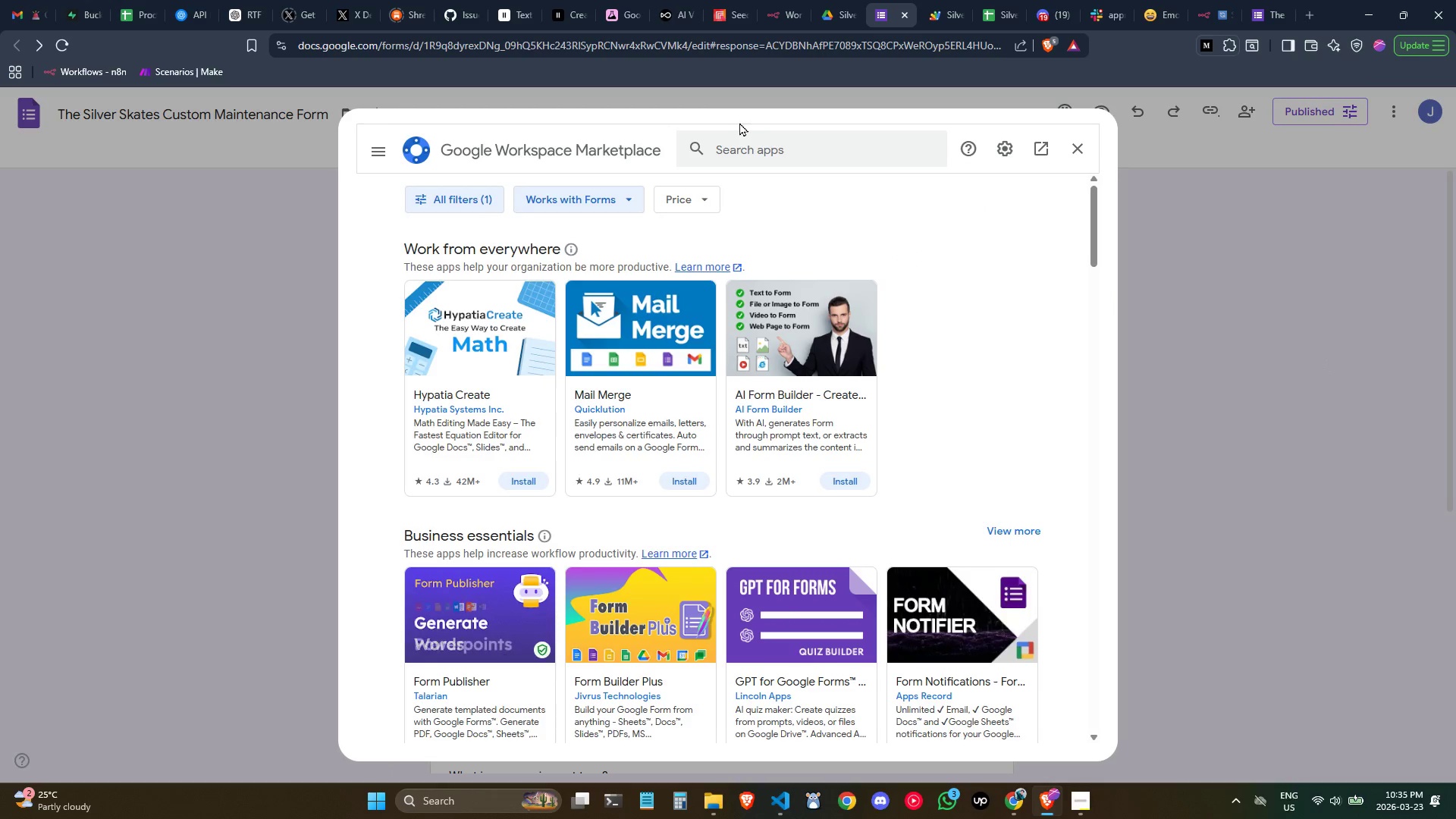 
left_click([747, 140])
 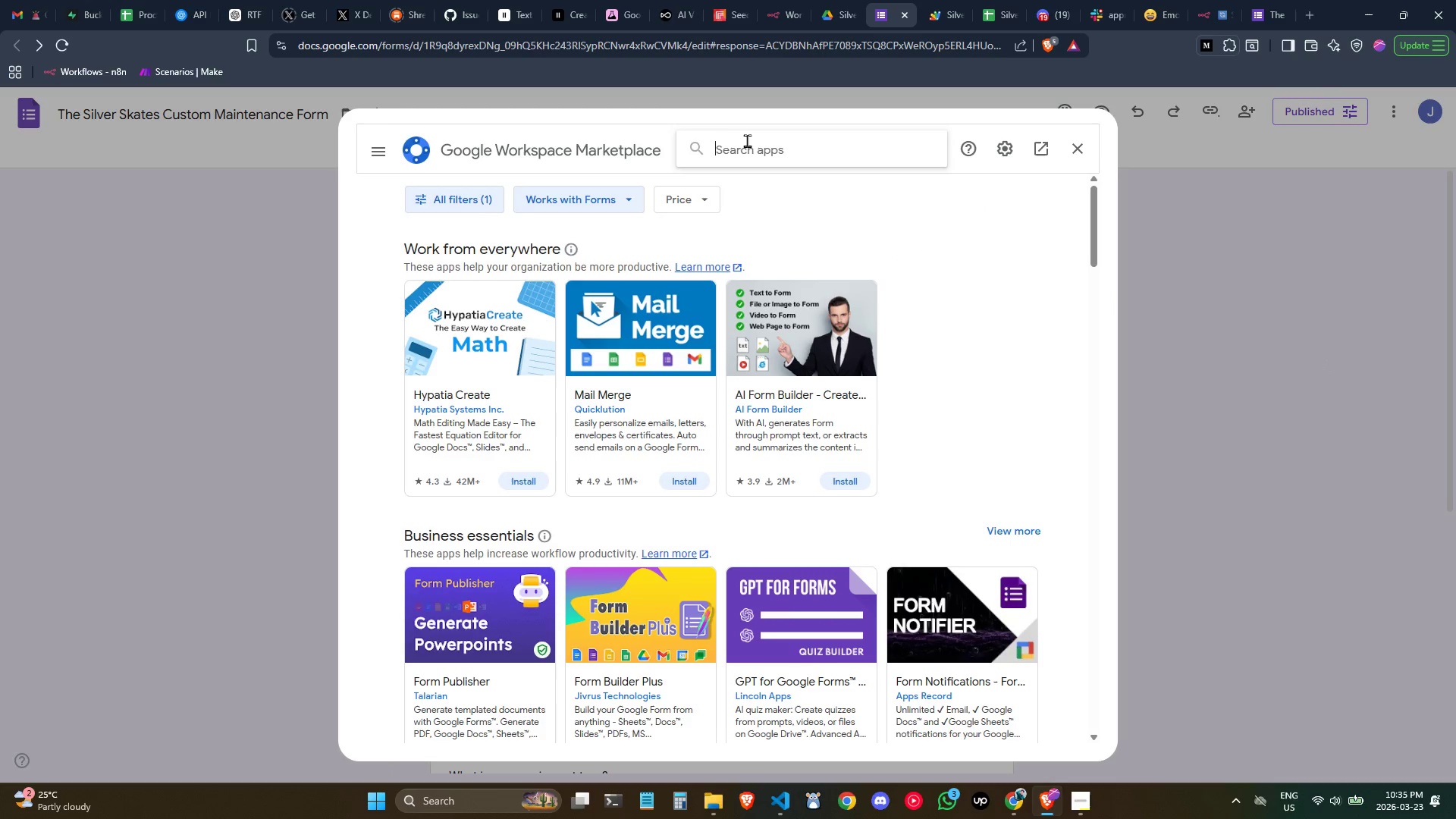 
type(send ao)
key(Backspace)
key(Backspace)
type(api )
 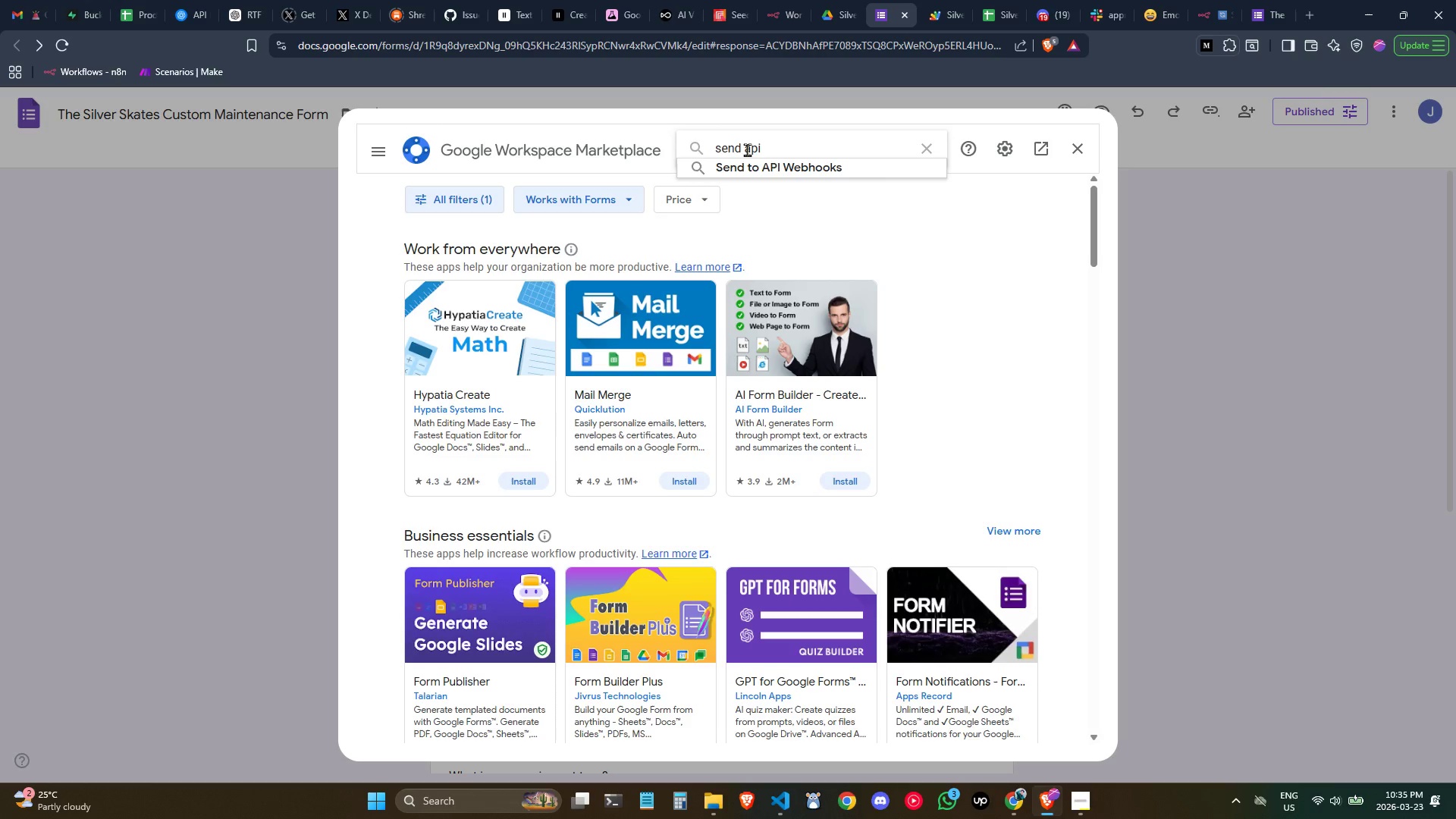 
left_click([772, 174])
 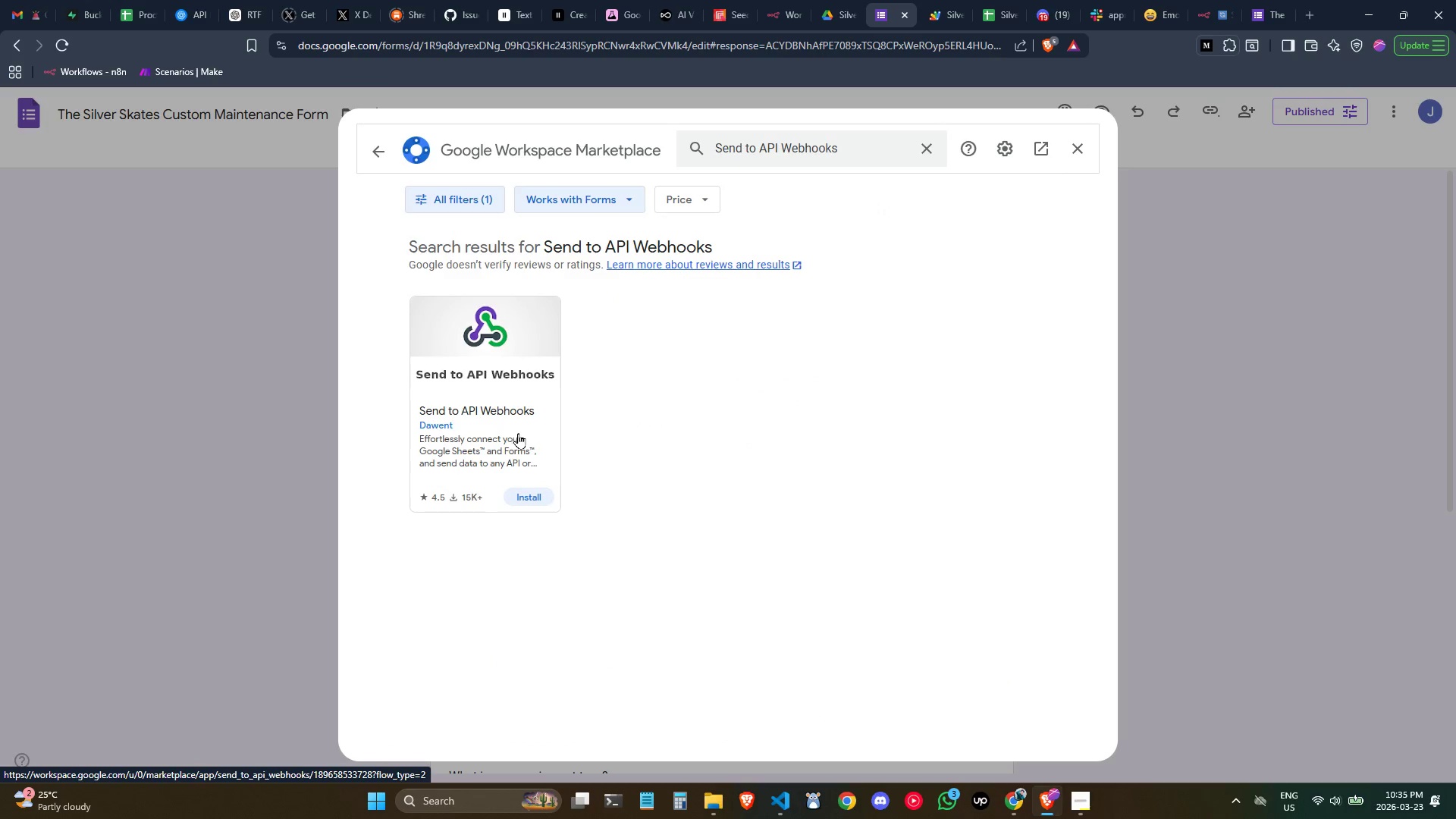 
left_click([537, 497])
 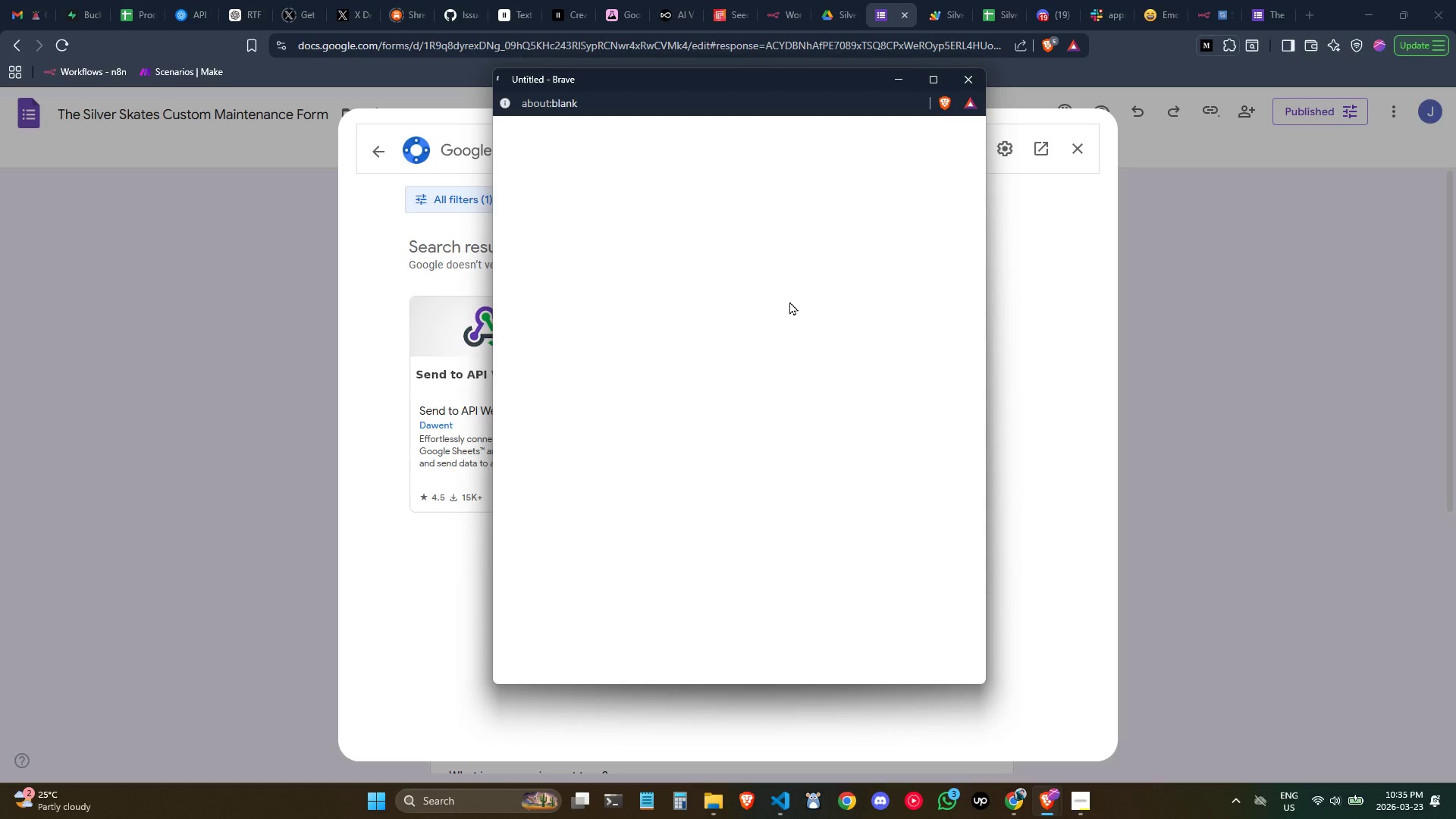 
wait(5.3)
 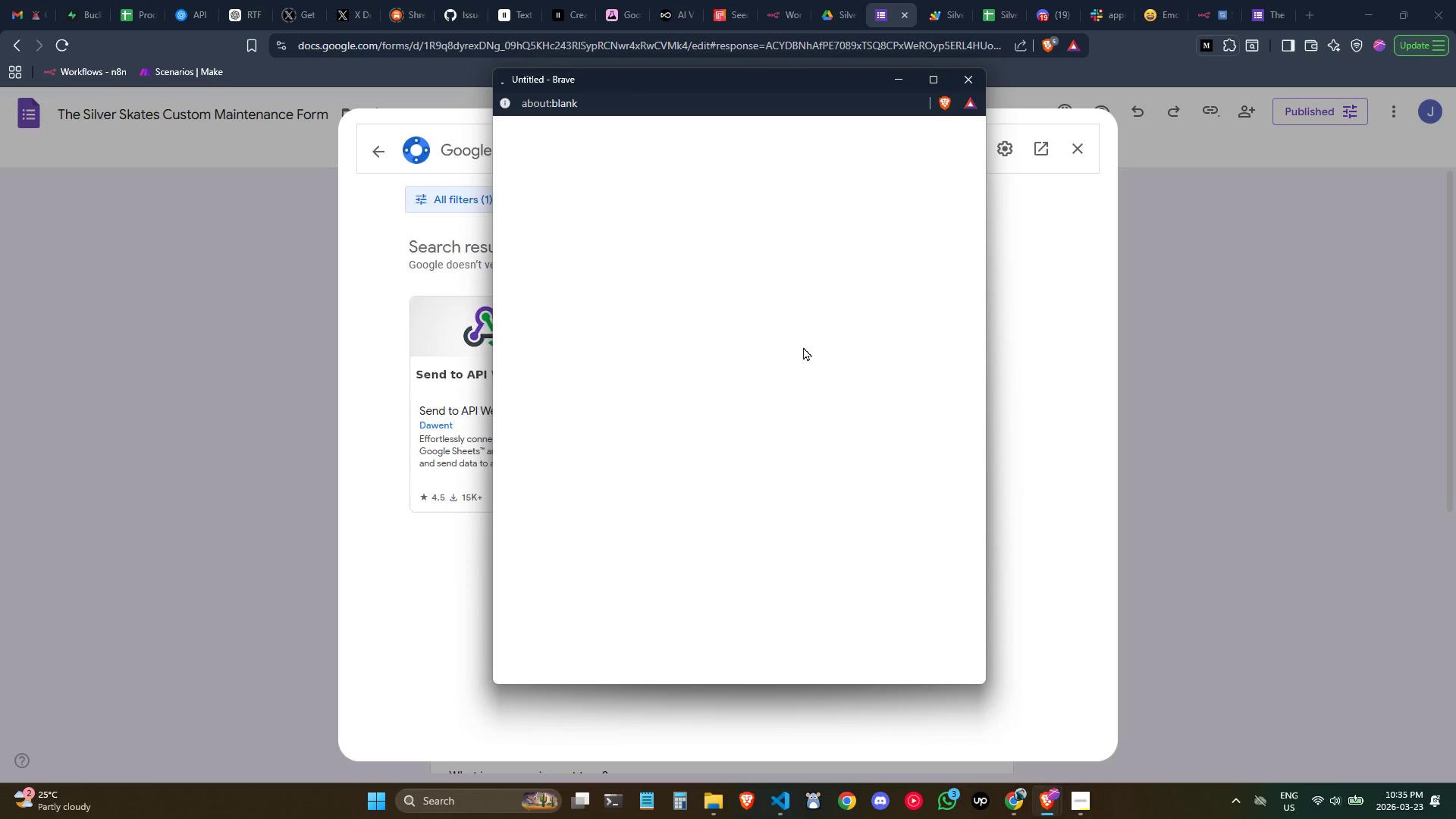 
scroll: coordinate [840, 371], scroll_direction: down, amount: 3.0
 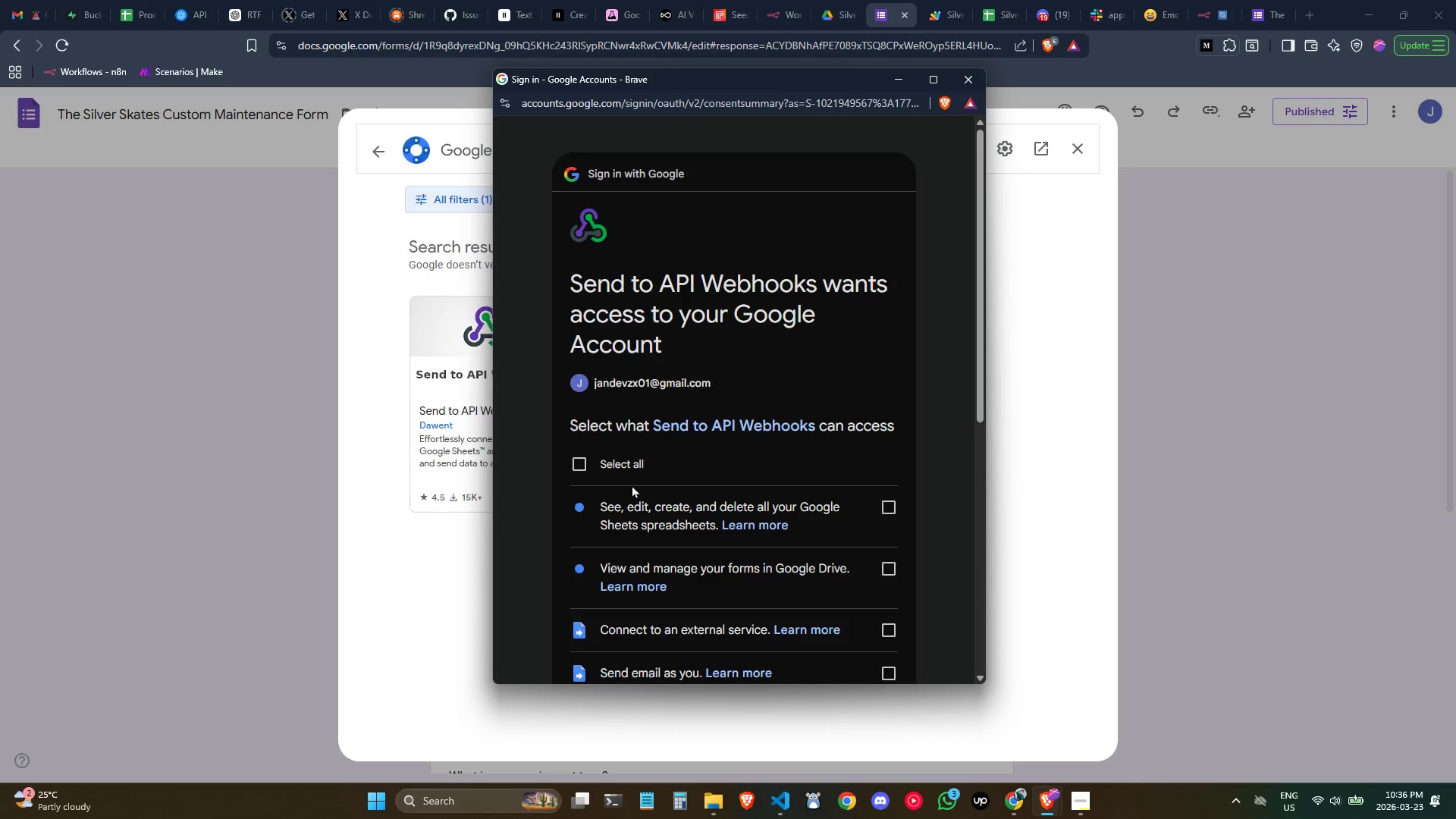 
left_click([617, 469])
 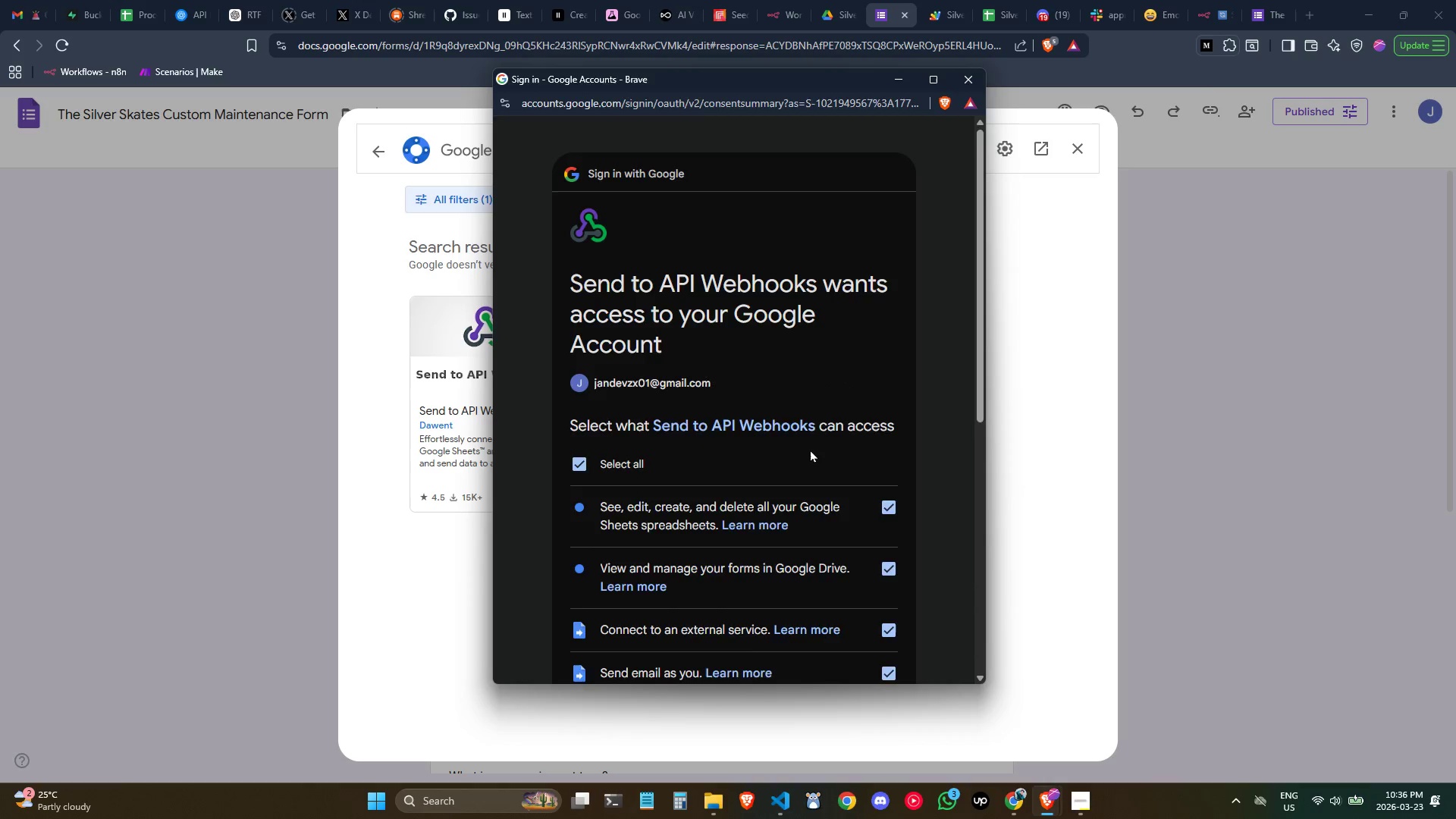 
scroll: coordinate [825, 449], scroll_direction: down, amount: 2.0
 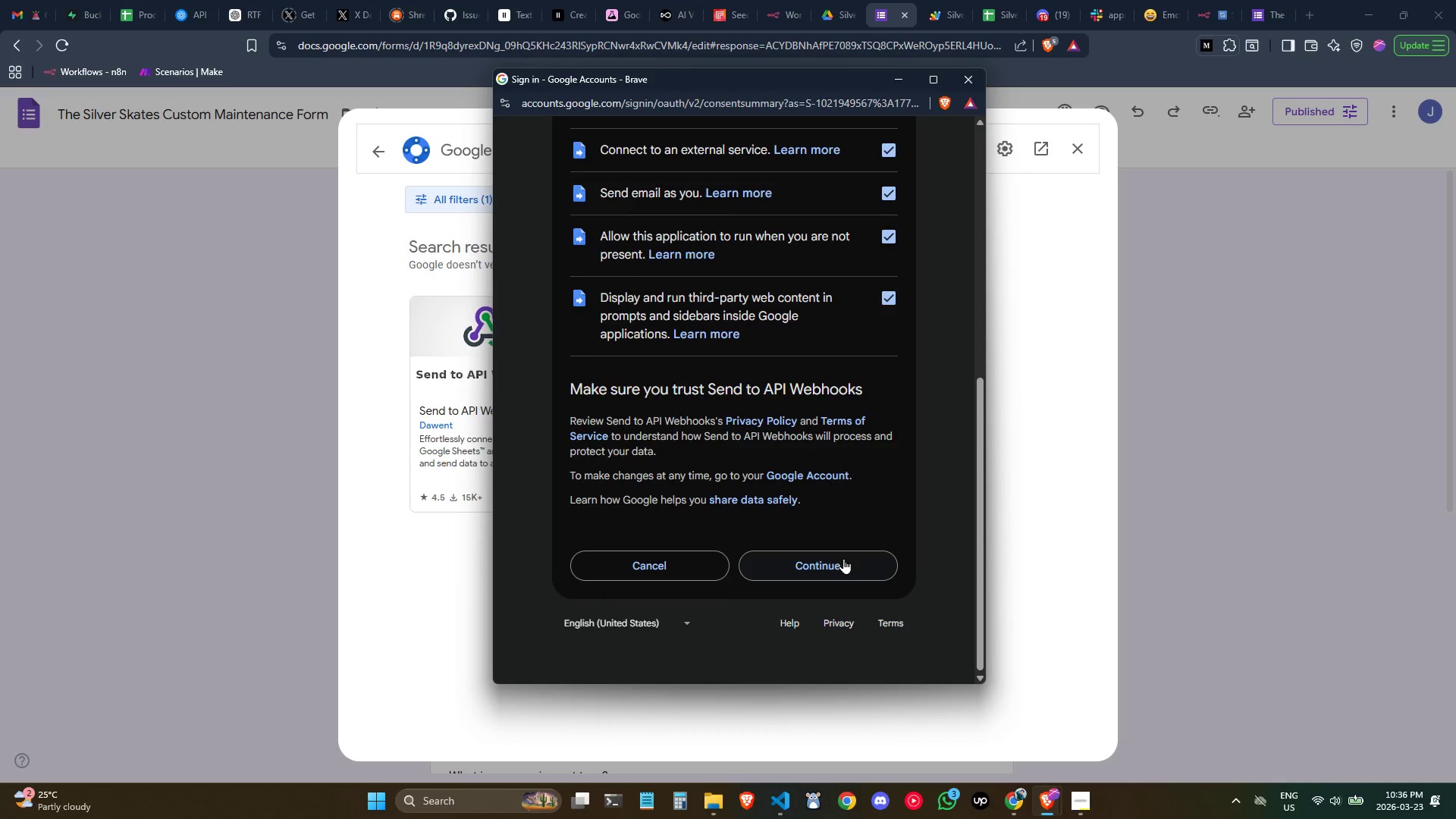 
left_click([843, 558])
 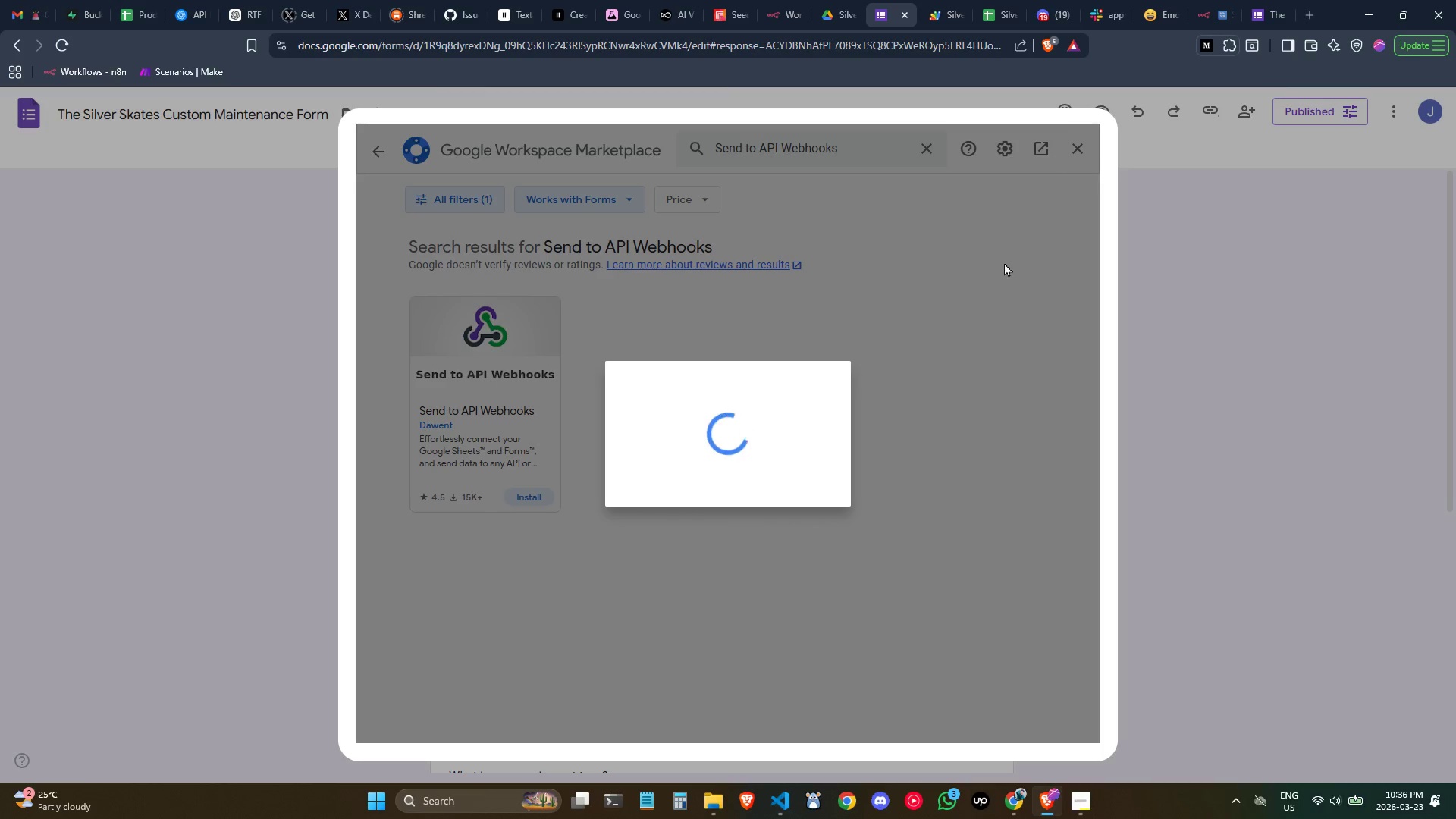 
scroll: coordinate [803, 438], scroll_direction: down, amount: 1.0
 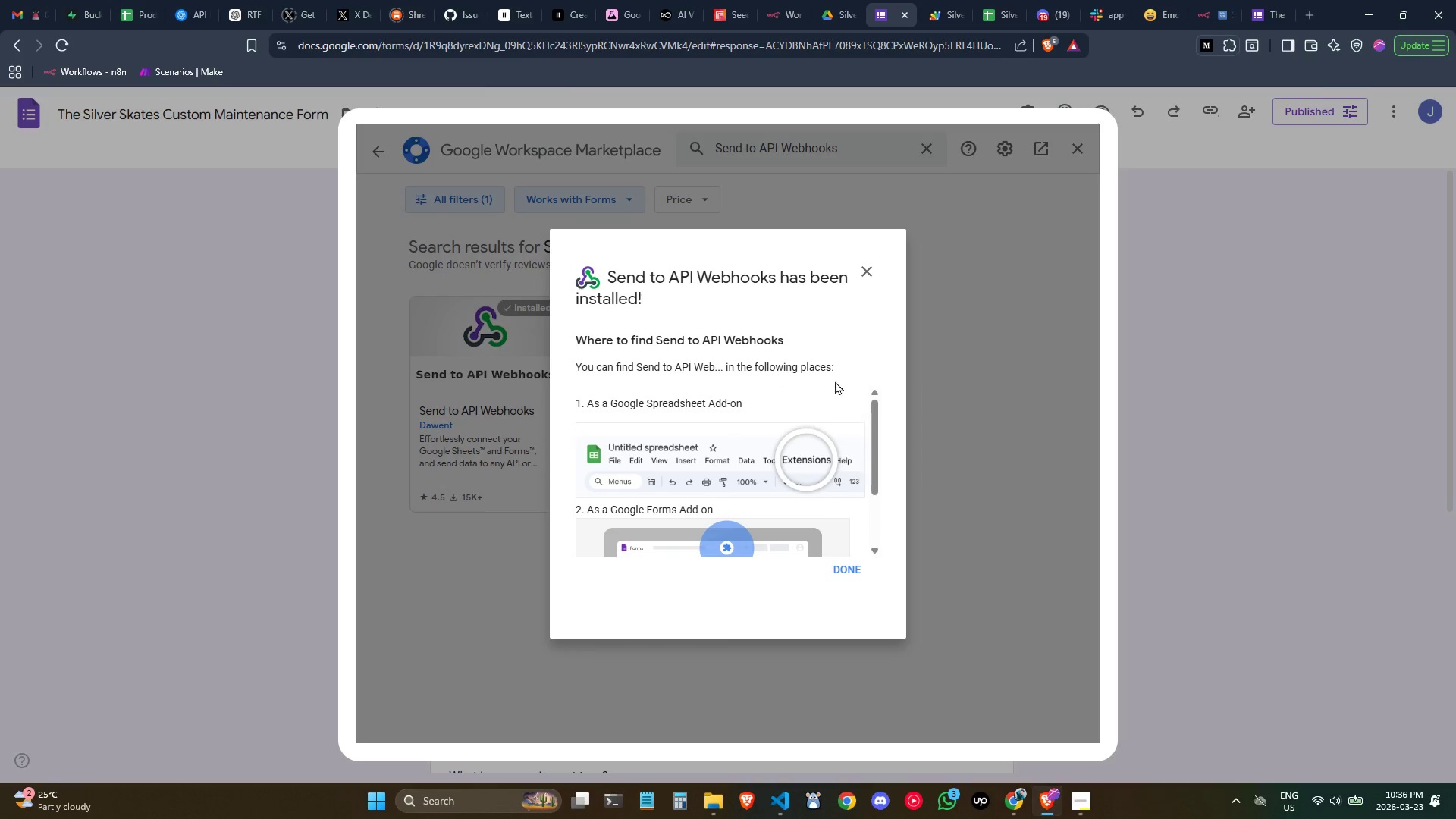 
scroll: coordinate [859, 402], scroll_direction: none, amount: 0.0
 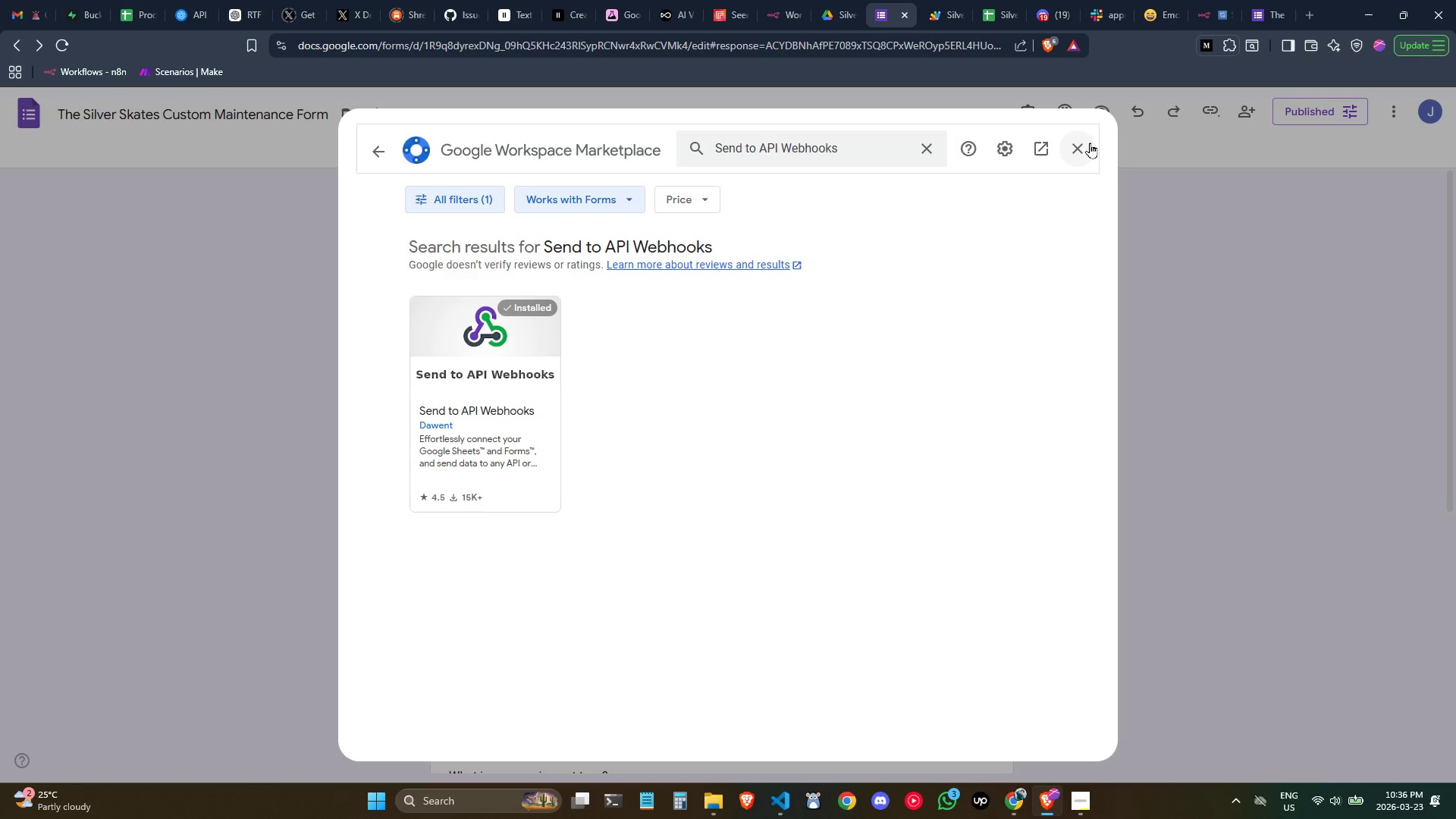 
left_click([1090, 143])
 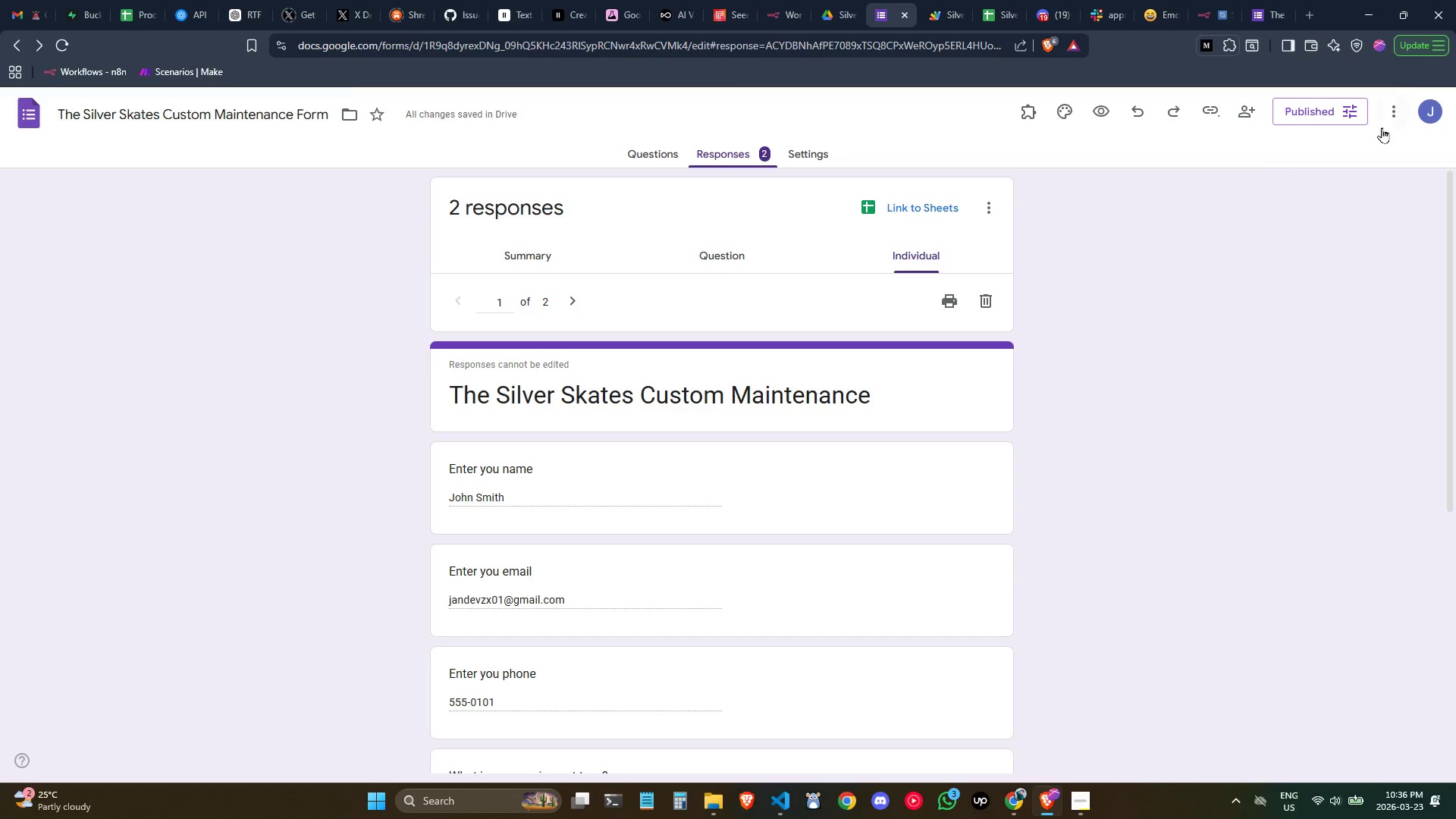 
left_click([1389, 112])
 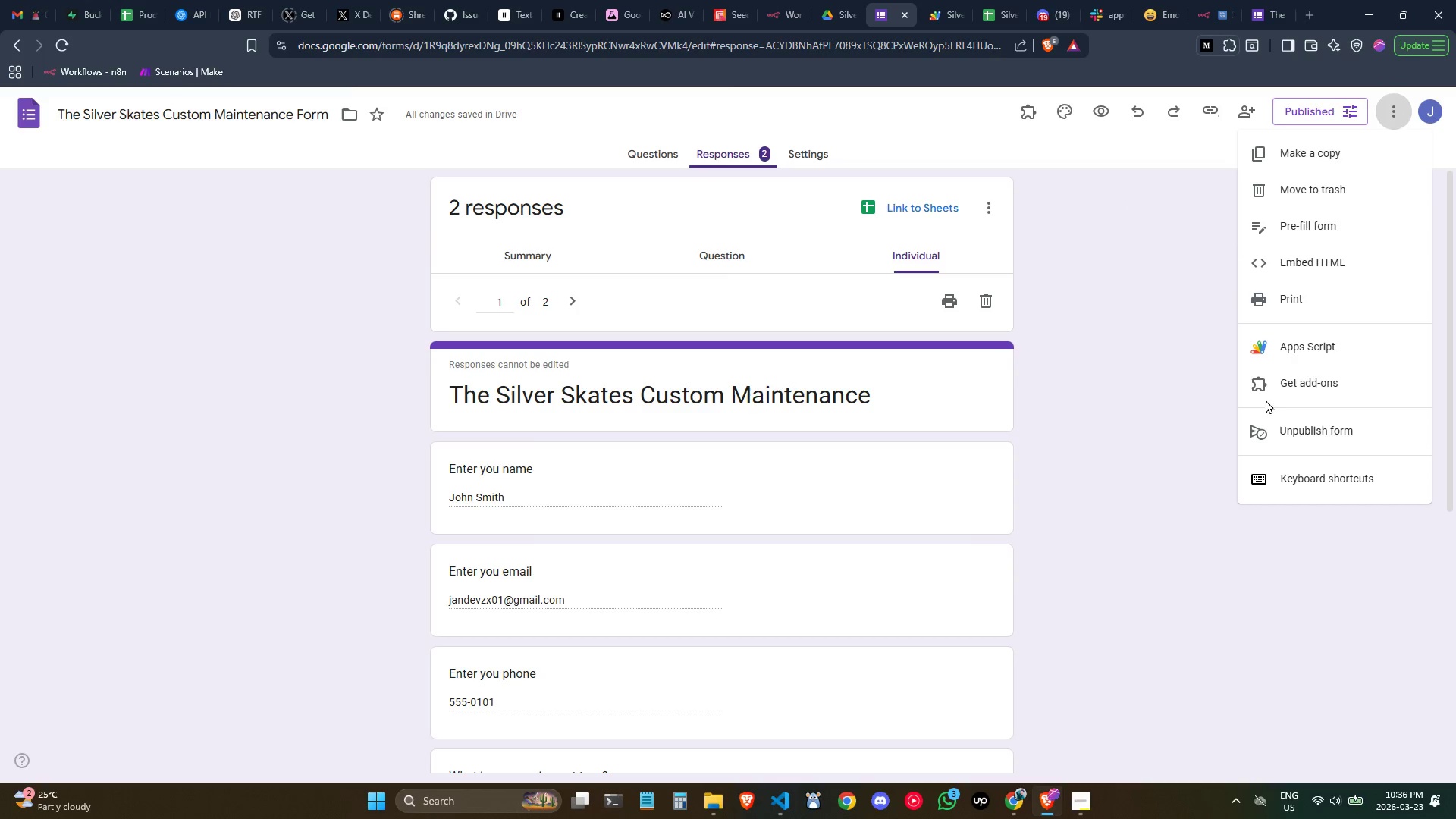 
left_click([1153, 305])
 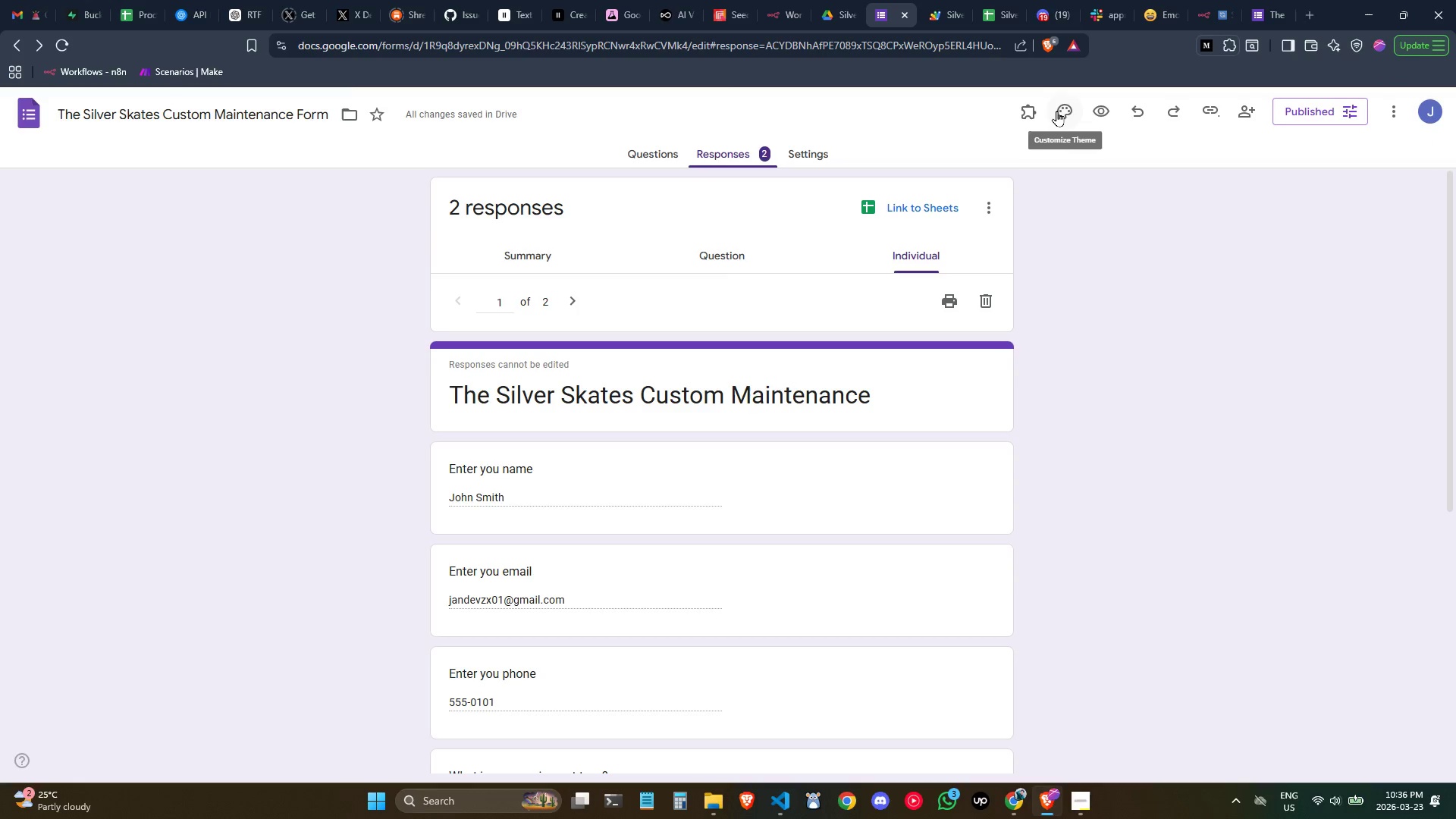 
left_click([1034, 113])
 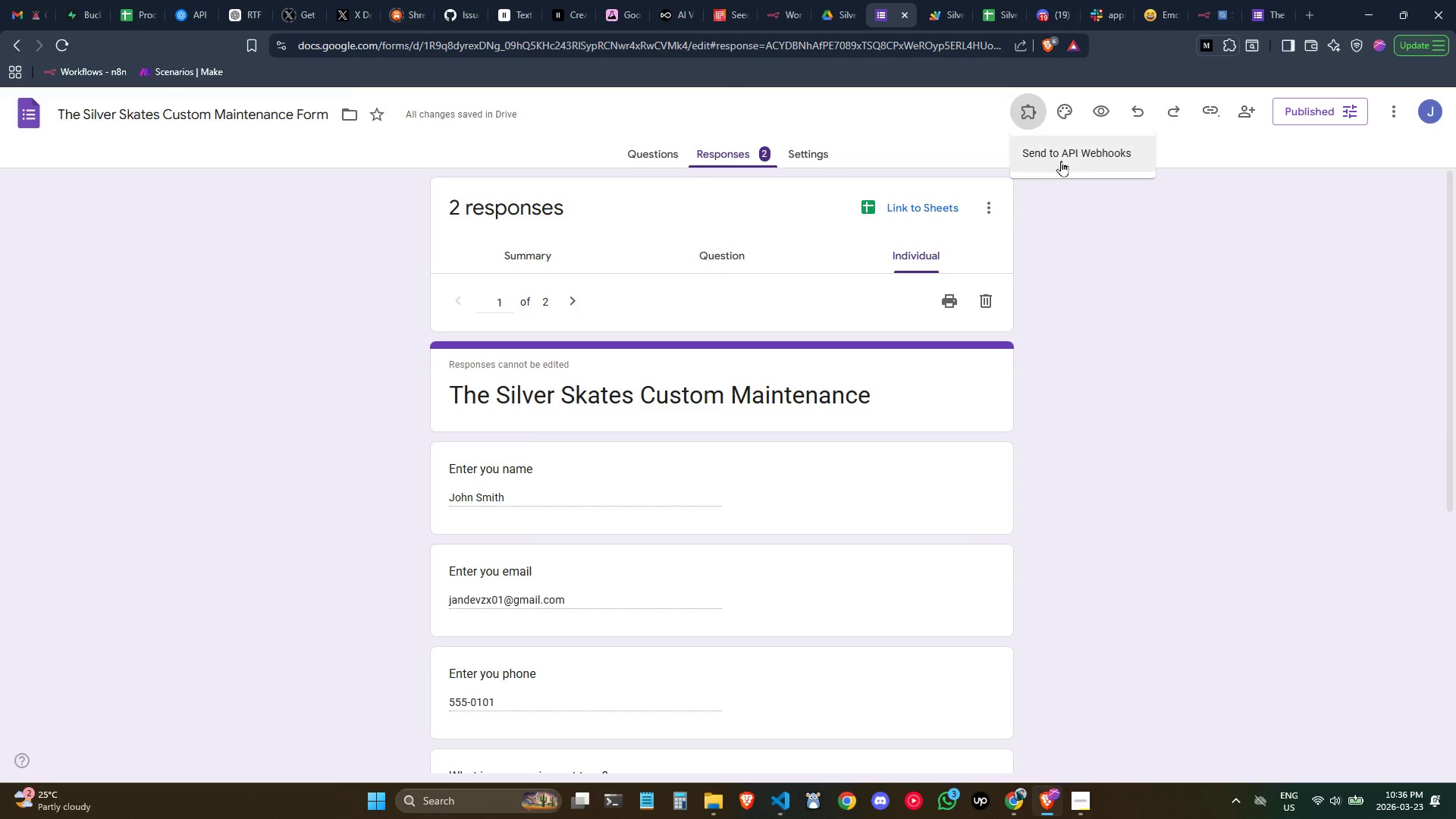 
left_click([1067, 145])
 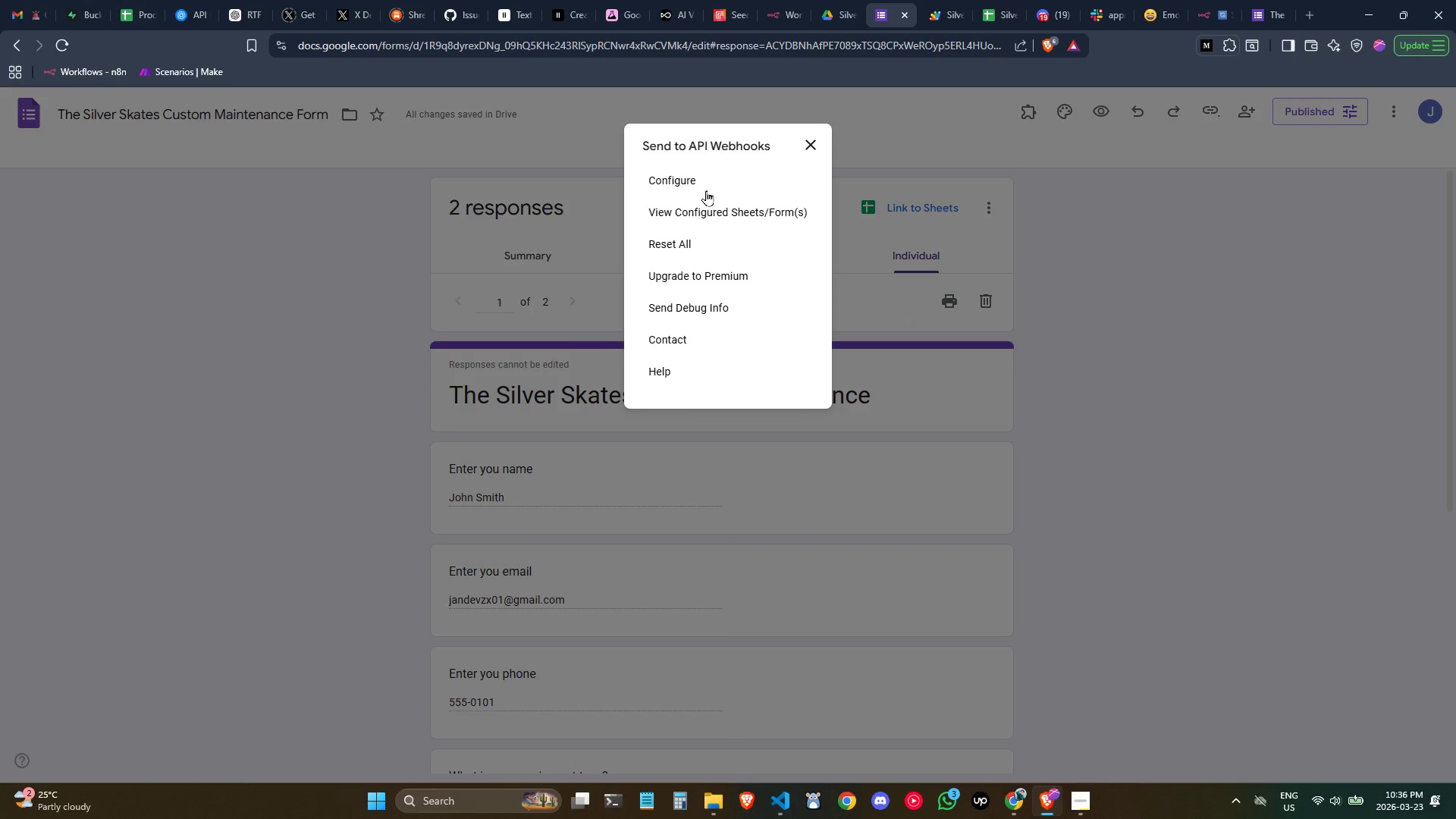 
left_click([706, 186])
 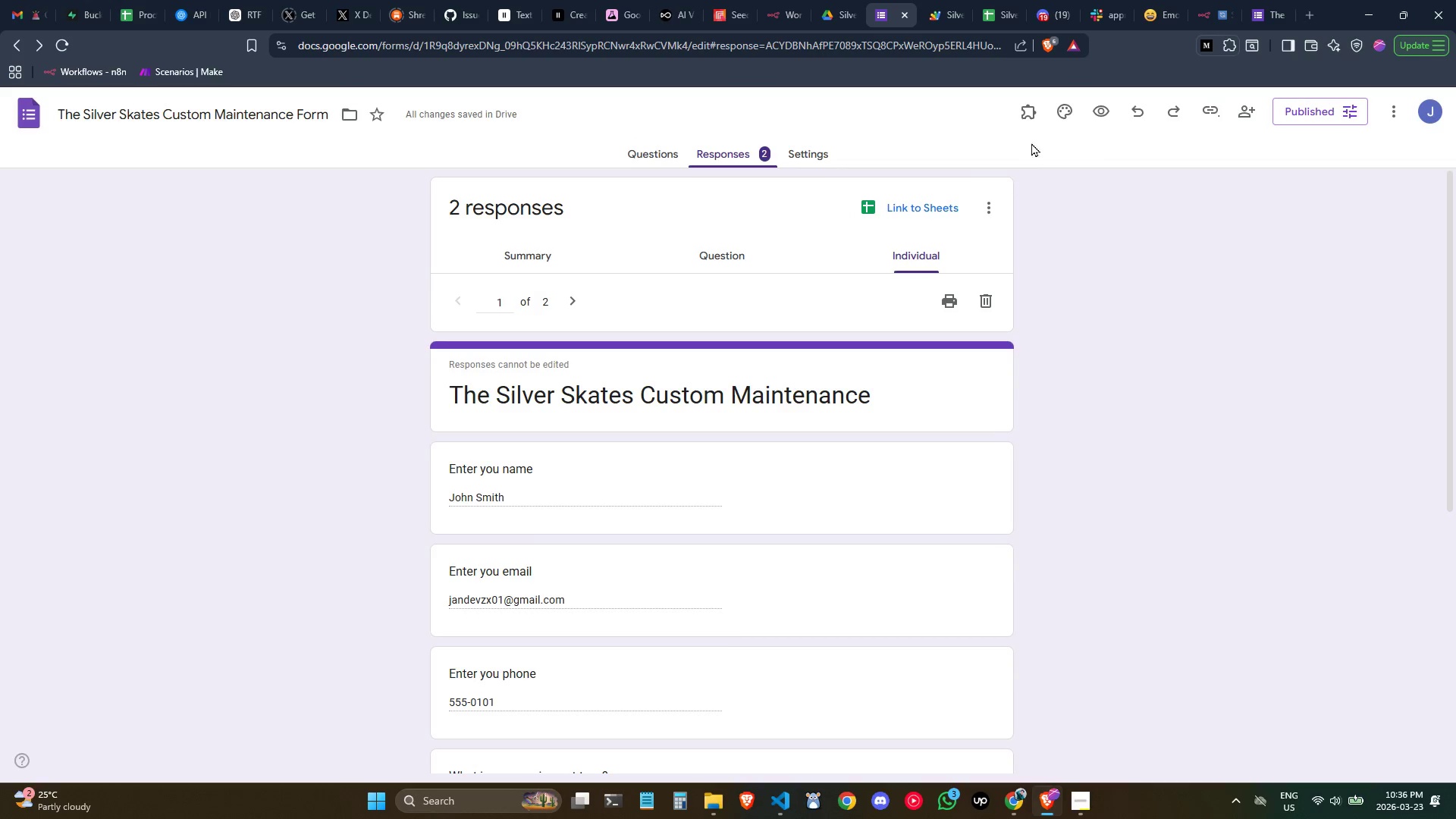 
wait(5.23)
 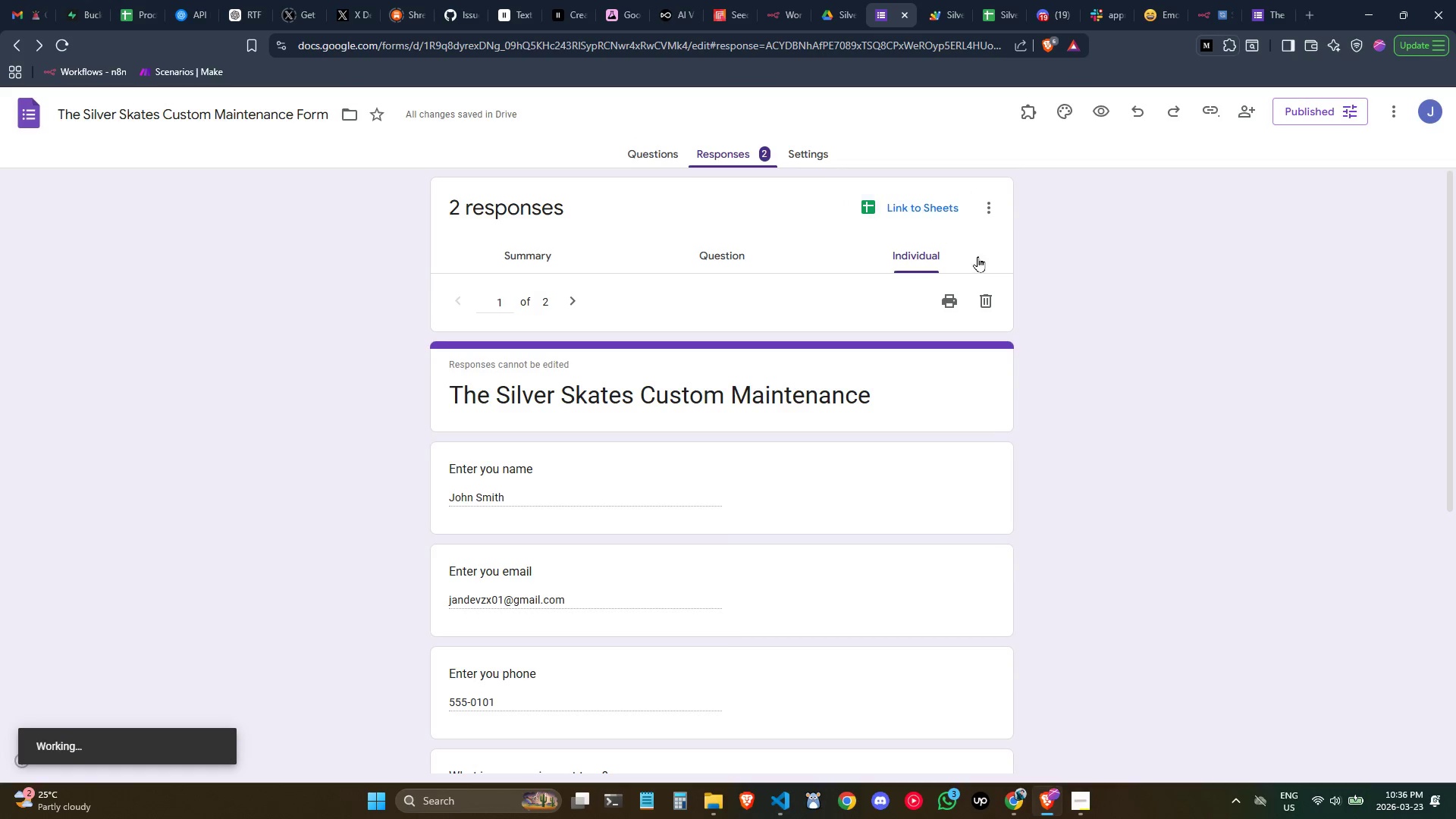 
left_click([1032, 116])
 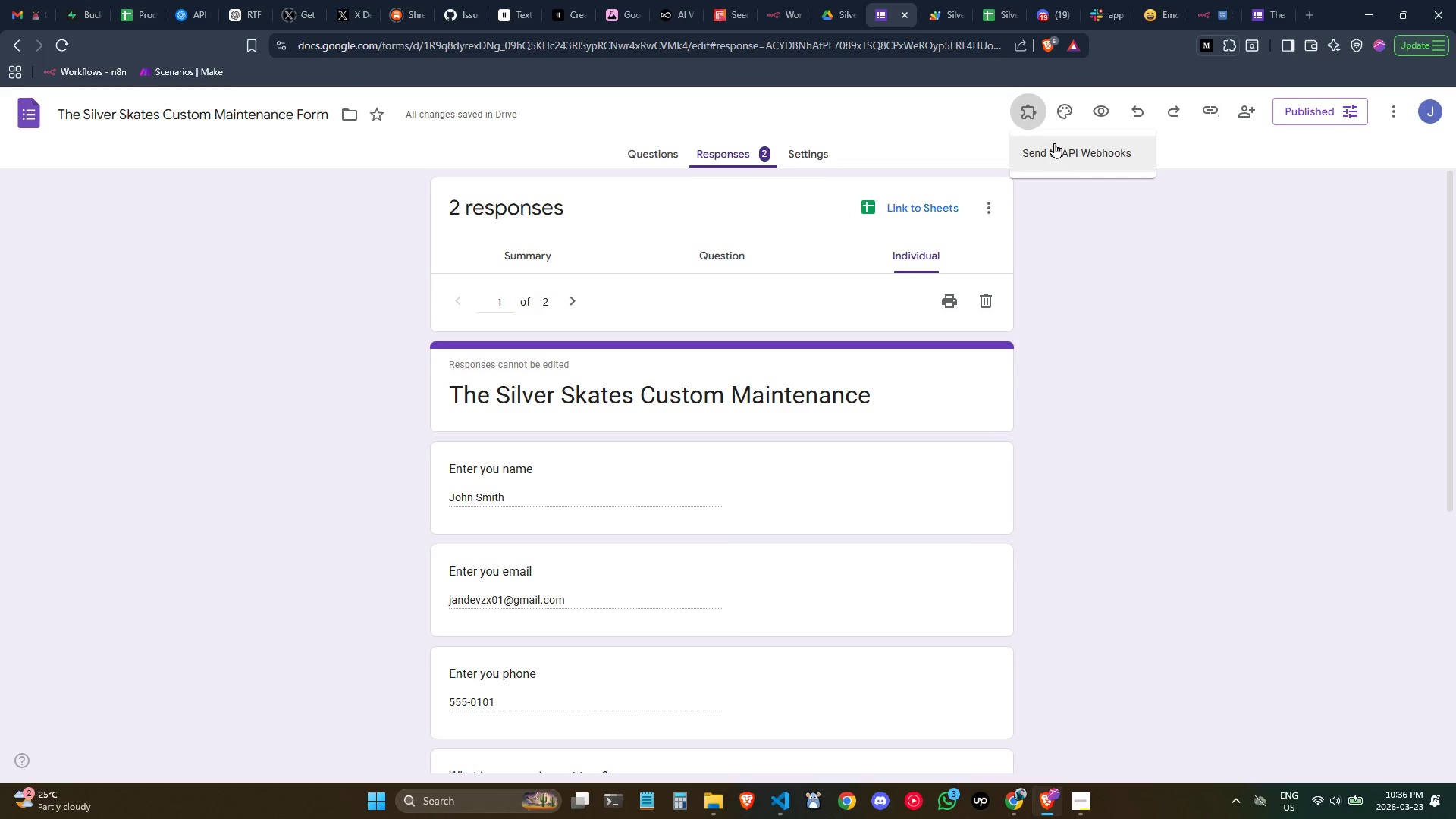 
left_click([1054, 143])
 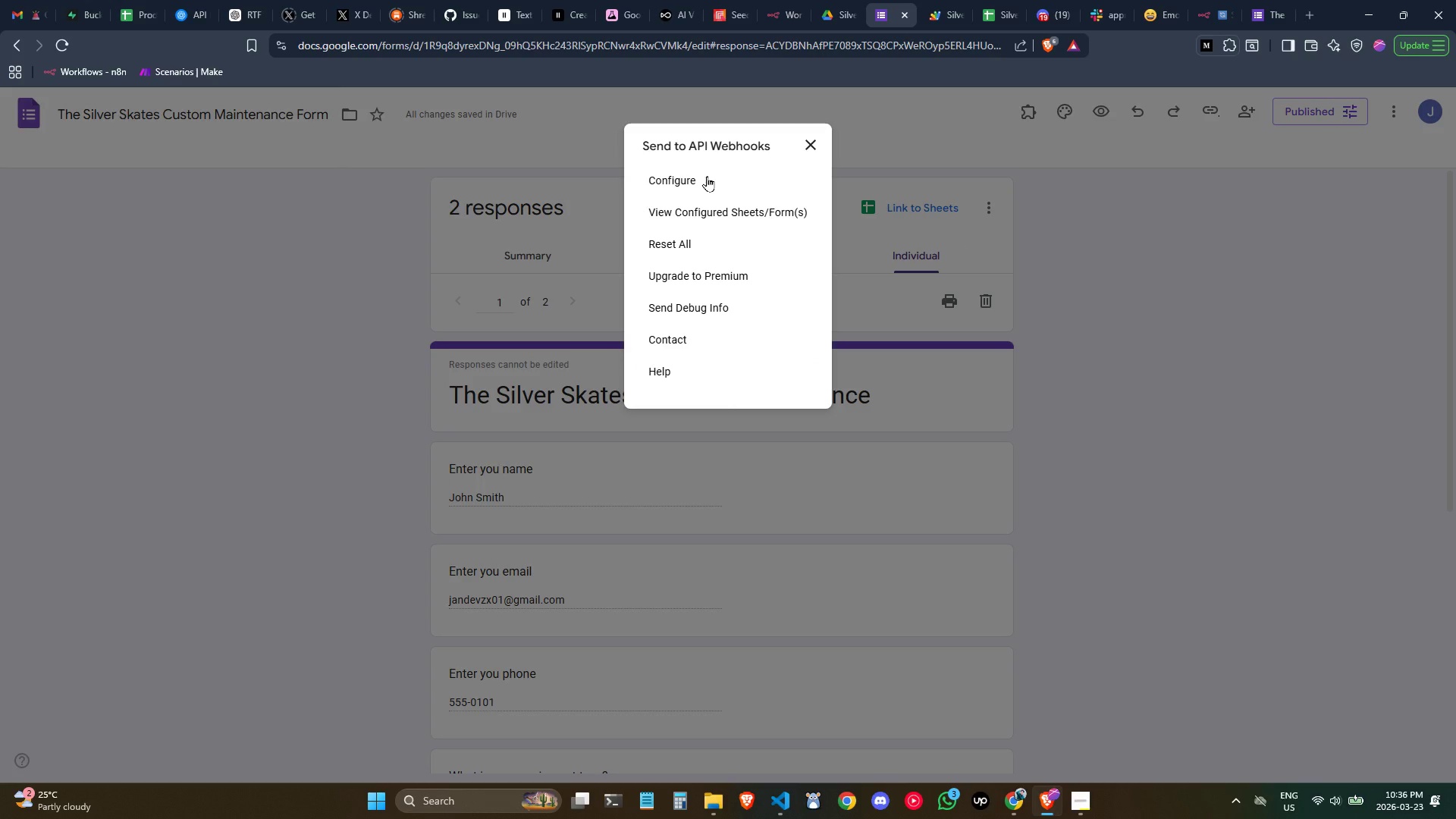 
left_click([707, 176])
 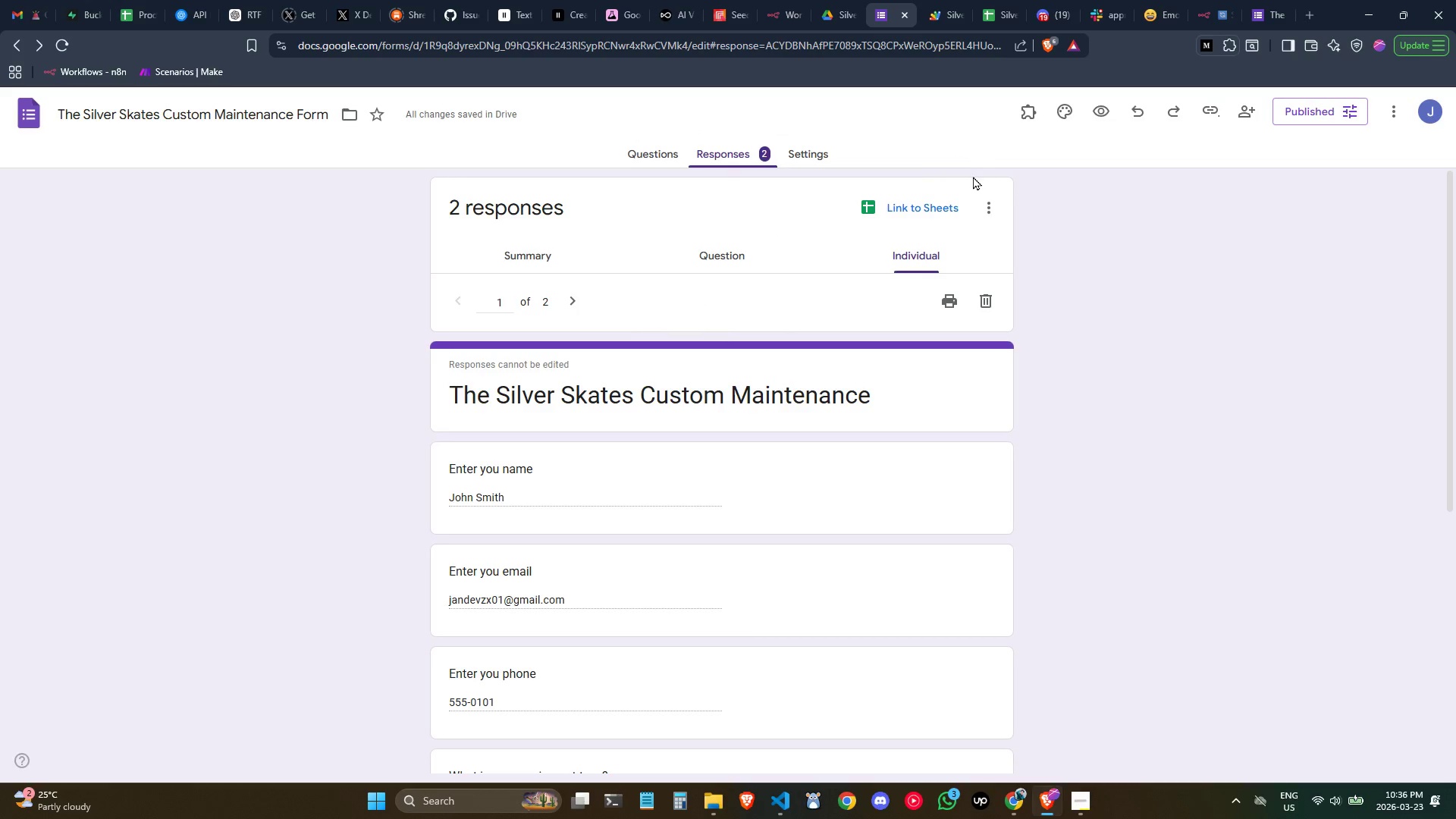 
left_click([1031, 118])
 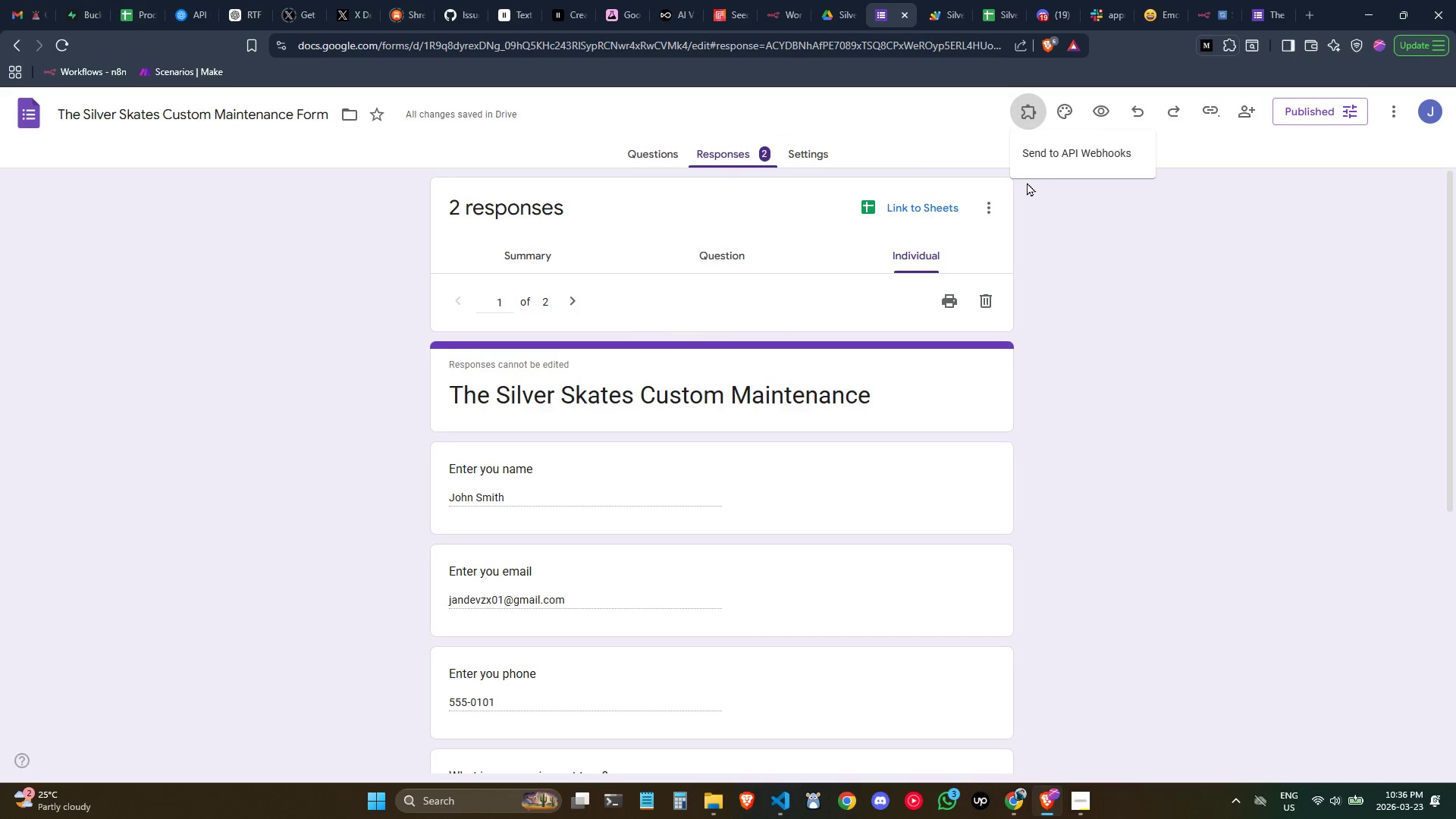 
left_click([1039, 163])
 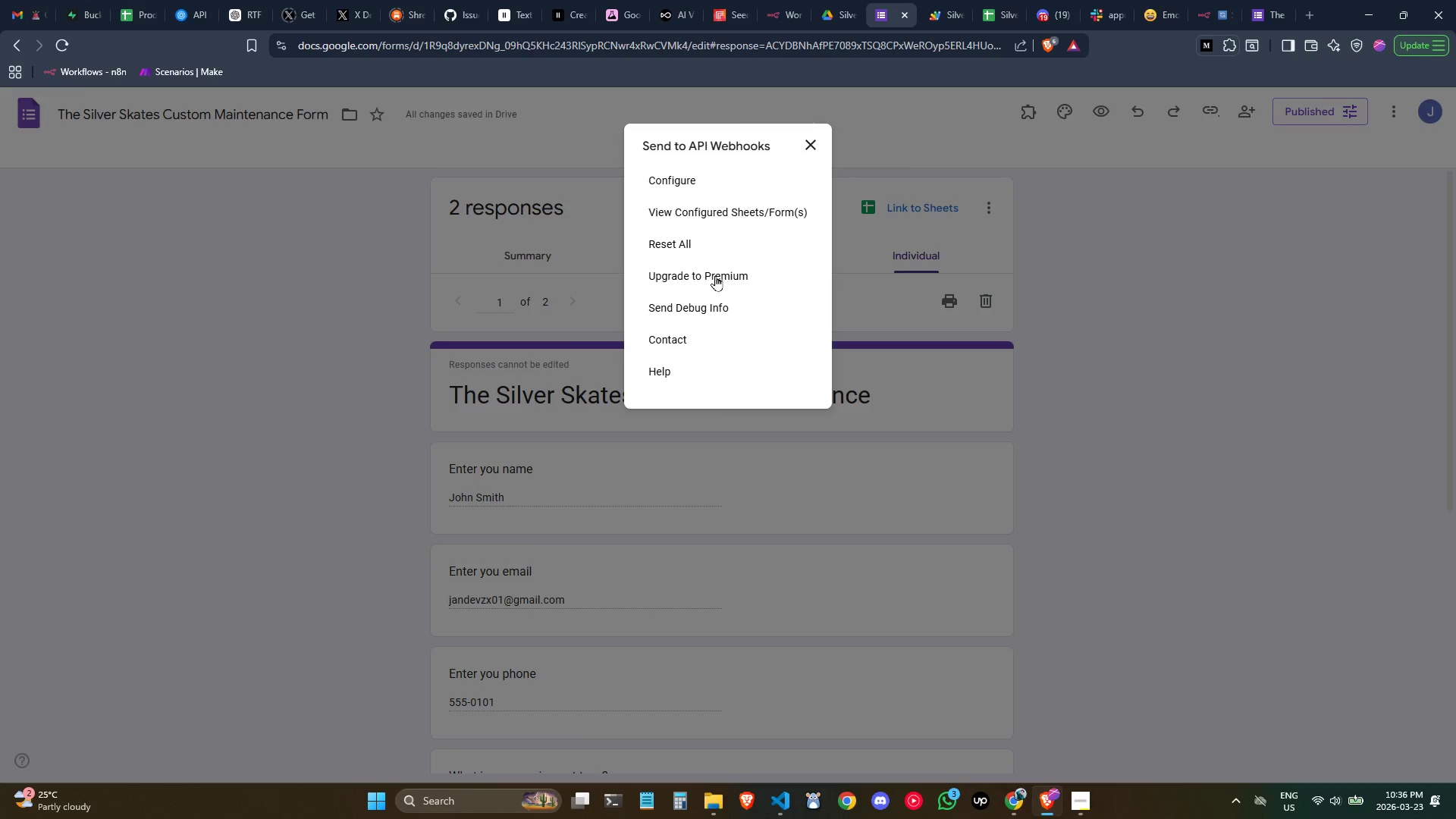 
left_click([730, 218])
 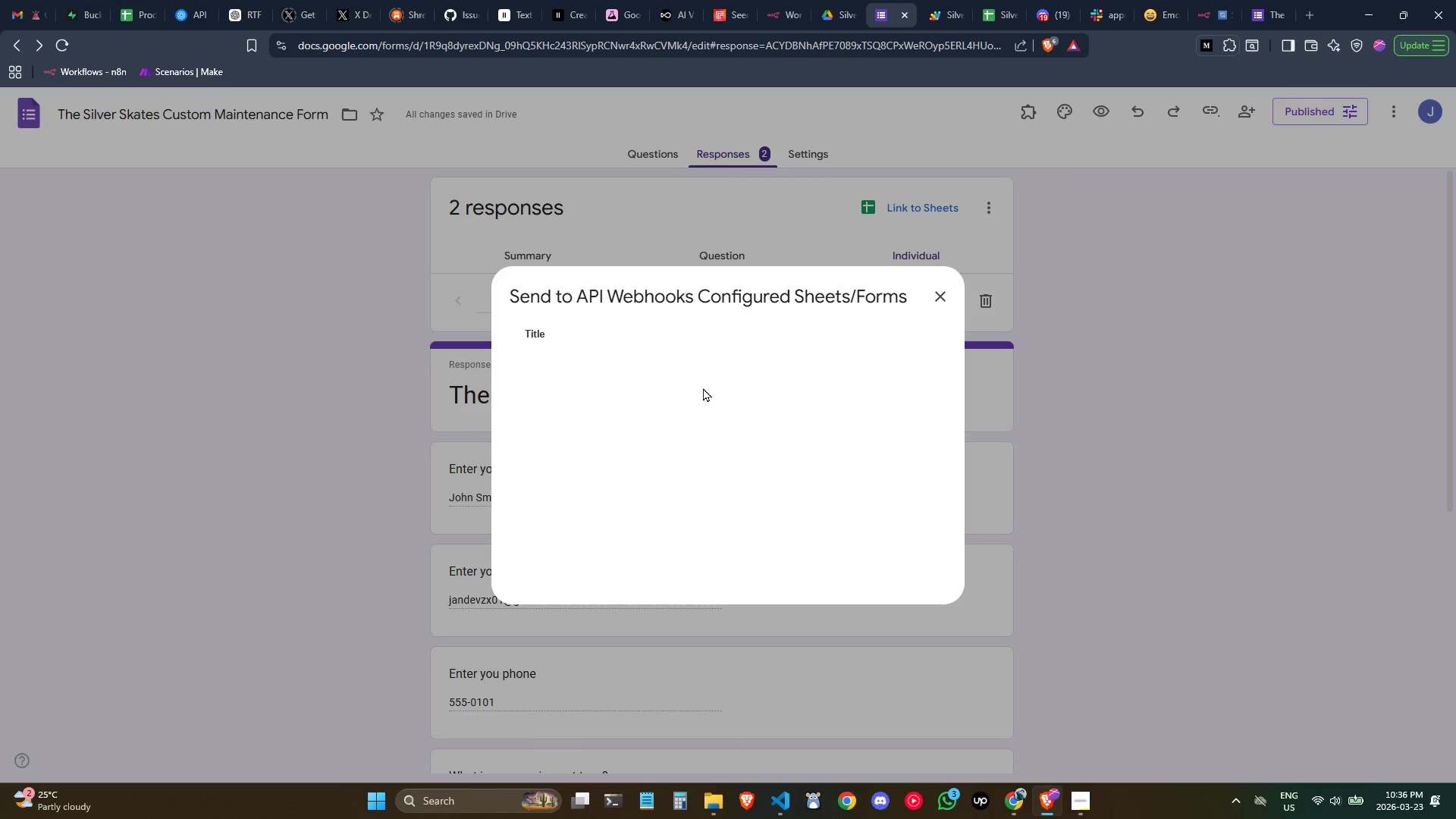 
wait(5.14)
 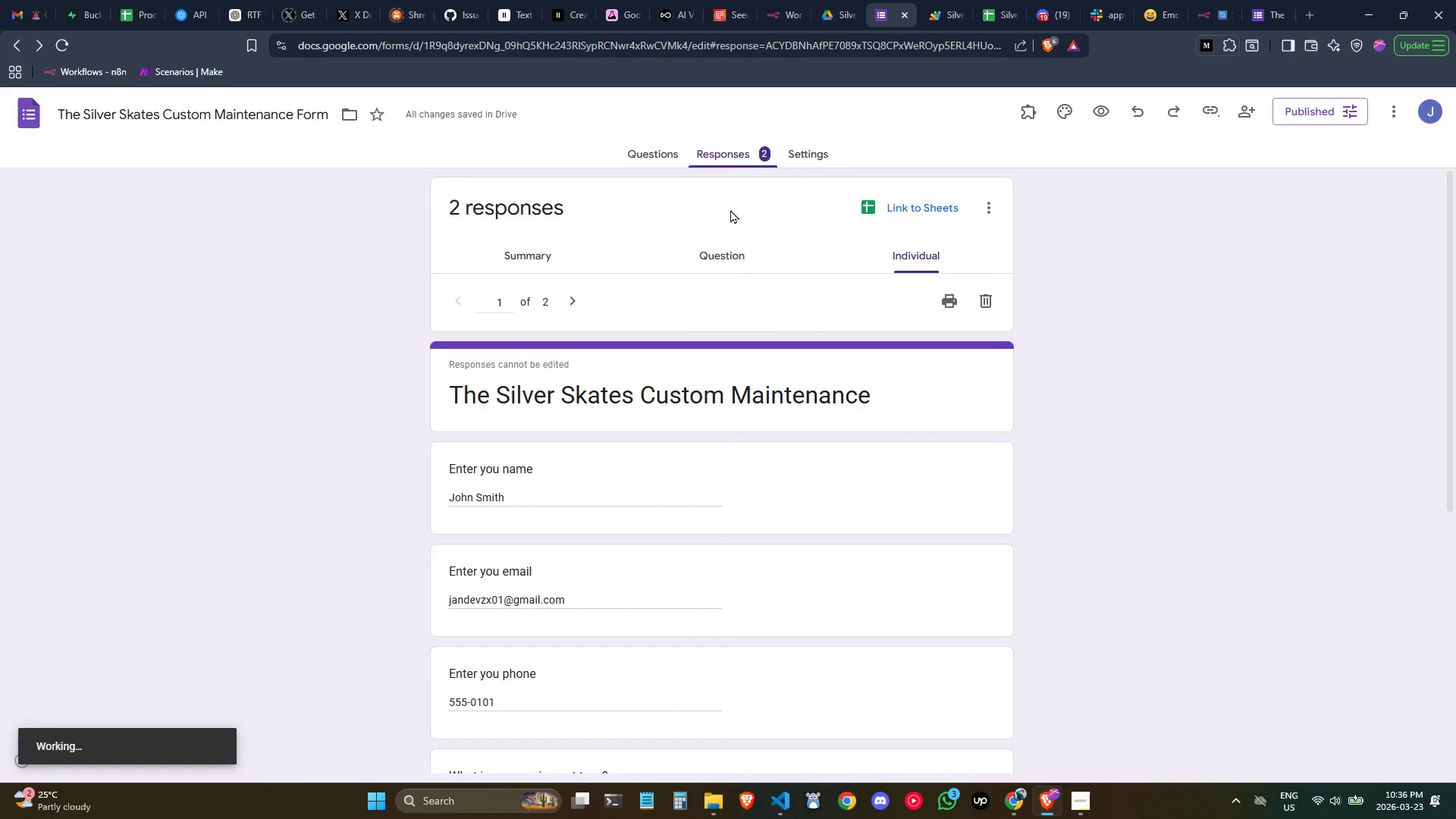 
left_click([541, 327])
 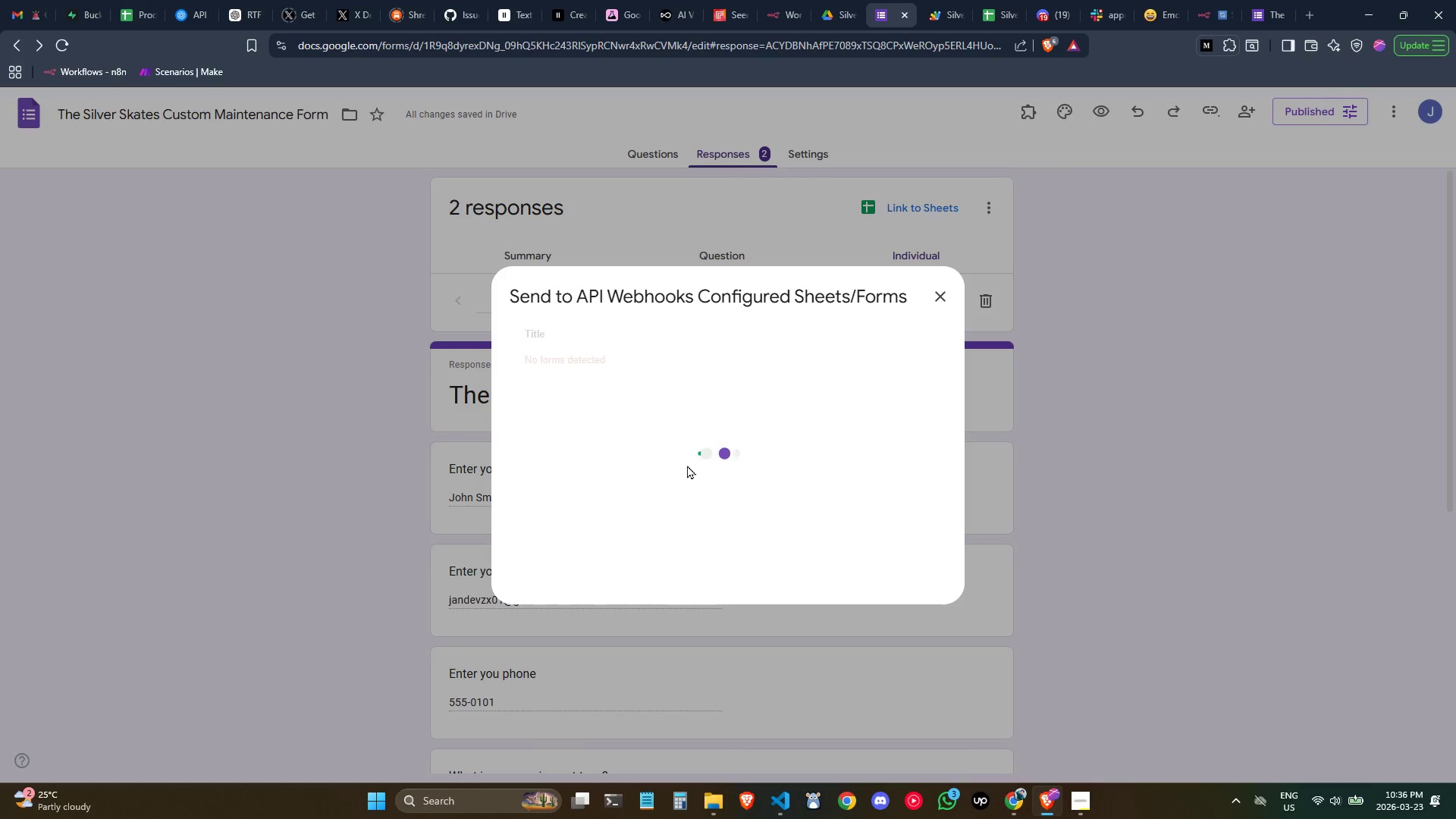 
left_click([610, 369])
 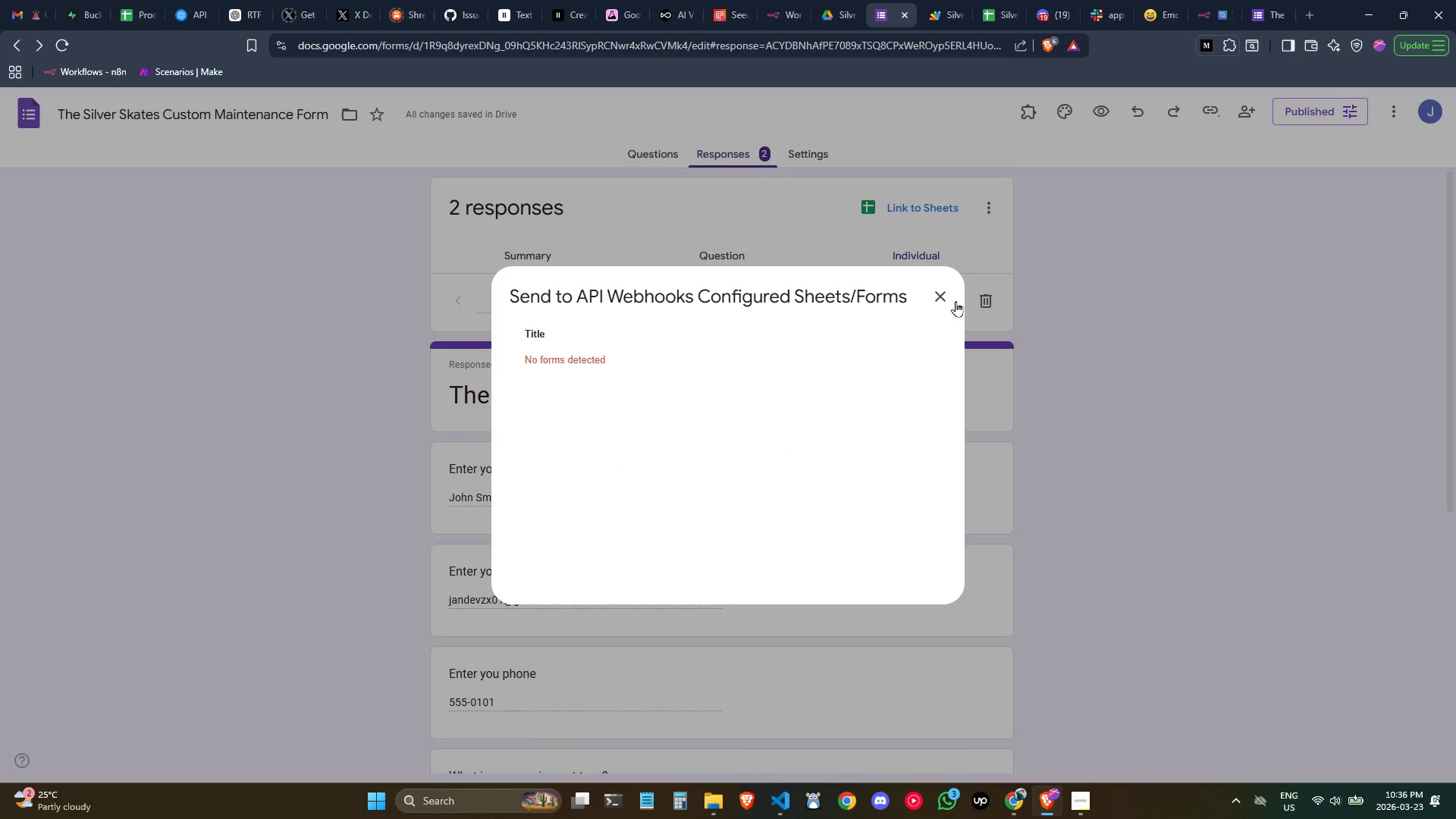 
left_click([941, 297])
 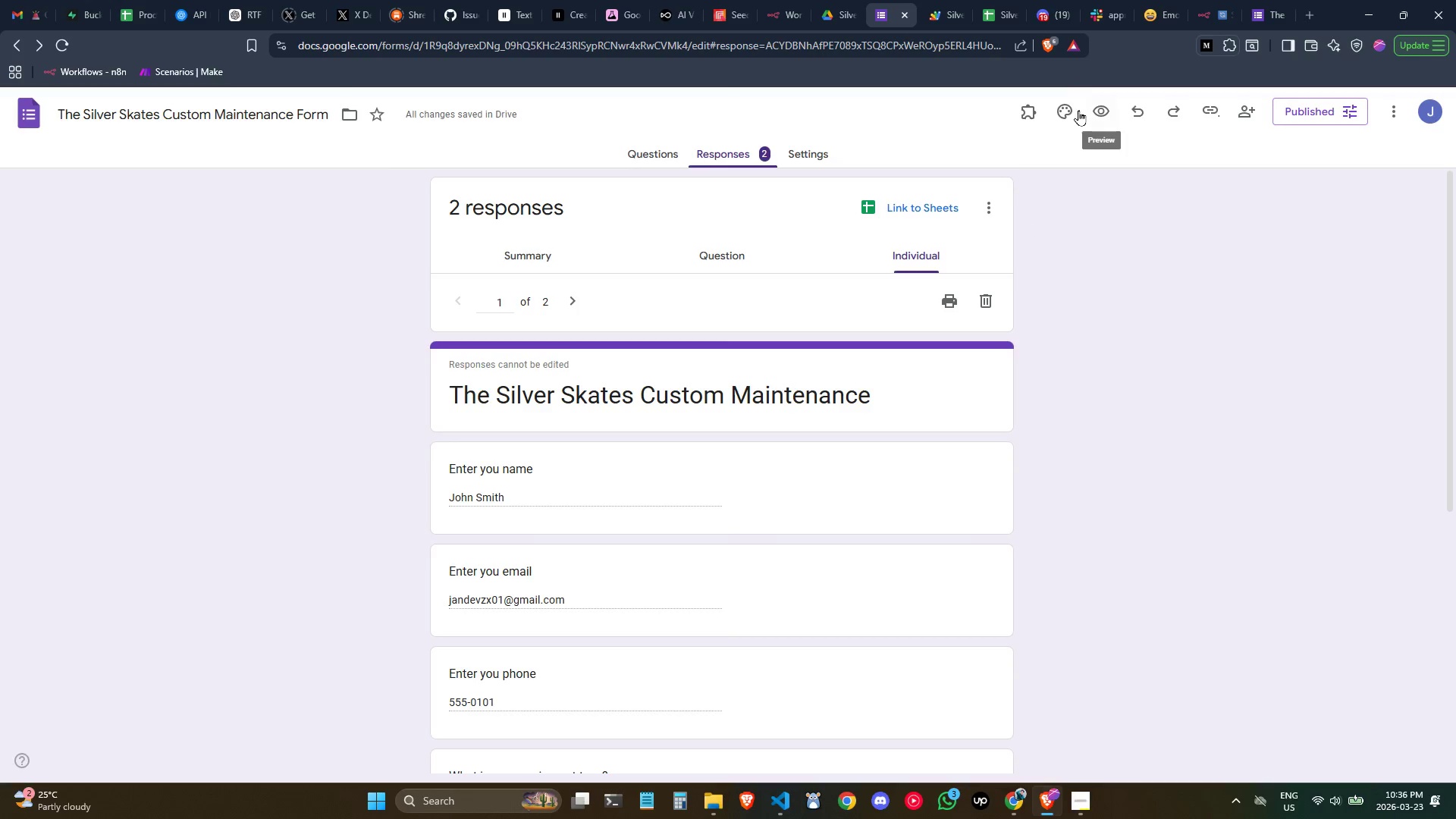 
left_click([1040, 105])
 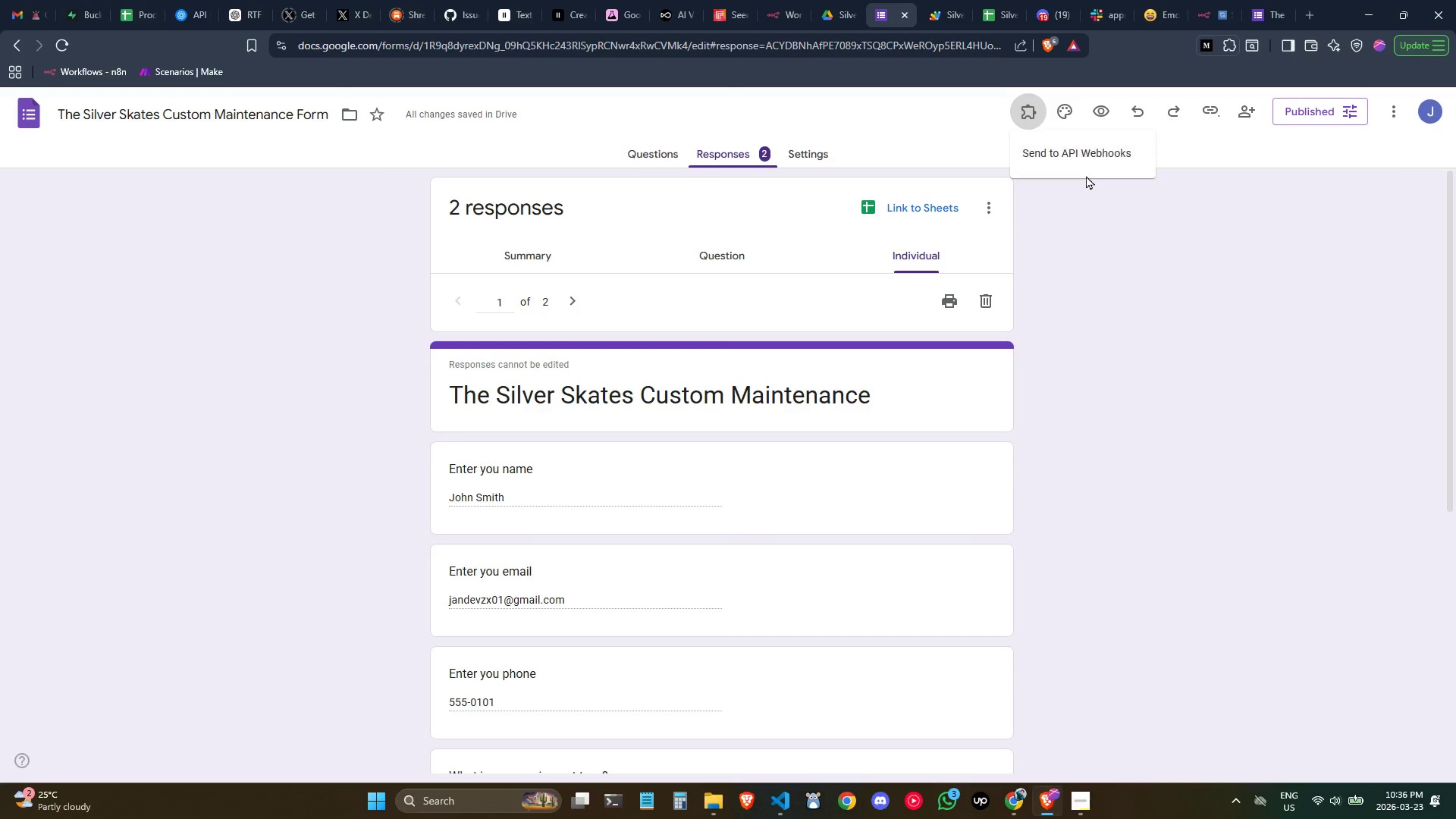 
left_click([1073, 239])
 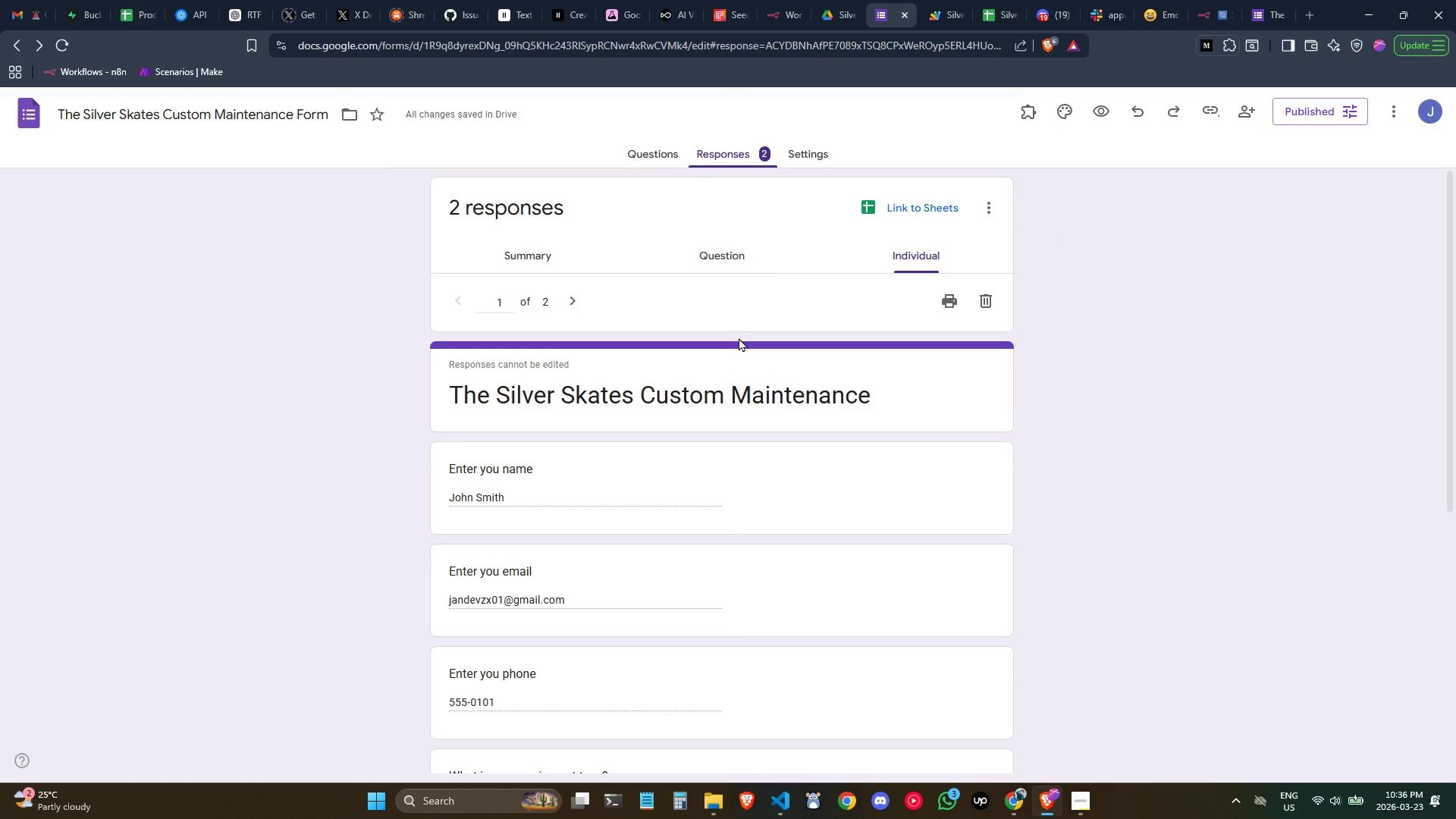 
wait(10.17)
 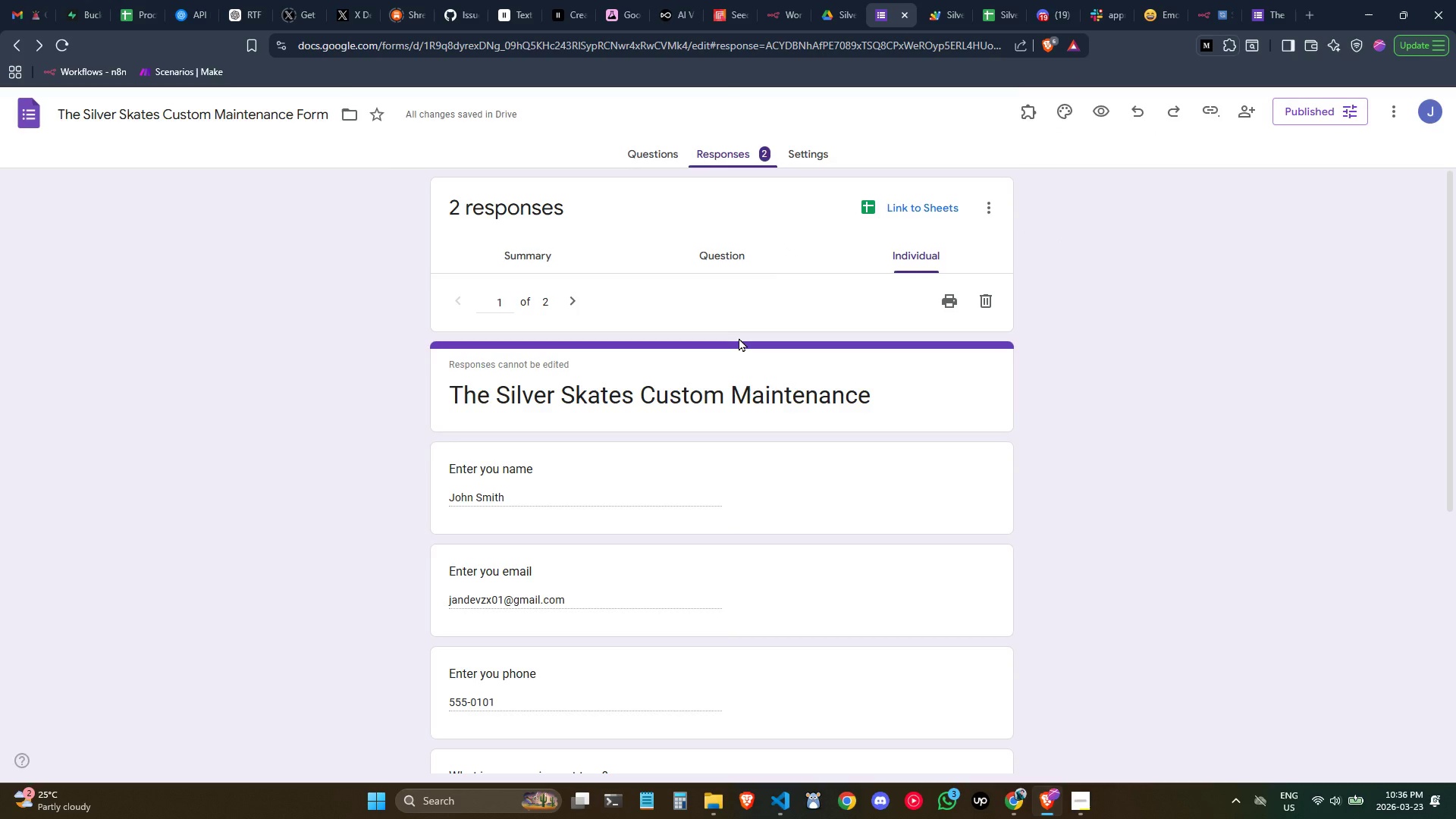 
left_click([1028, 103])
 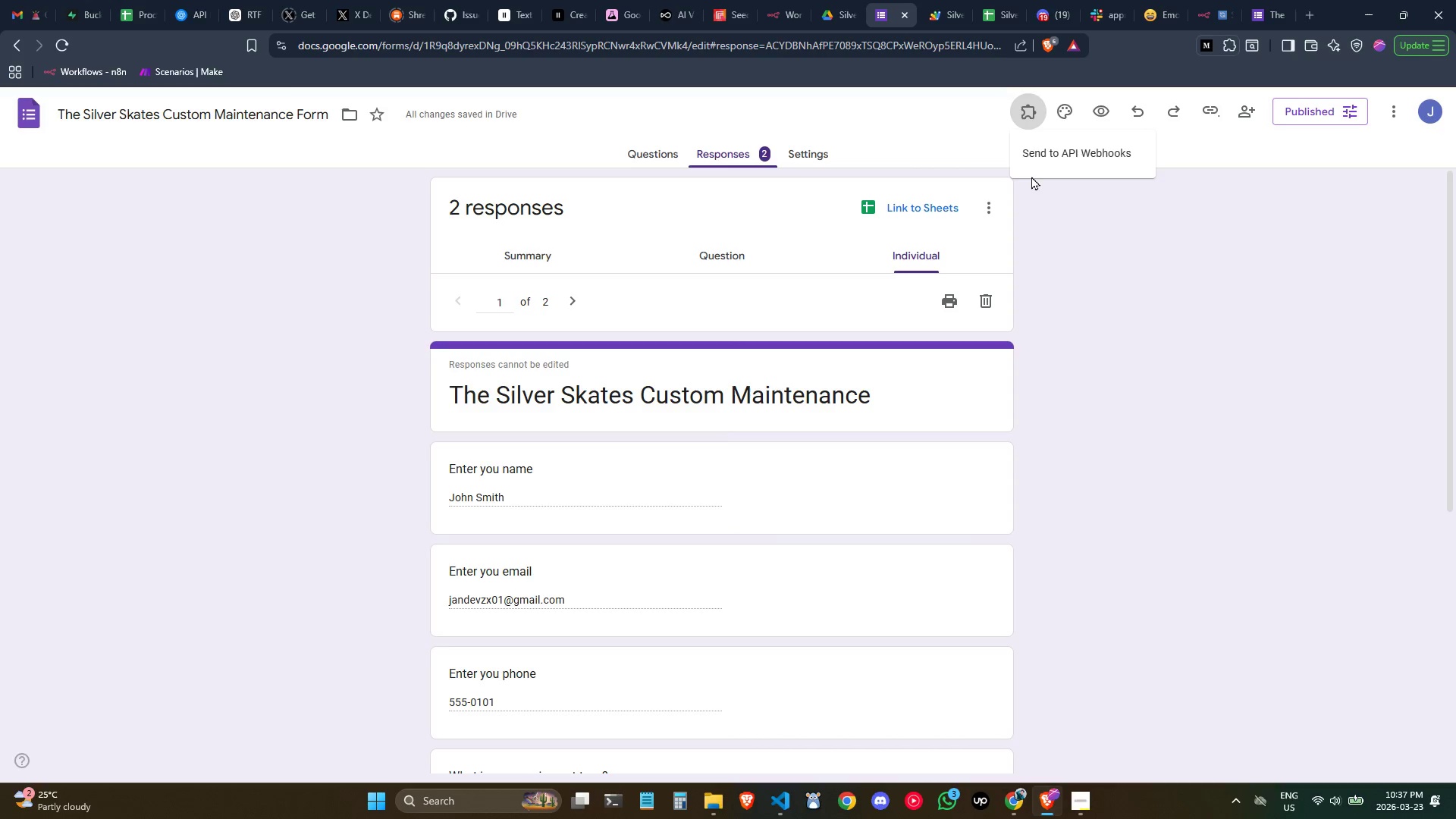 
left_click([1031, 156])
 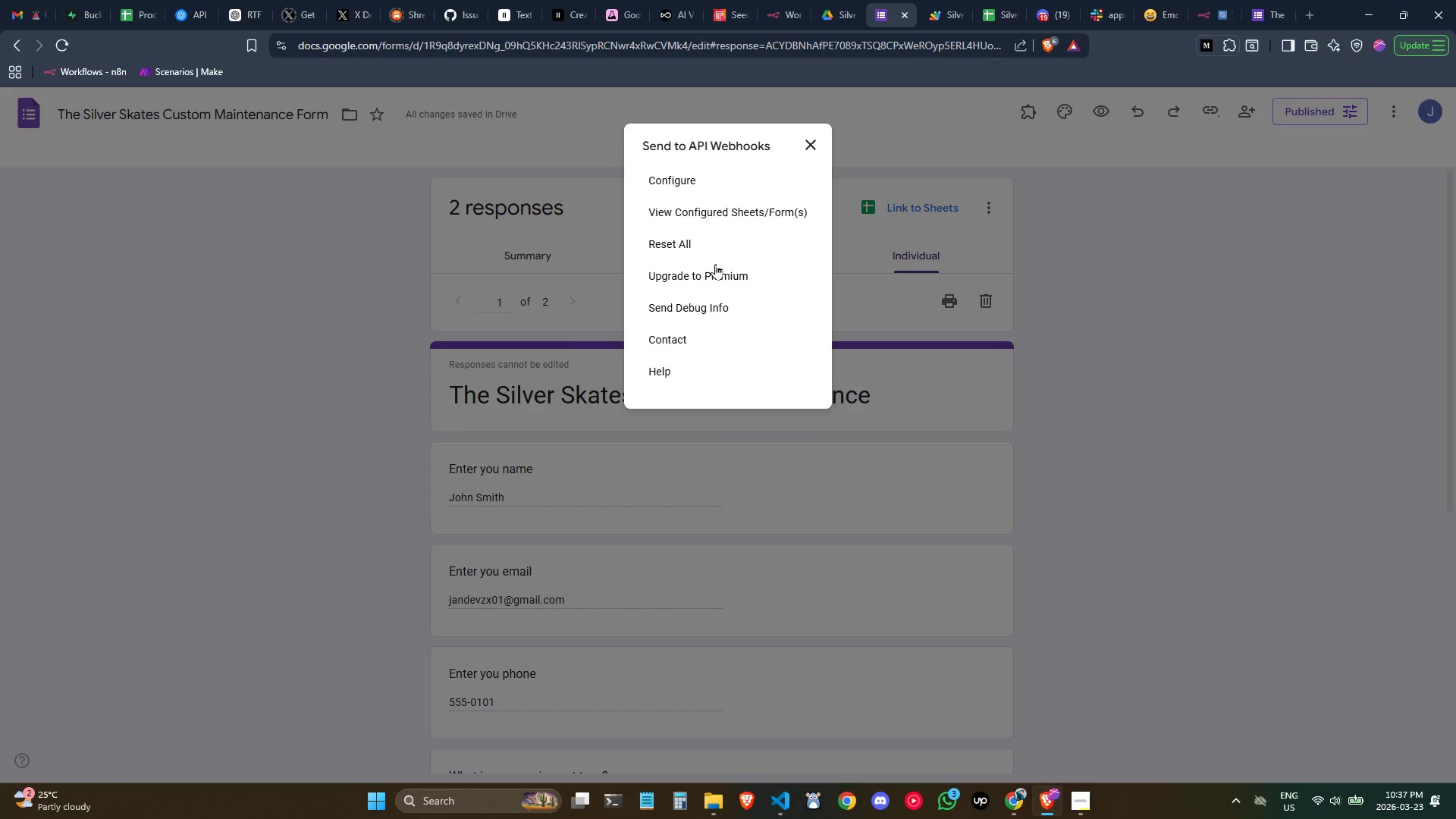 
scroll: coordinate [717, 234], scroll_direction: down, amount: 2.0
 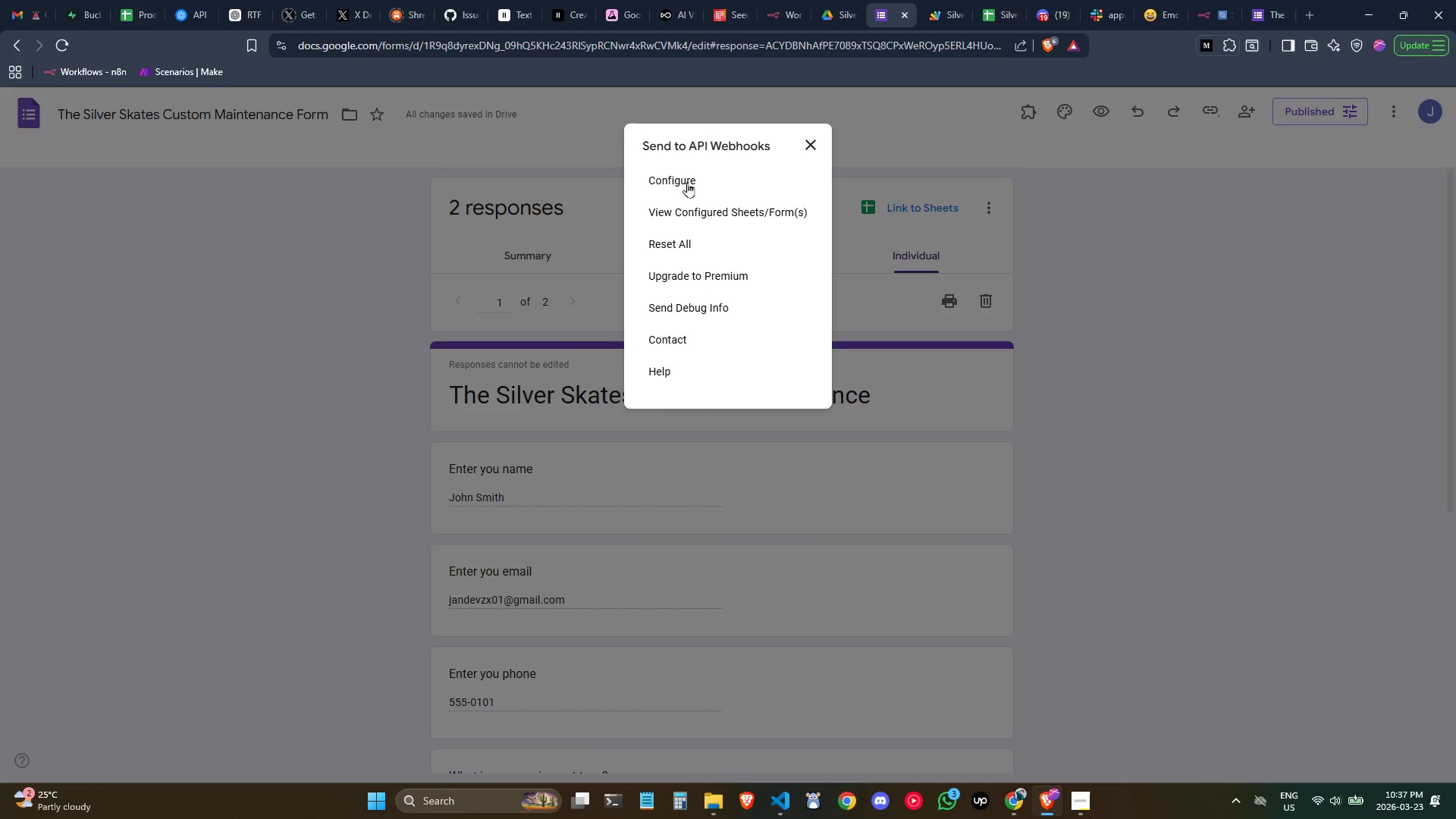 
left_click([687, 182])
 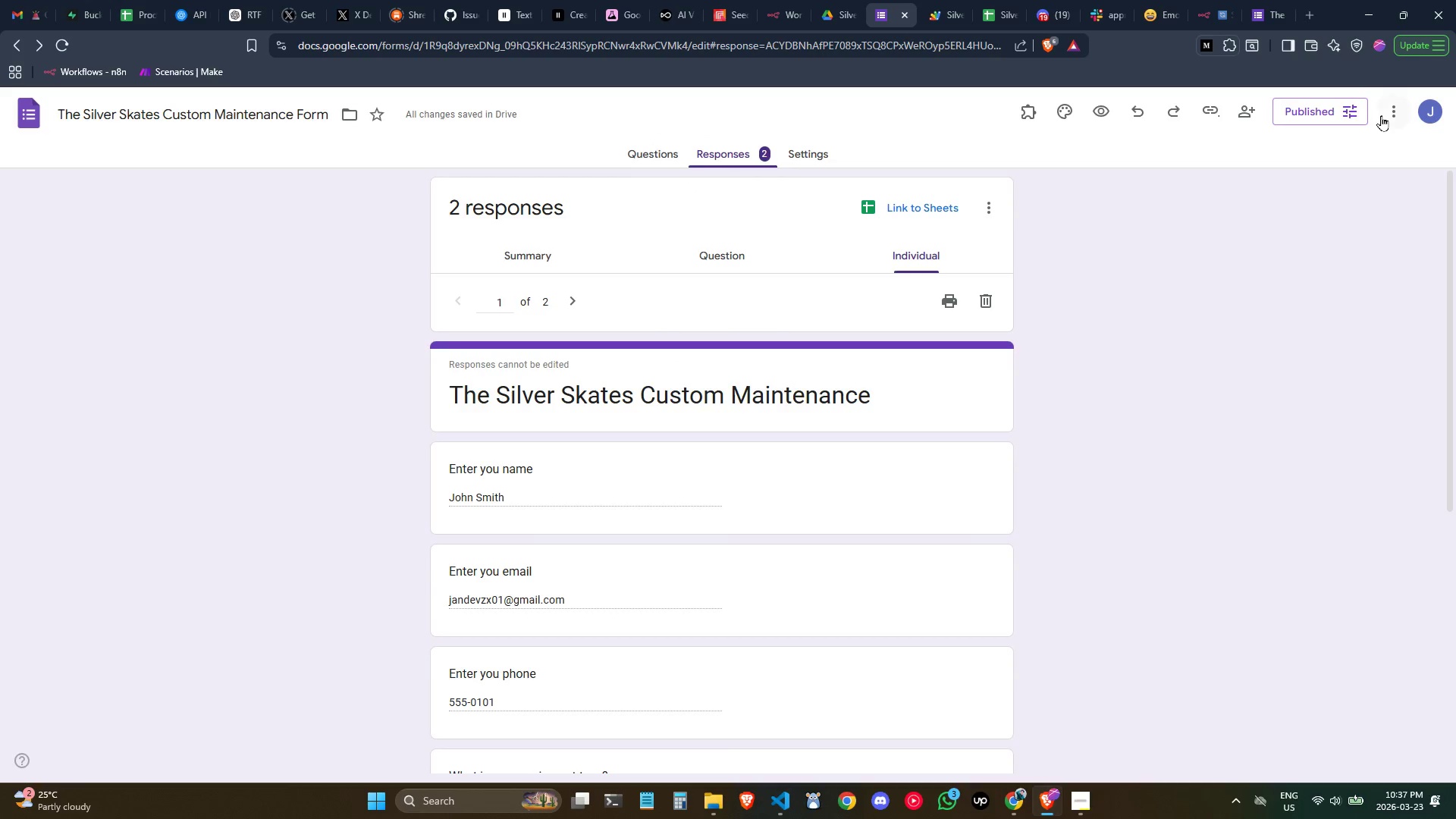 
wait(10.45)
 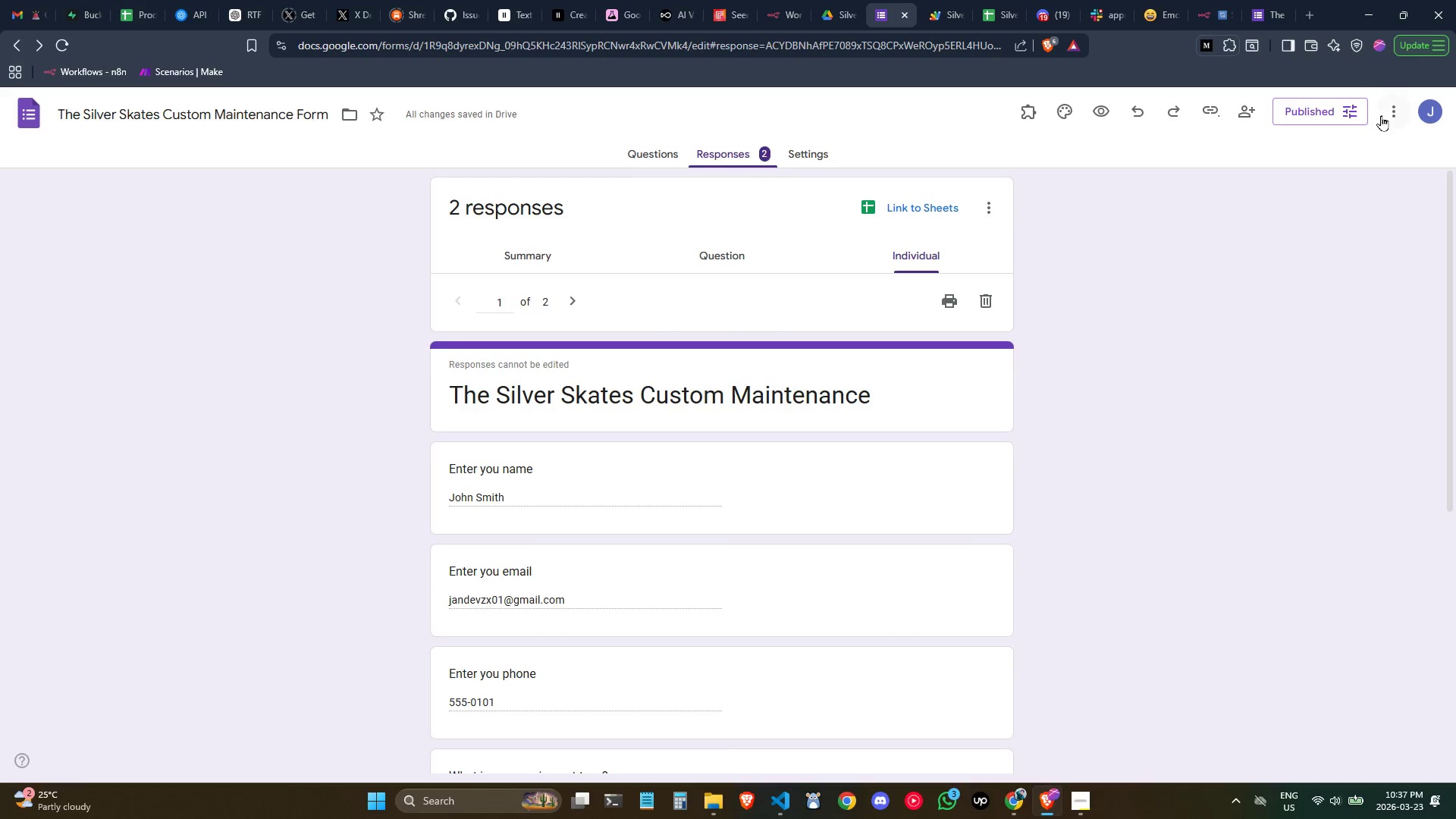 
left_click([1395, 117])
 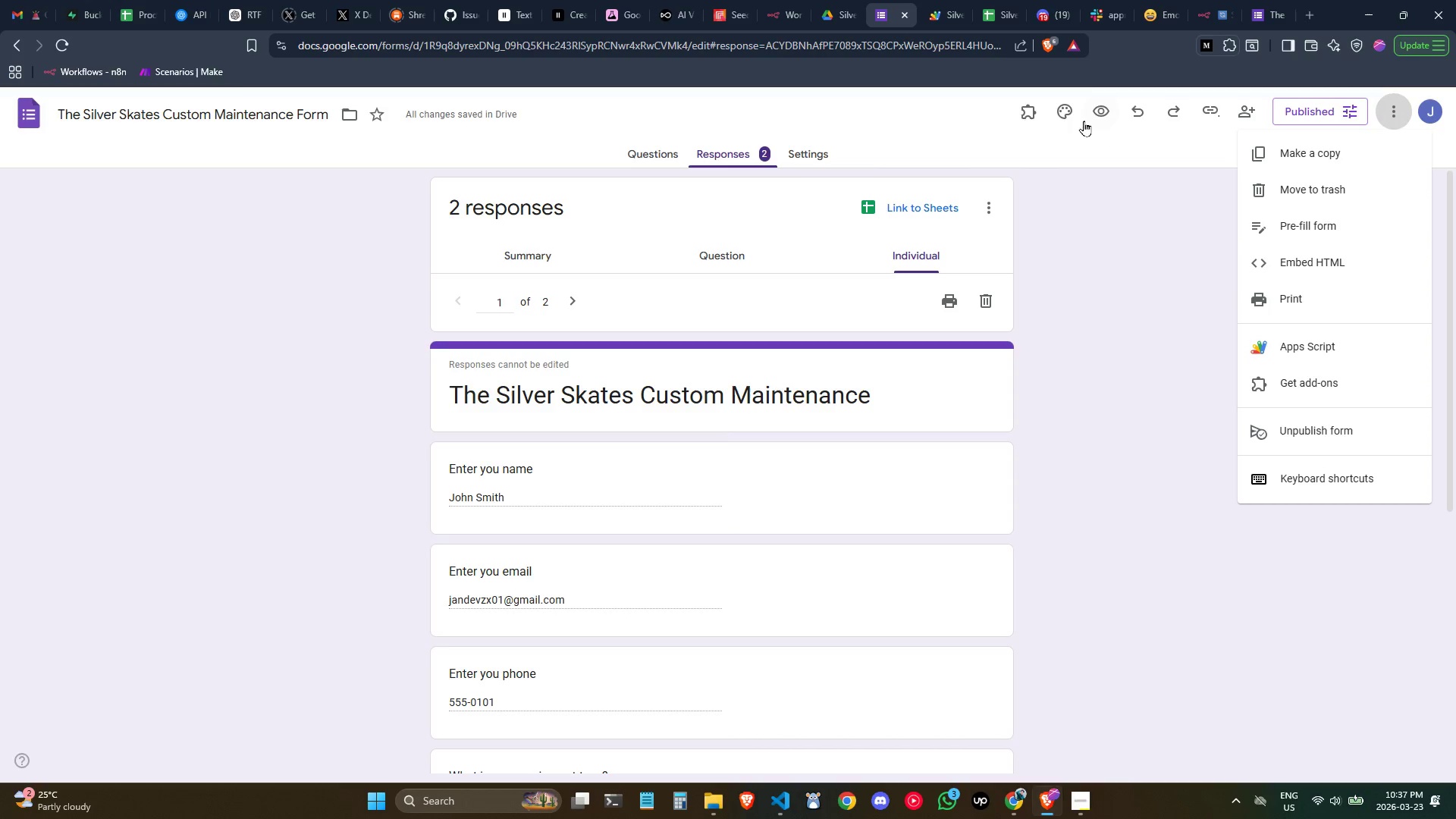 
wait(6.25)
 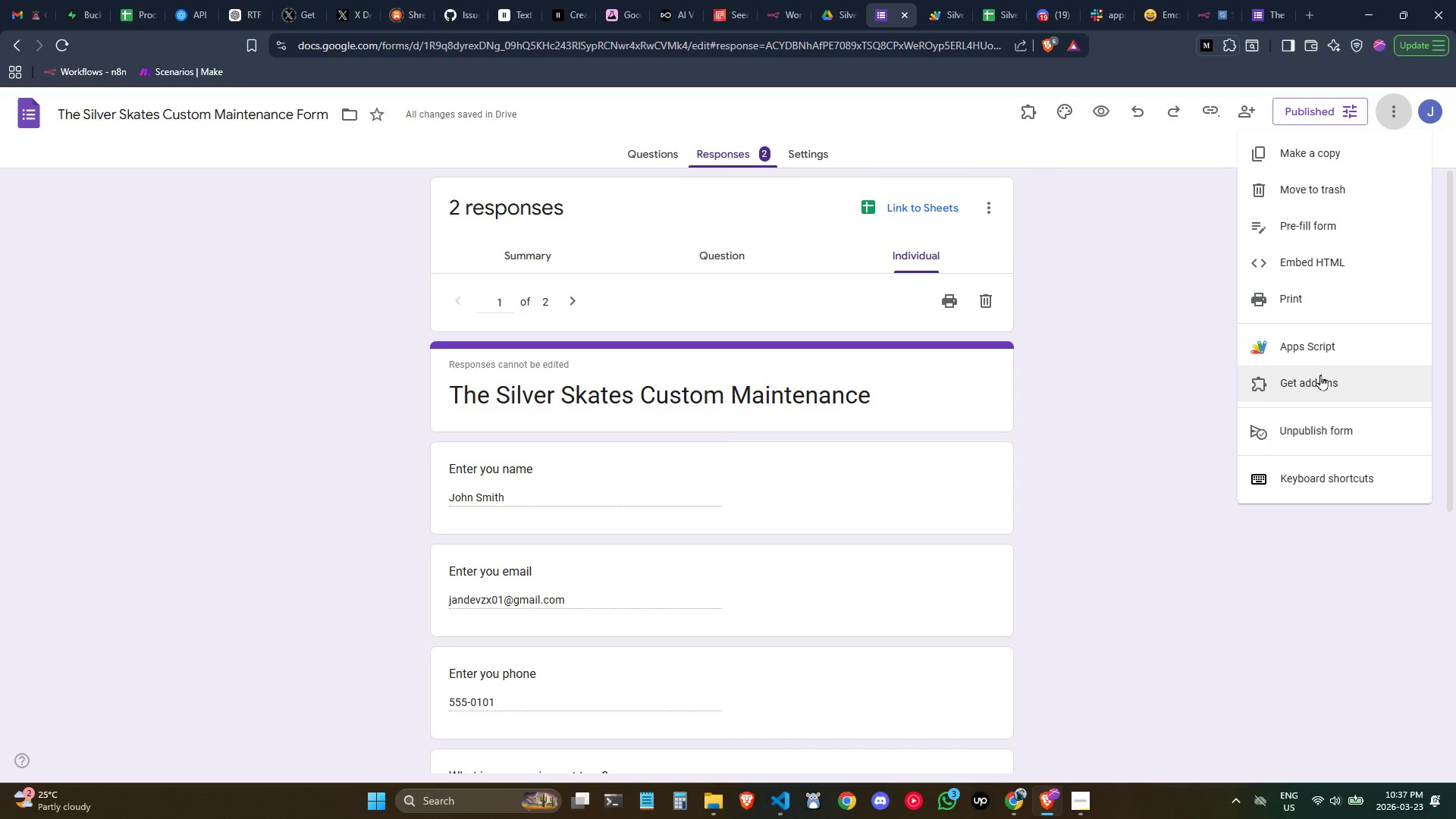 
left_click([1030, 115])
 